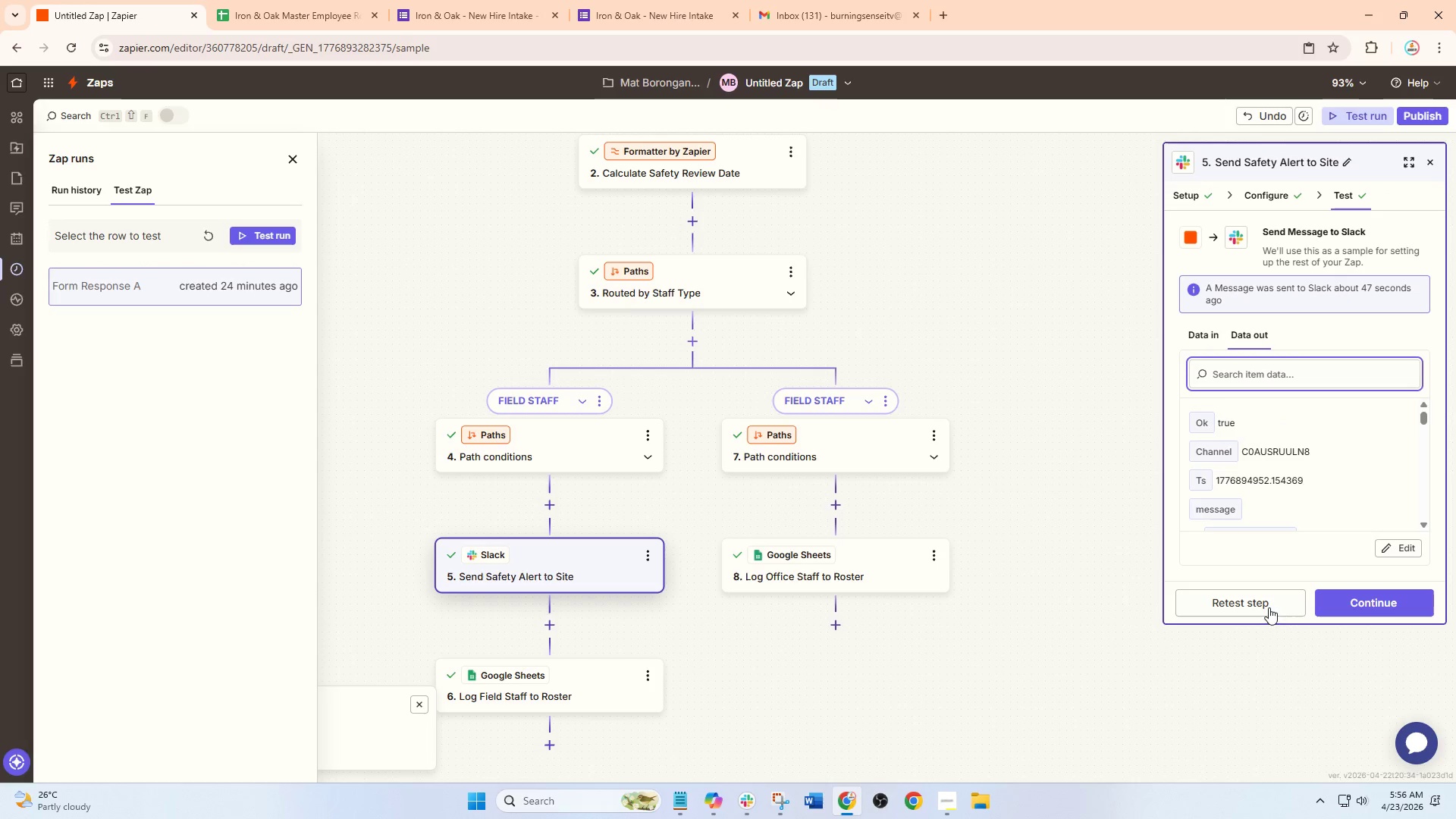 
left_click([1281, 603])
 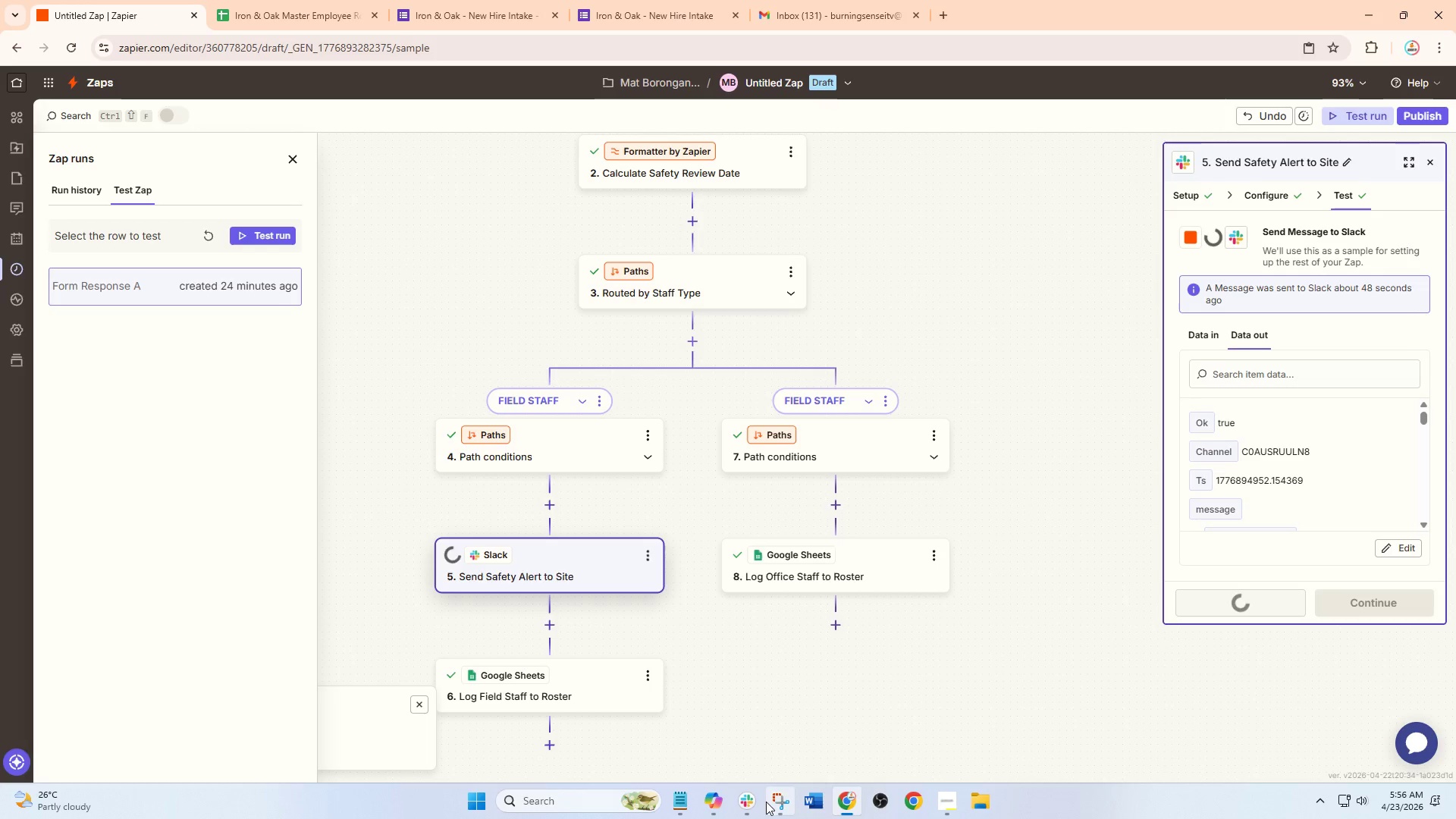 
left_click([746, 801])
 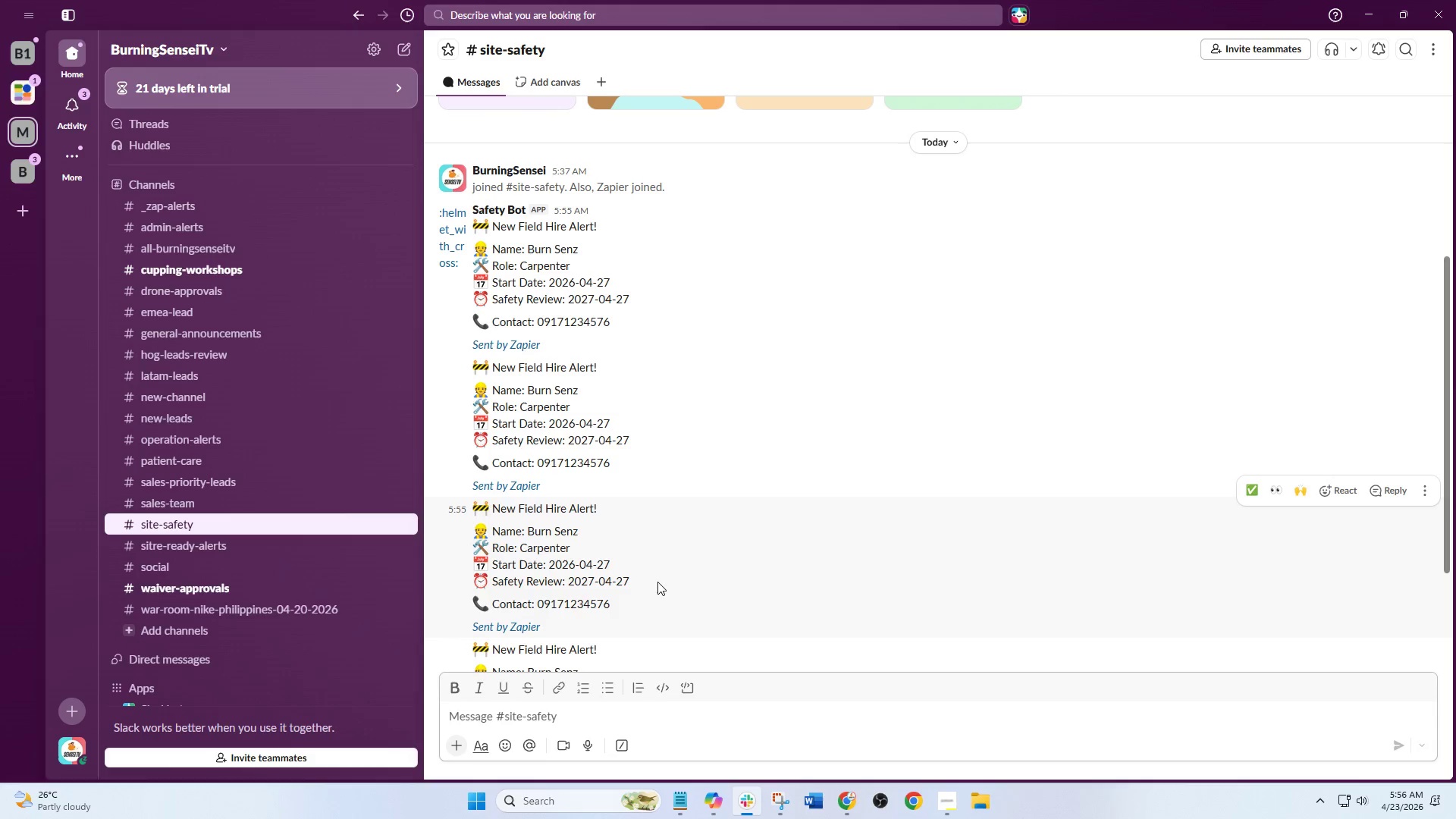 
scroll: coordinate [657, 582], scroll_direction: down, amount: 5.0
 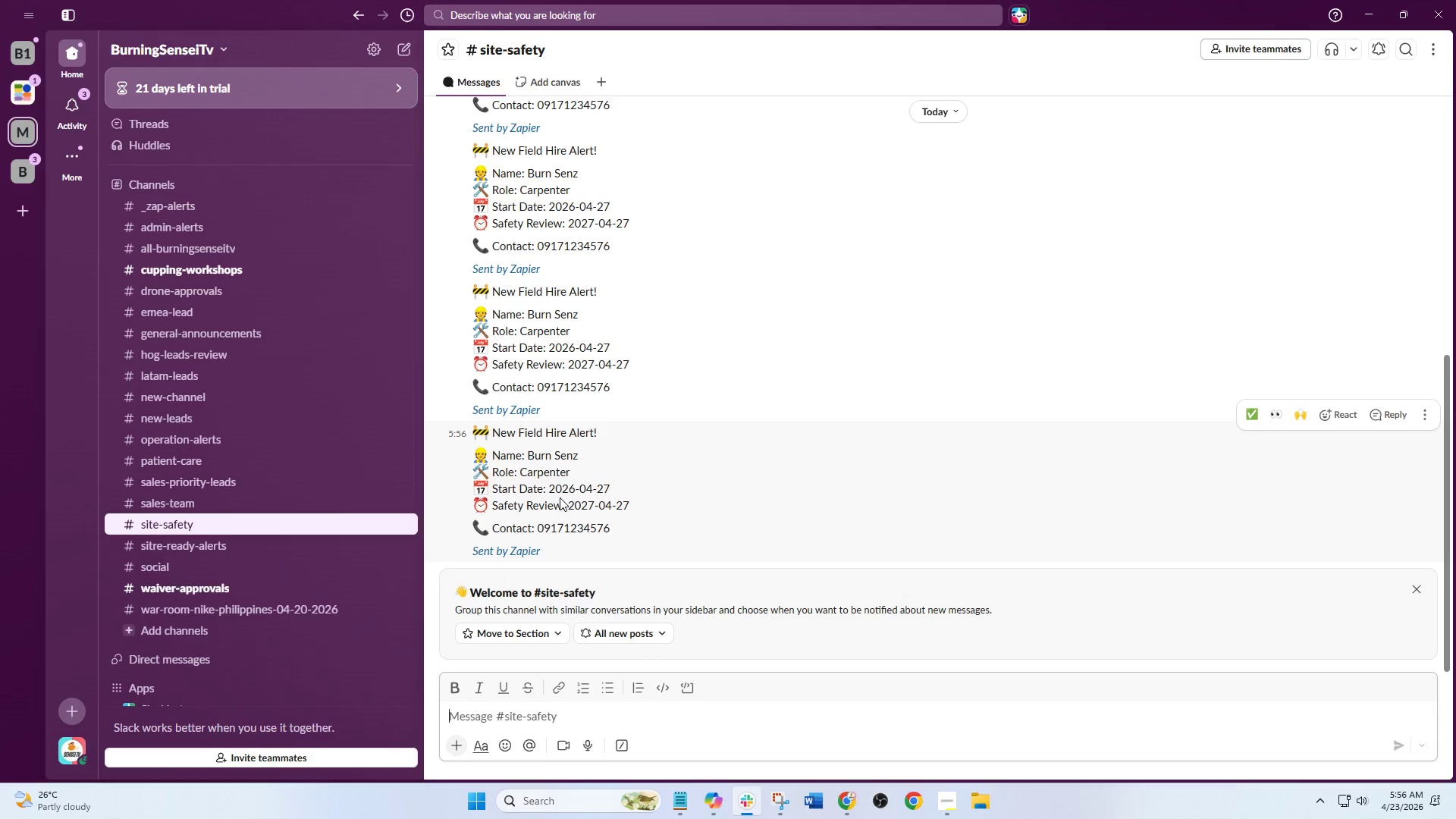 
scroll: coordinate [510, 381], scroll_direction: up, amount: 5.0
 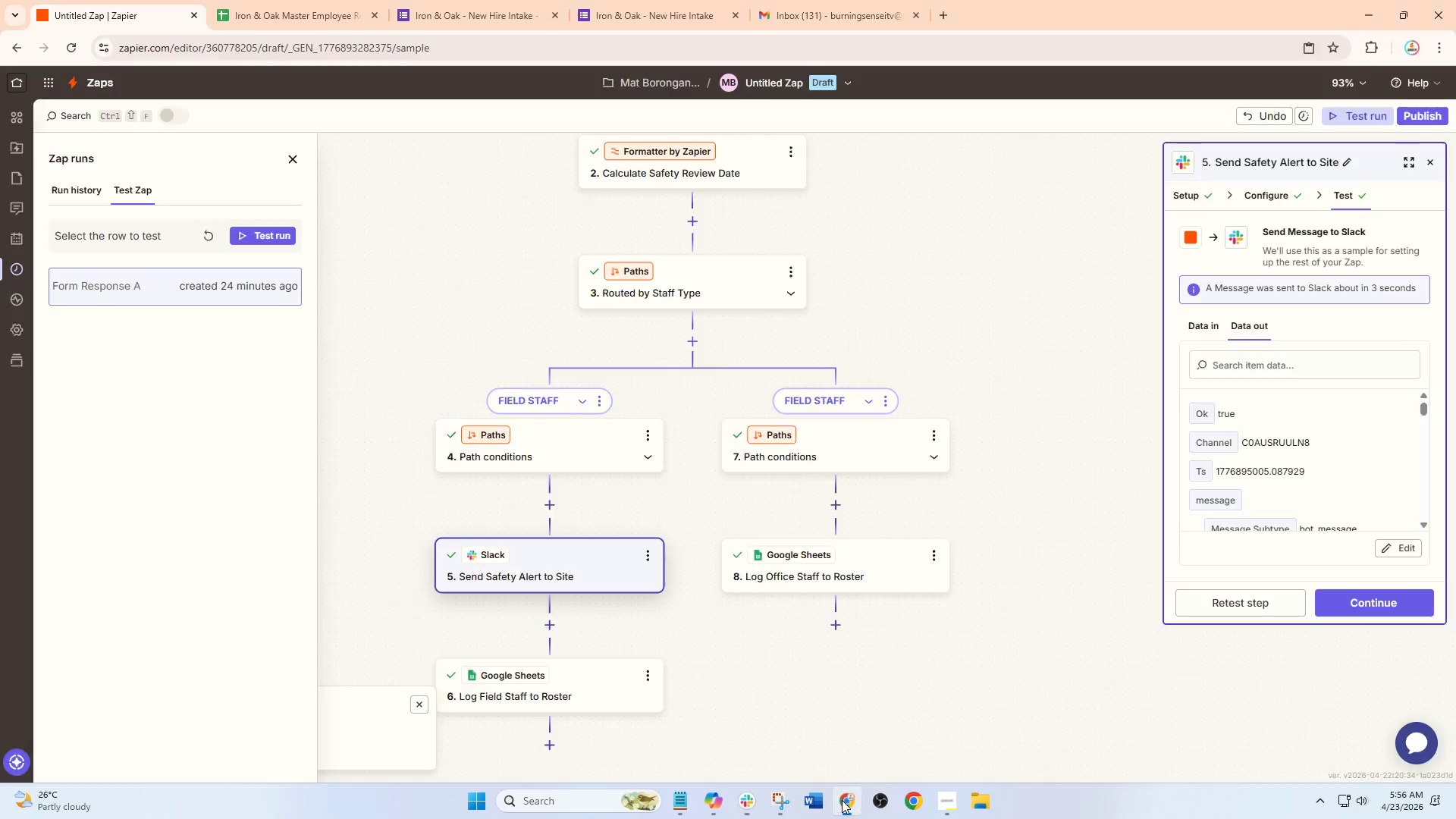 
scroll: coordinate [673, 569], scroll_direction: down, amount: 2.0
 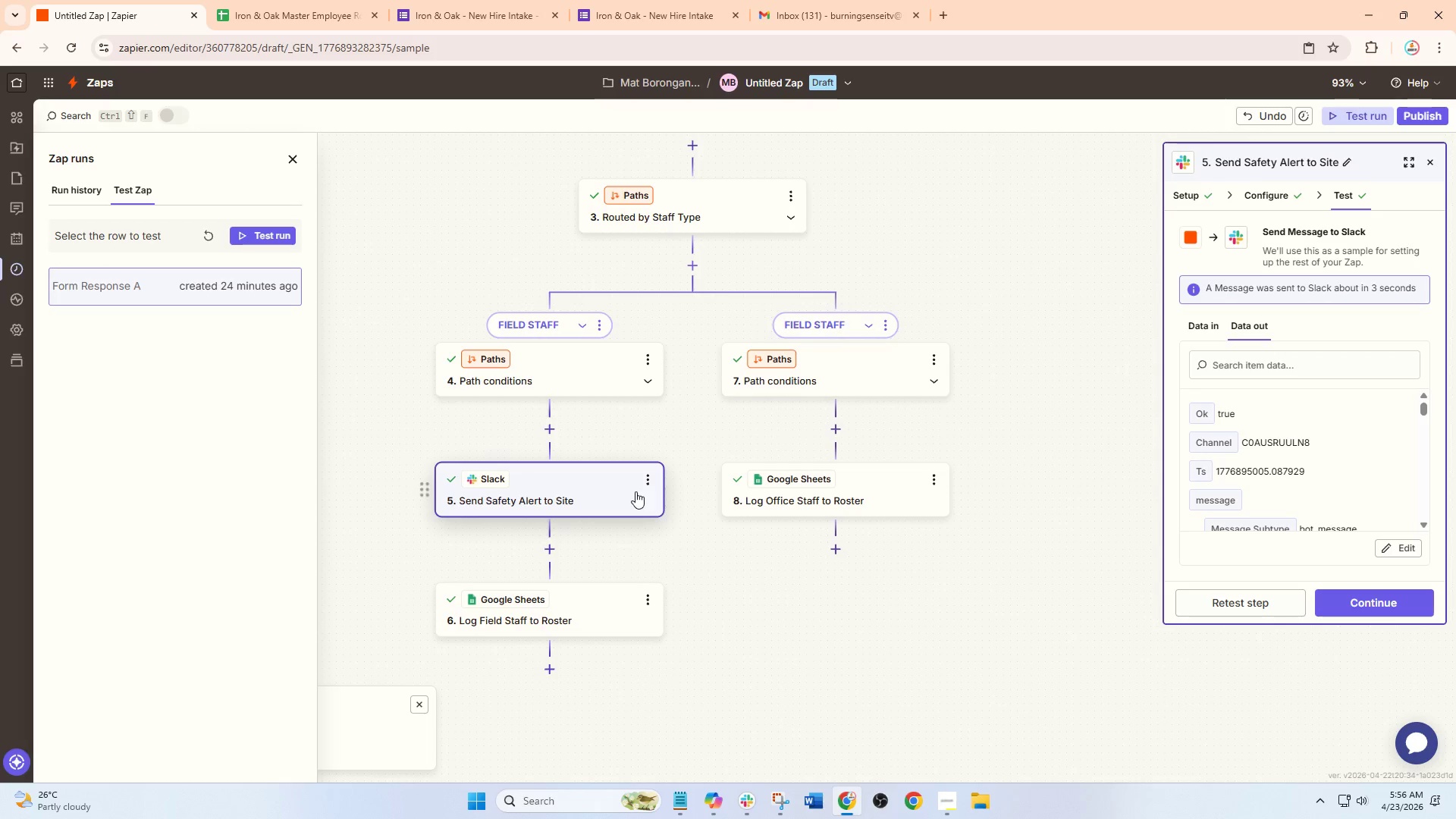 
left_click([647, 480])
 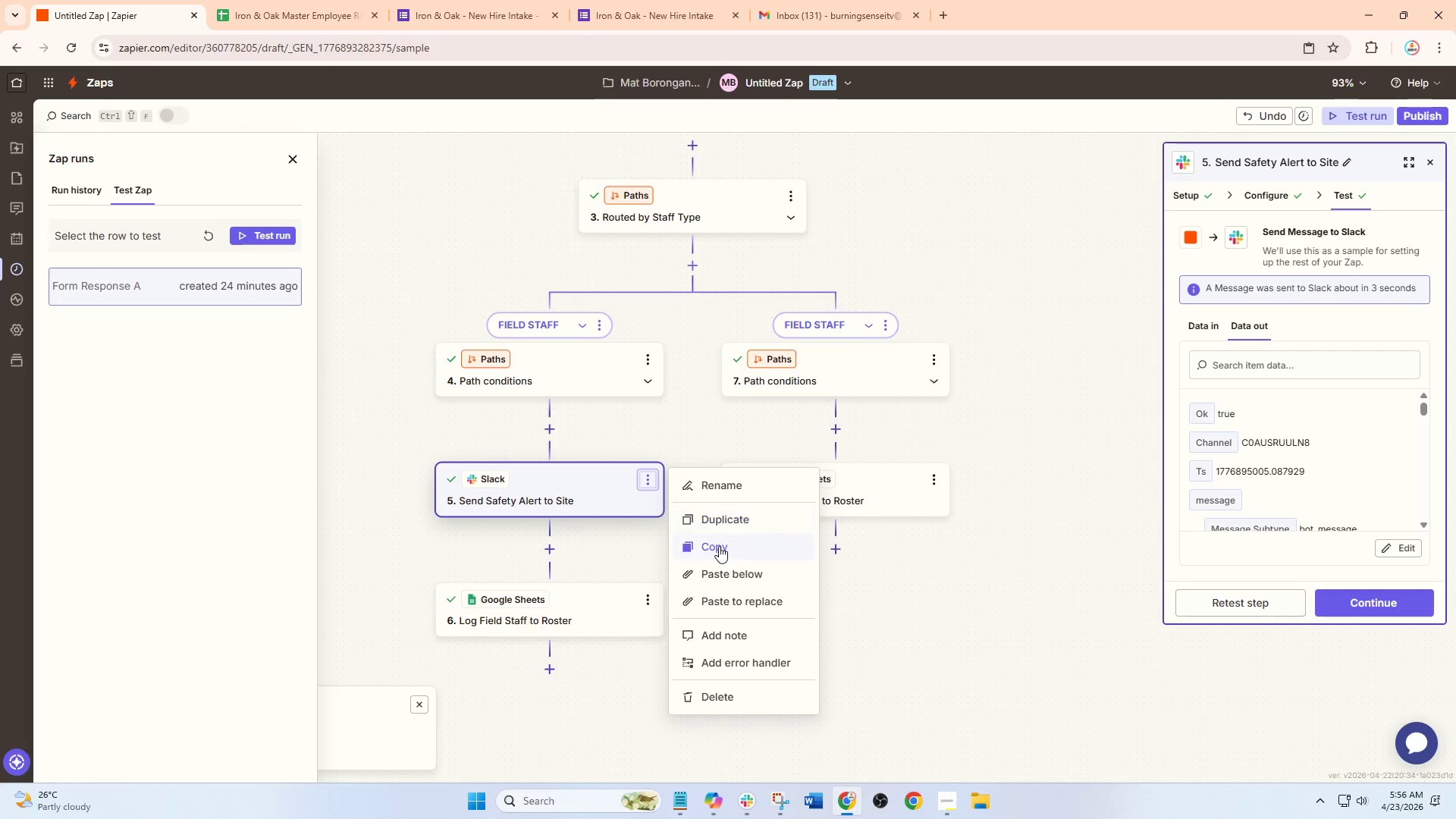 
left_click([719, 548])
 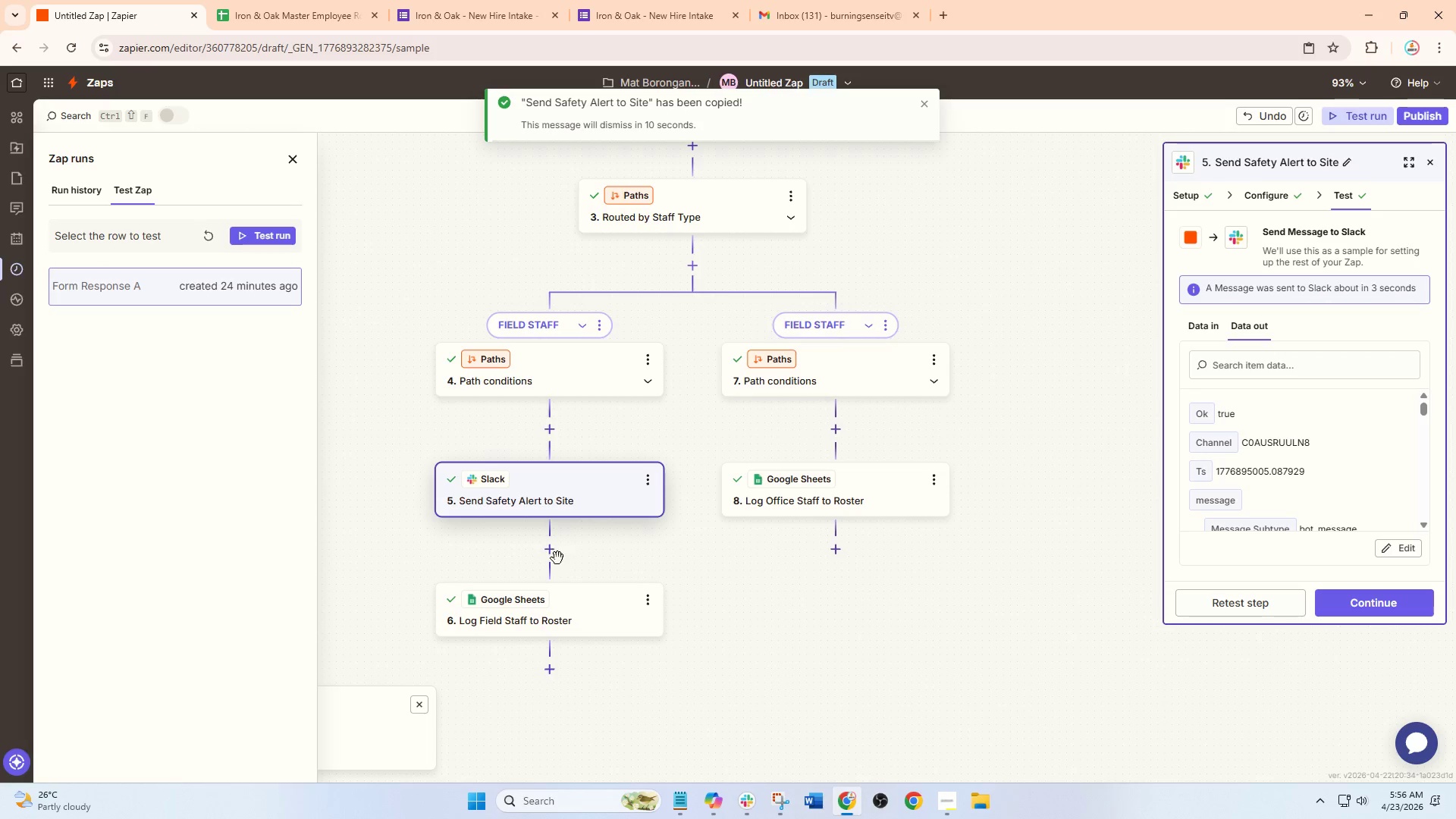 
left_click([548, 558])
 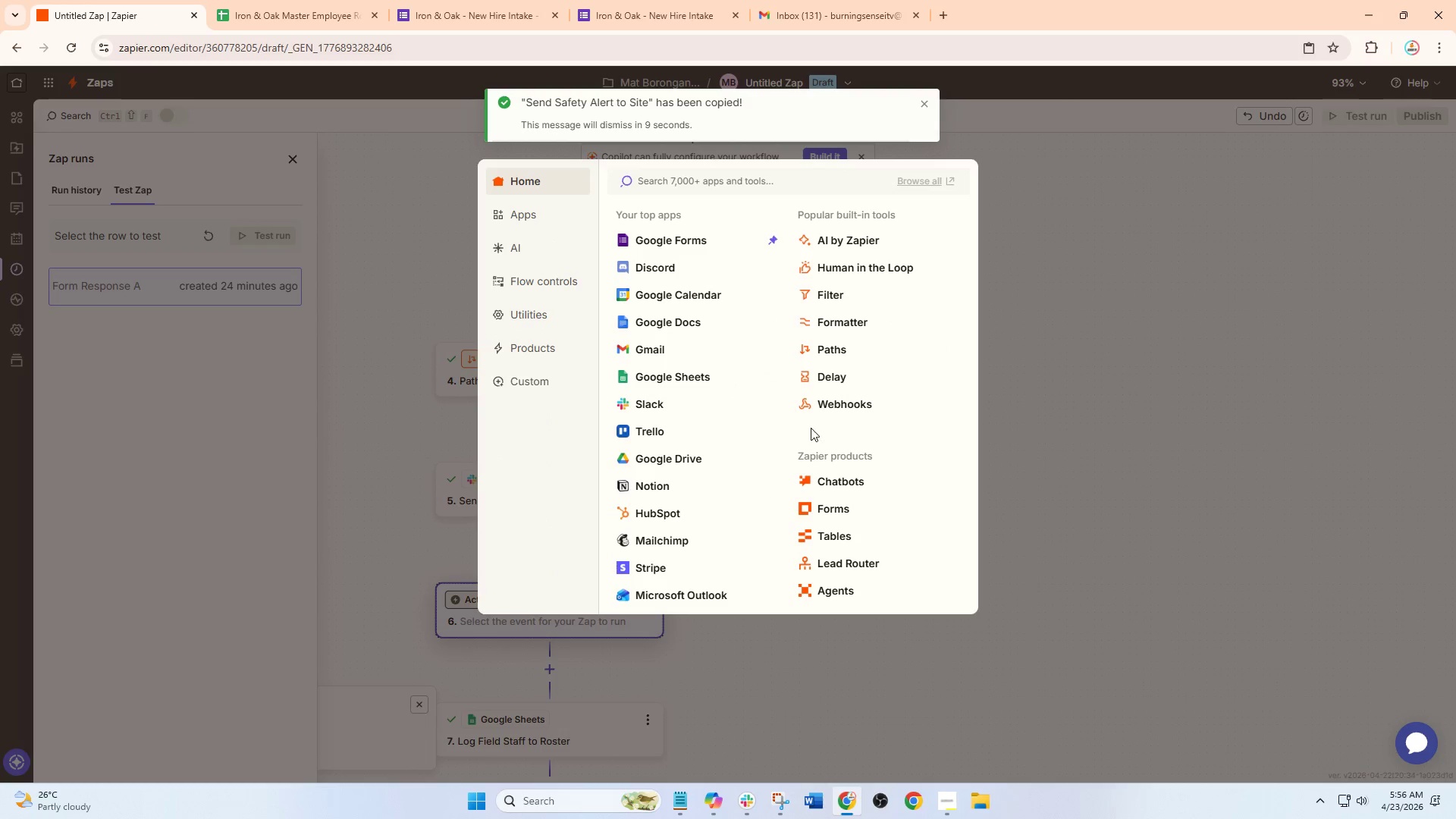 
left_click([1059, 455])
 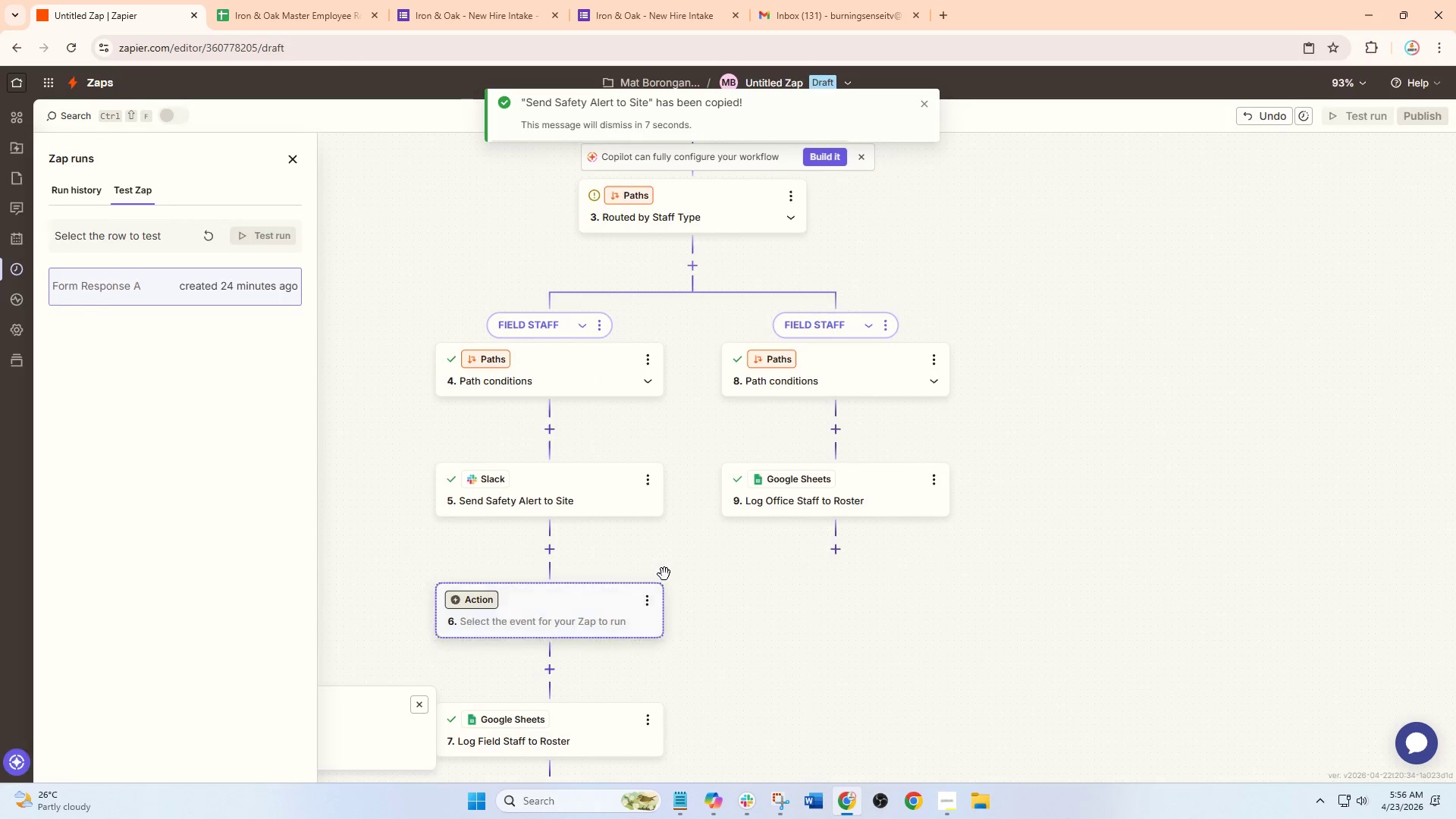 
left_click([650, 592])
 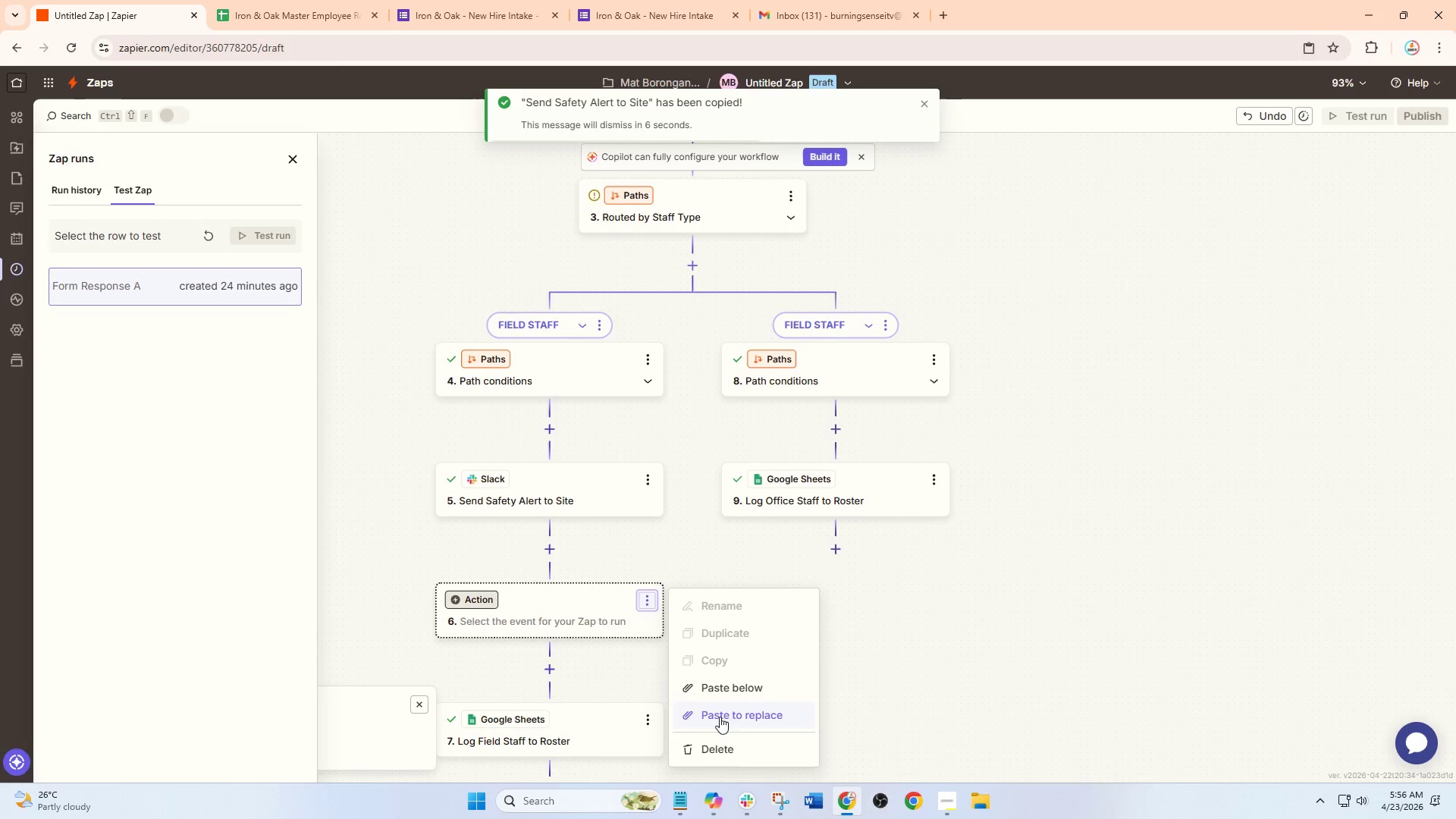 
left_click([740, 717])
 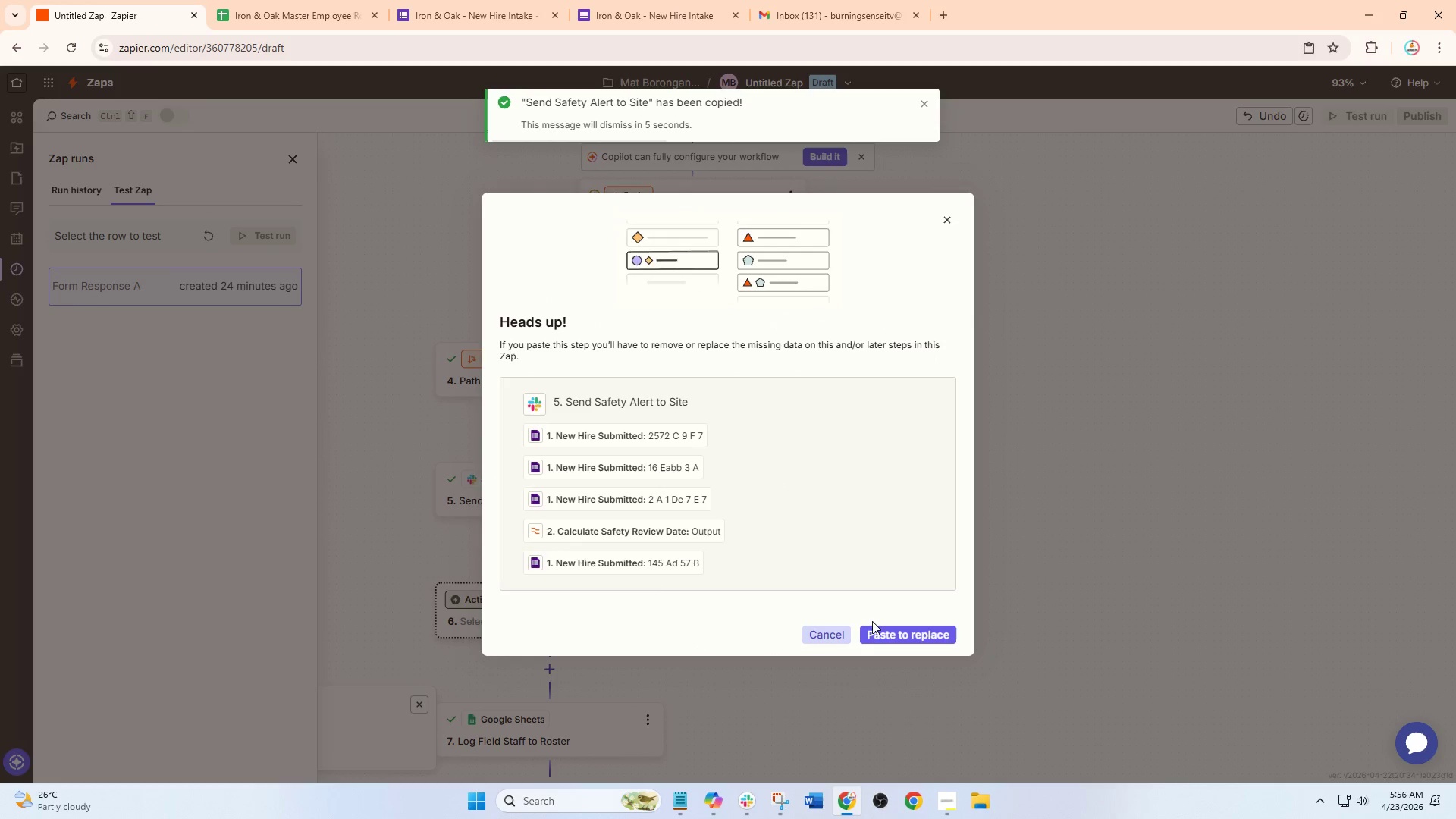 
left_click([897, 633])
 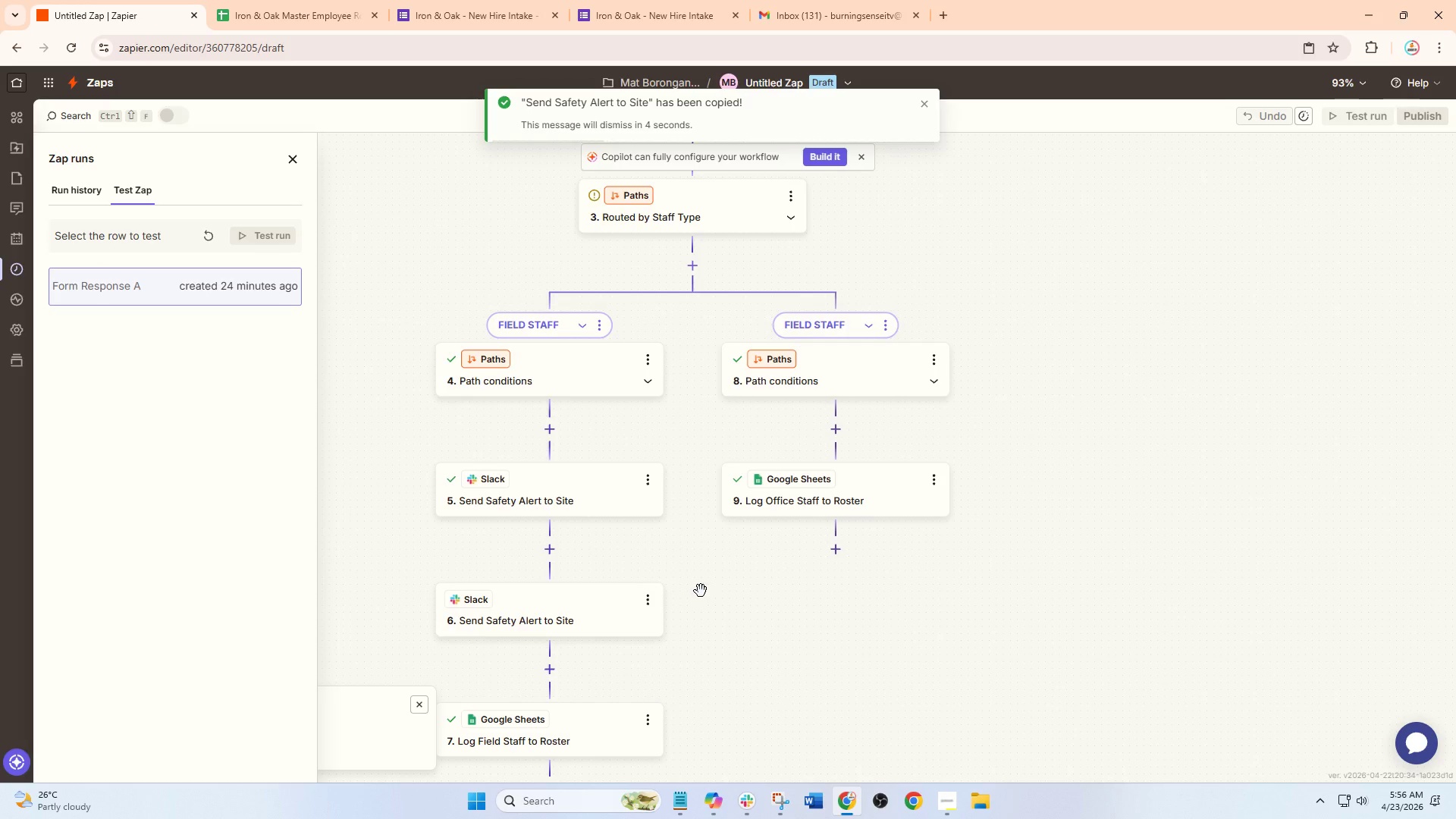 
scroll: coordinate [701, 591], scroll_direction: down, amount: 2.0
 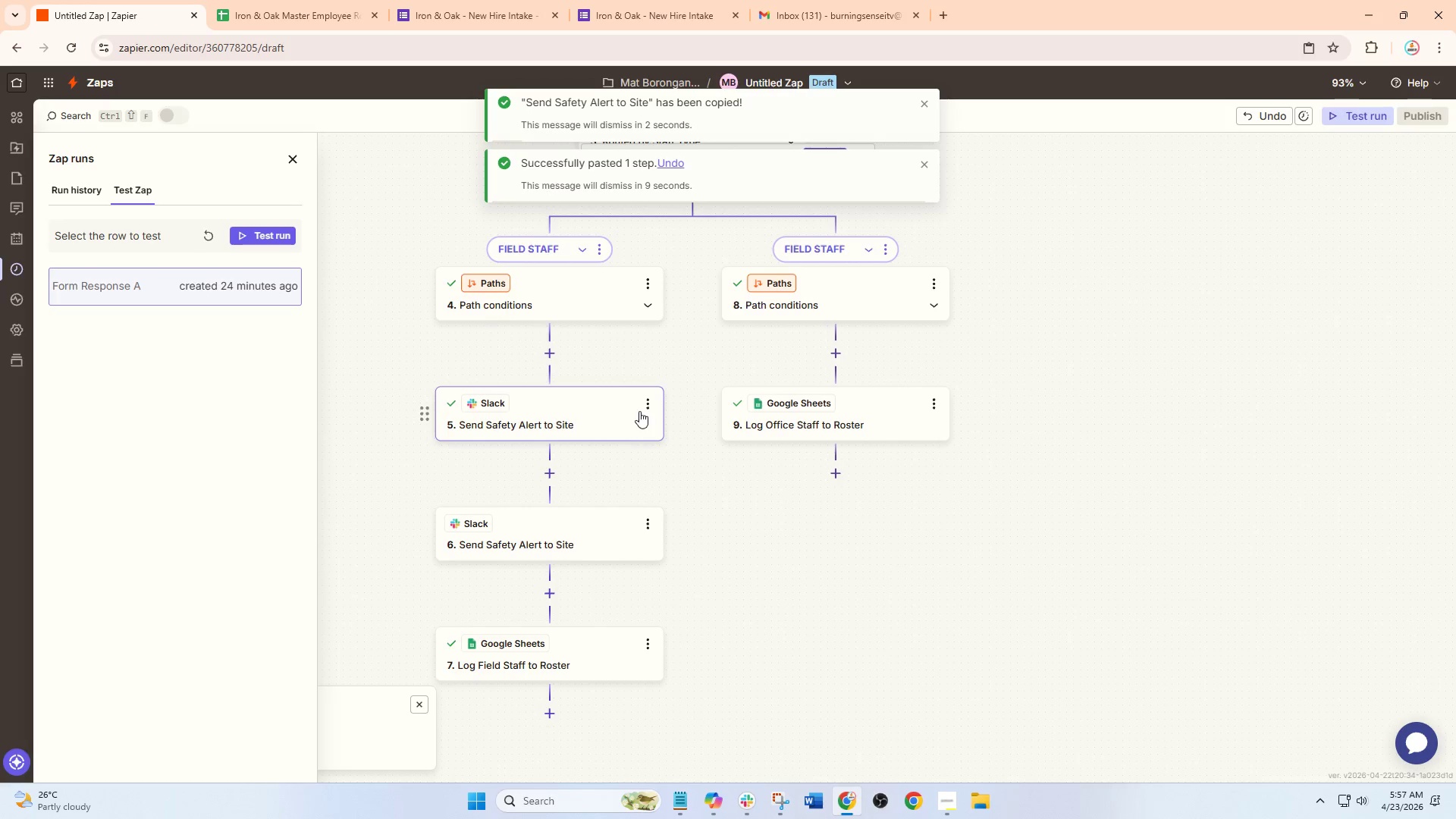 
left_click([645, 404])
 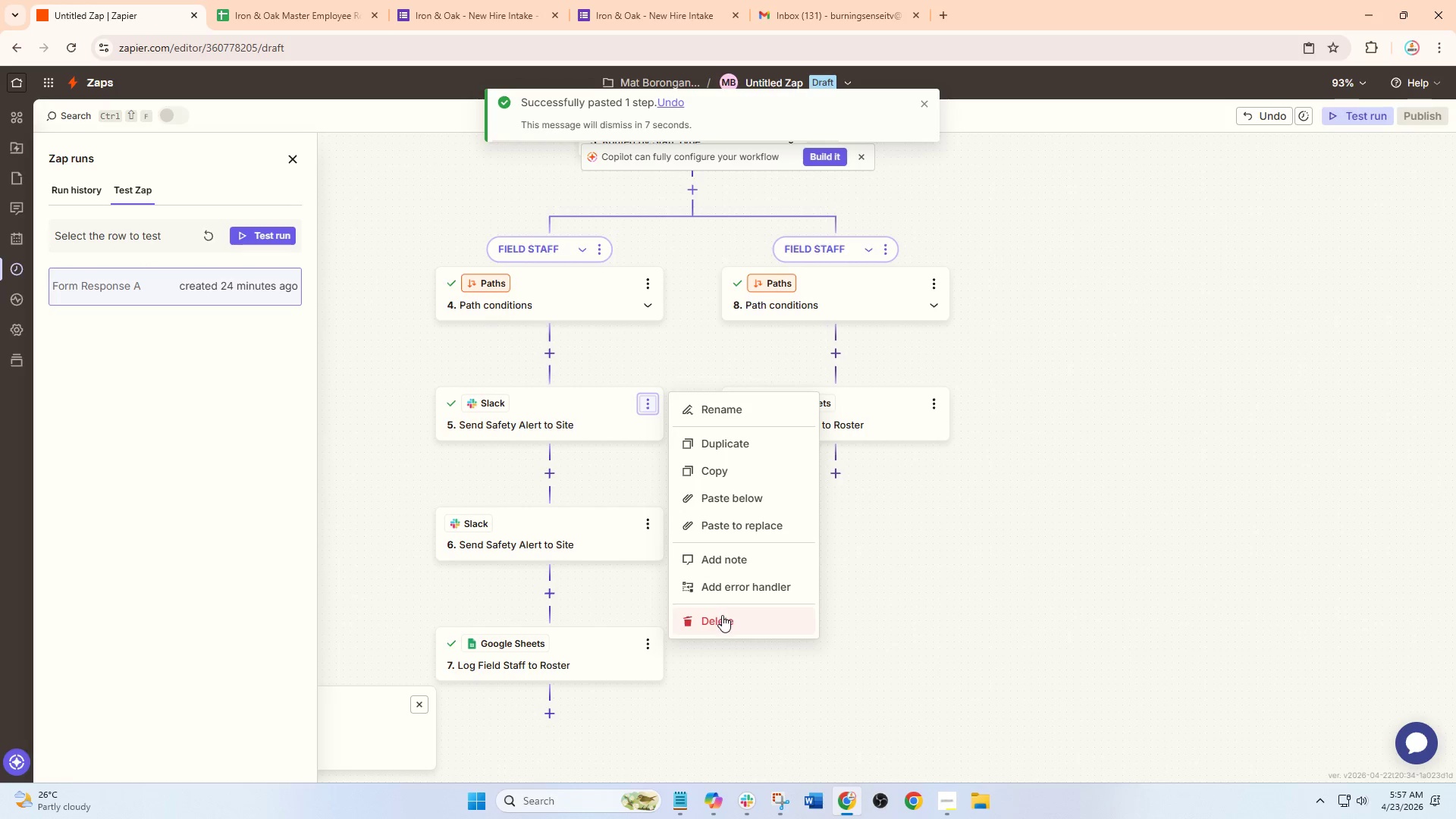 
double_click([722, 615])
 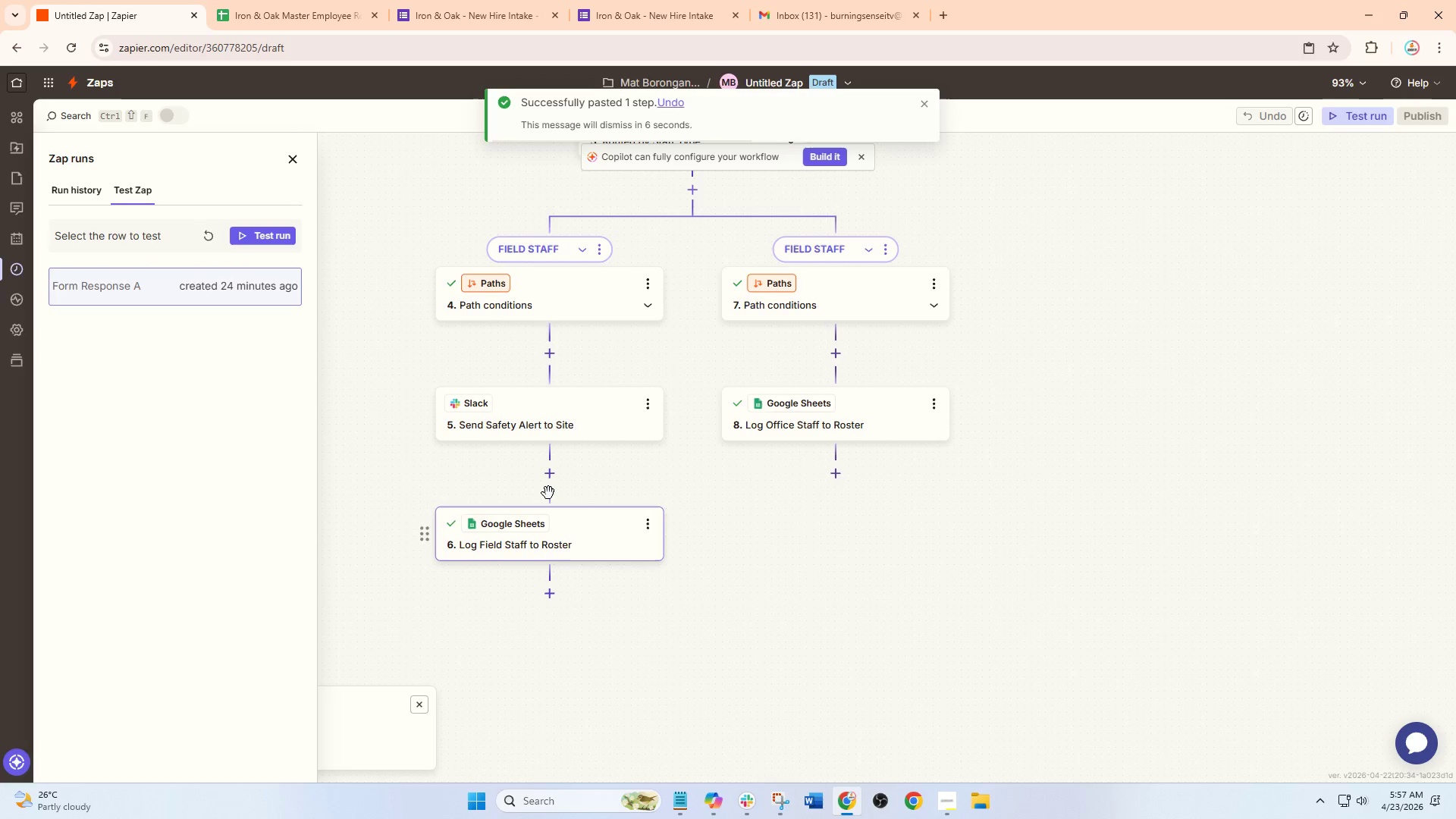 
left_click([557, 416])
 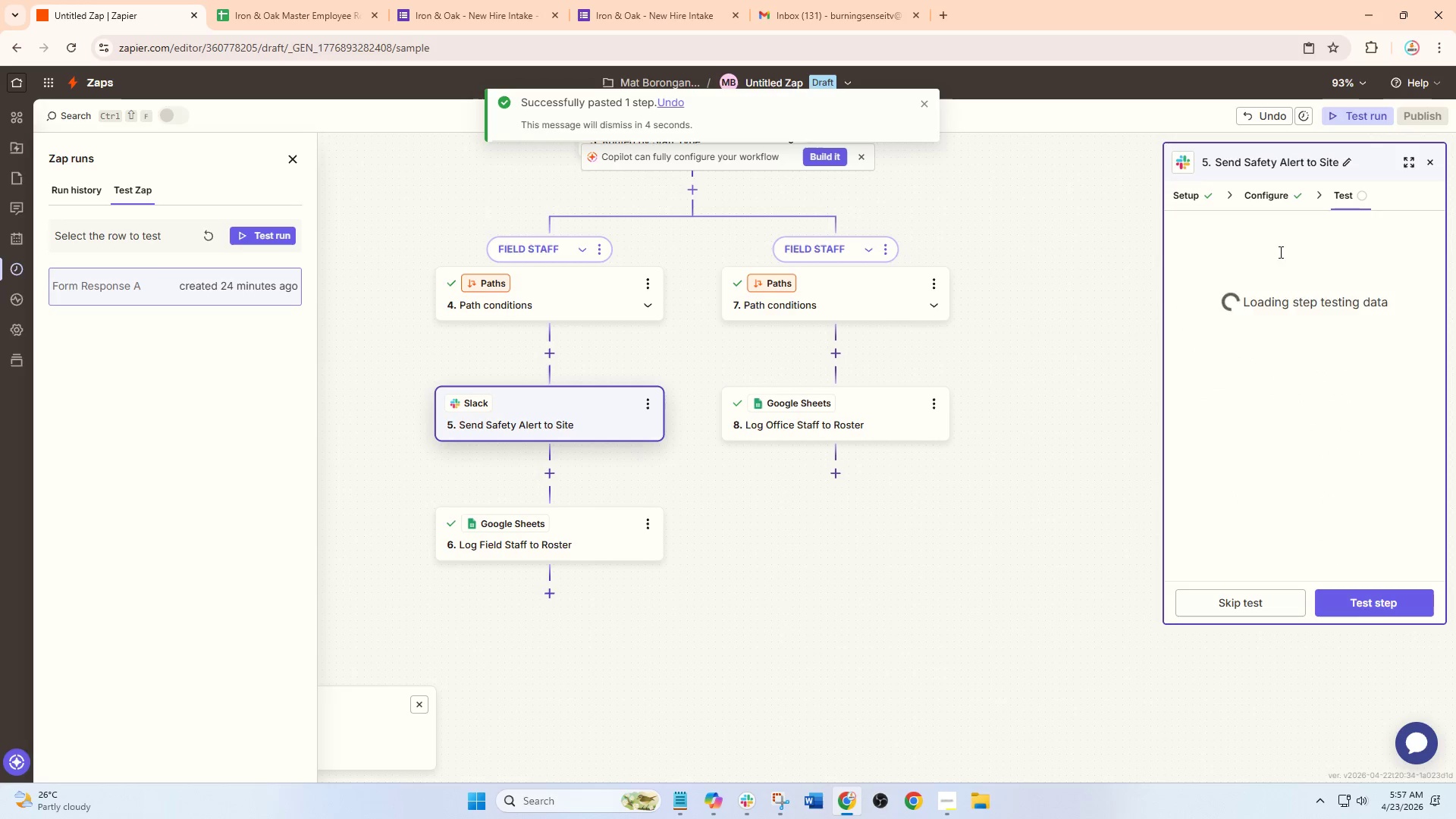 
left_click([1282, 200])
 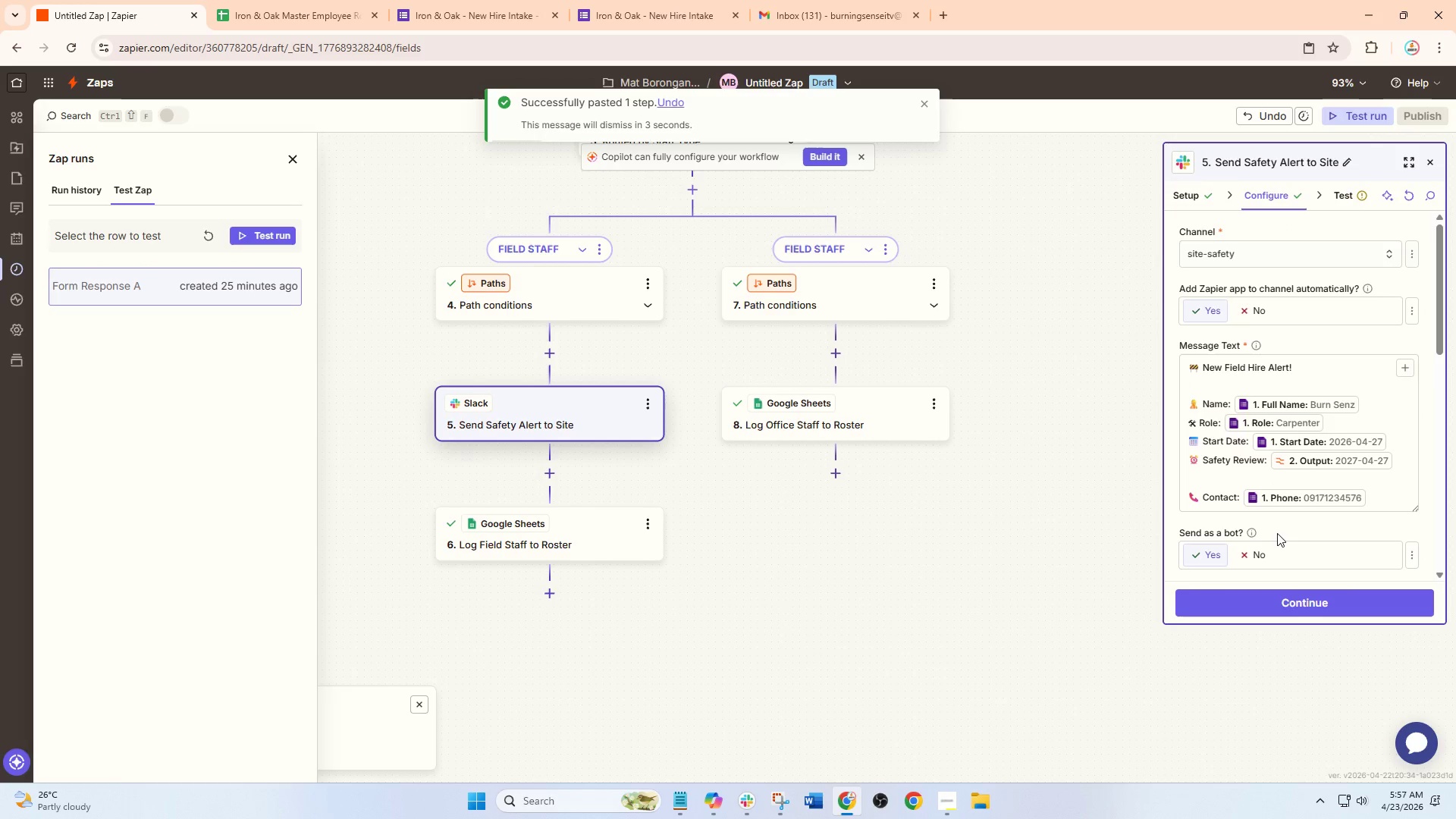 
scroll: coordinate [1279, 538], scroll_direction: down, amount: 2.0
 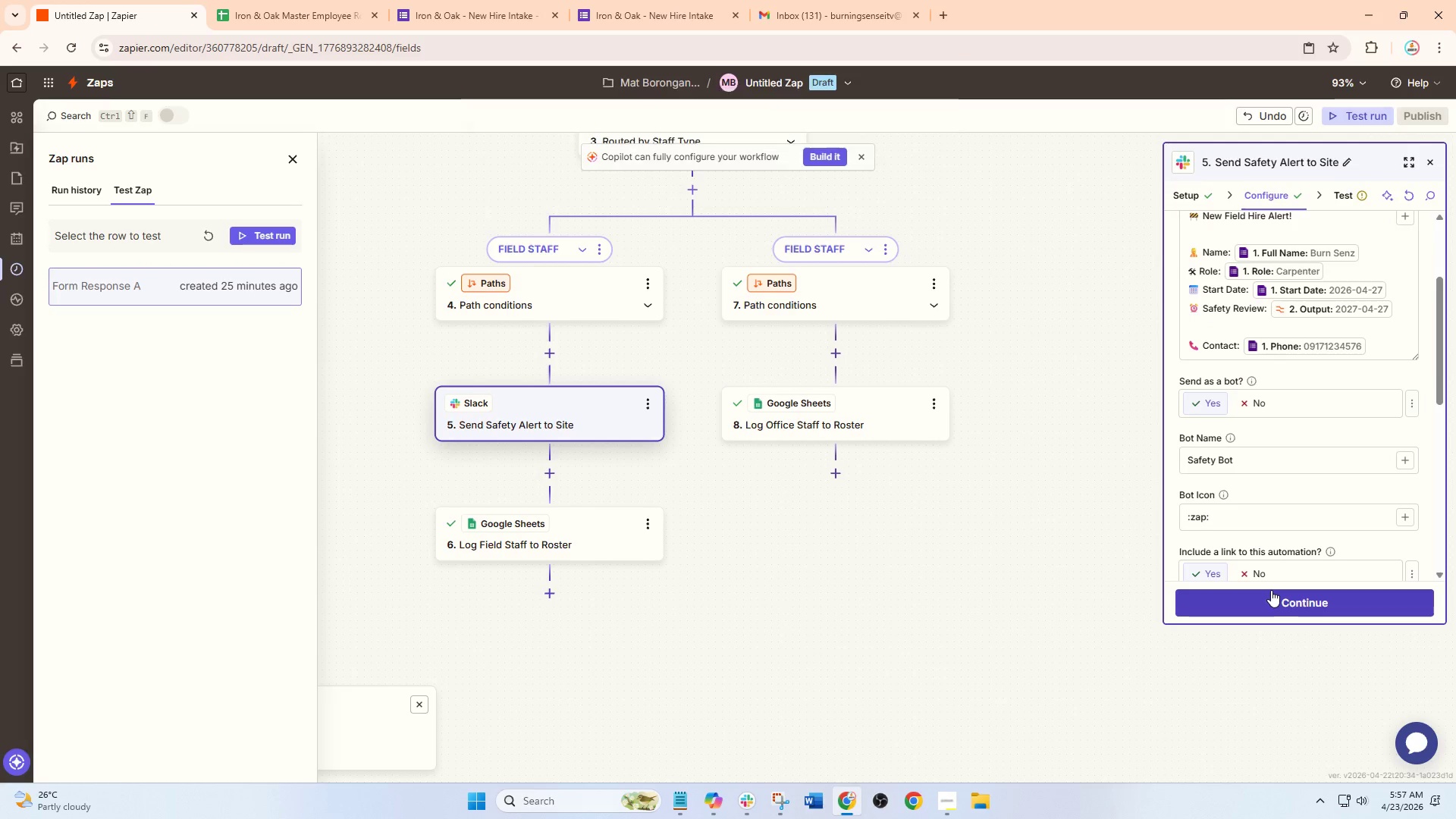 
left_click([1271, 590])
 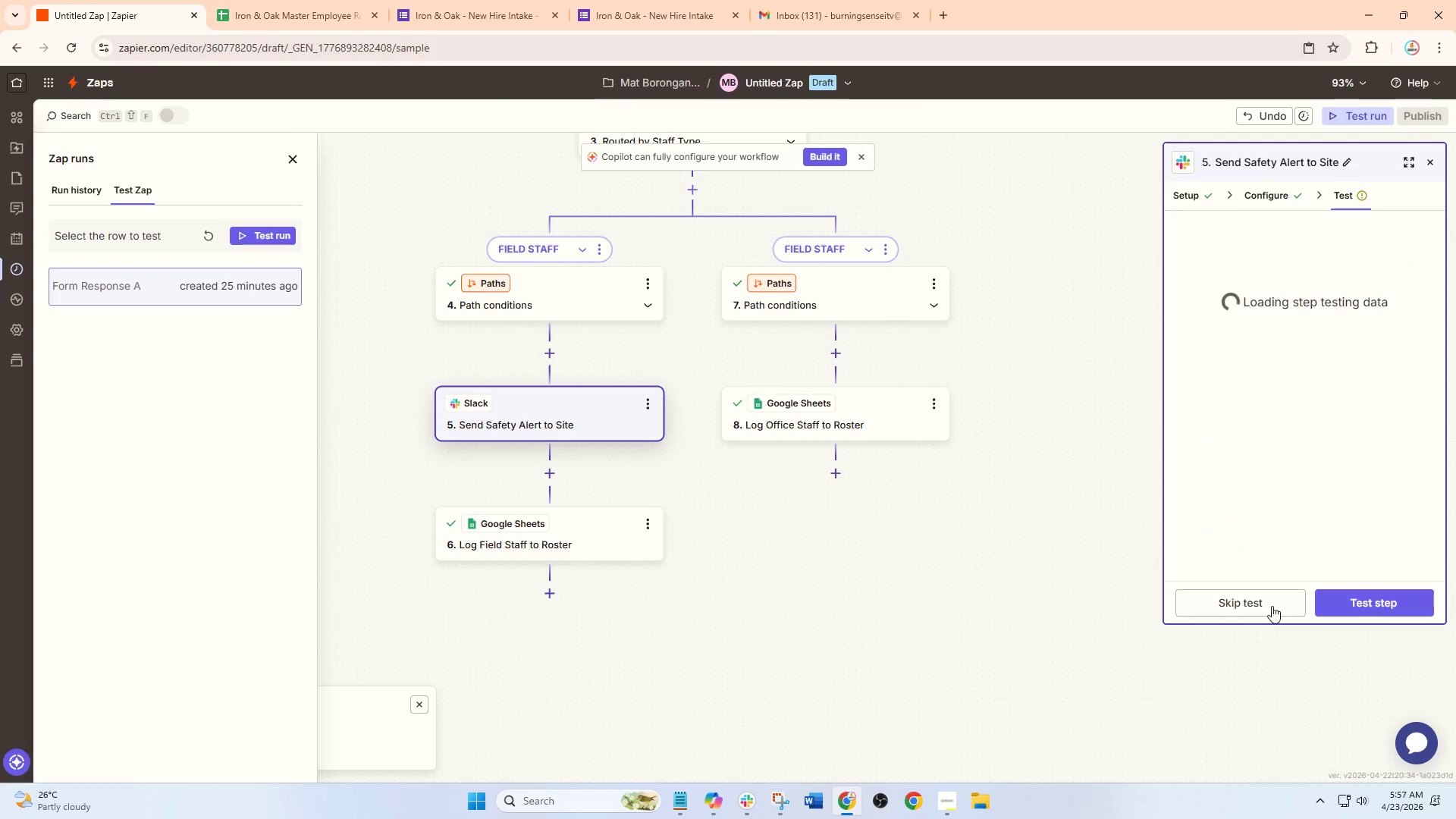 
left_click([1370, 603])
 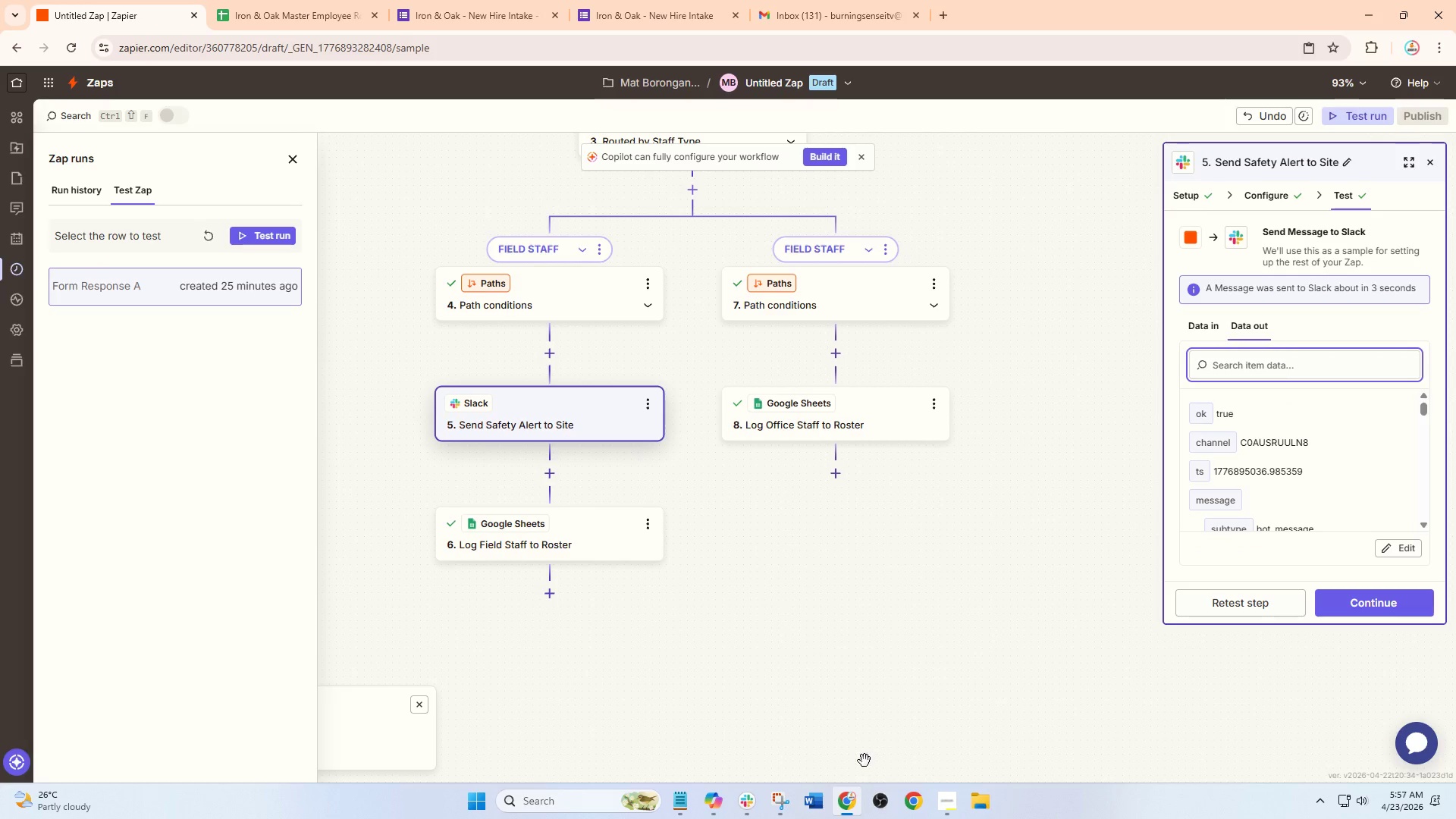 
left_click([743, 802])
 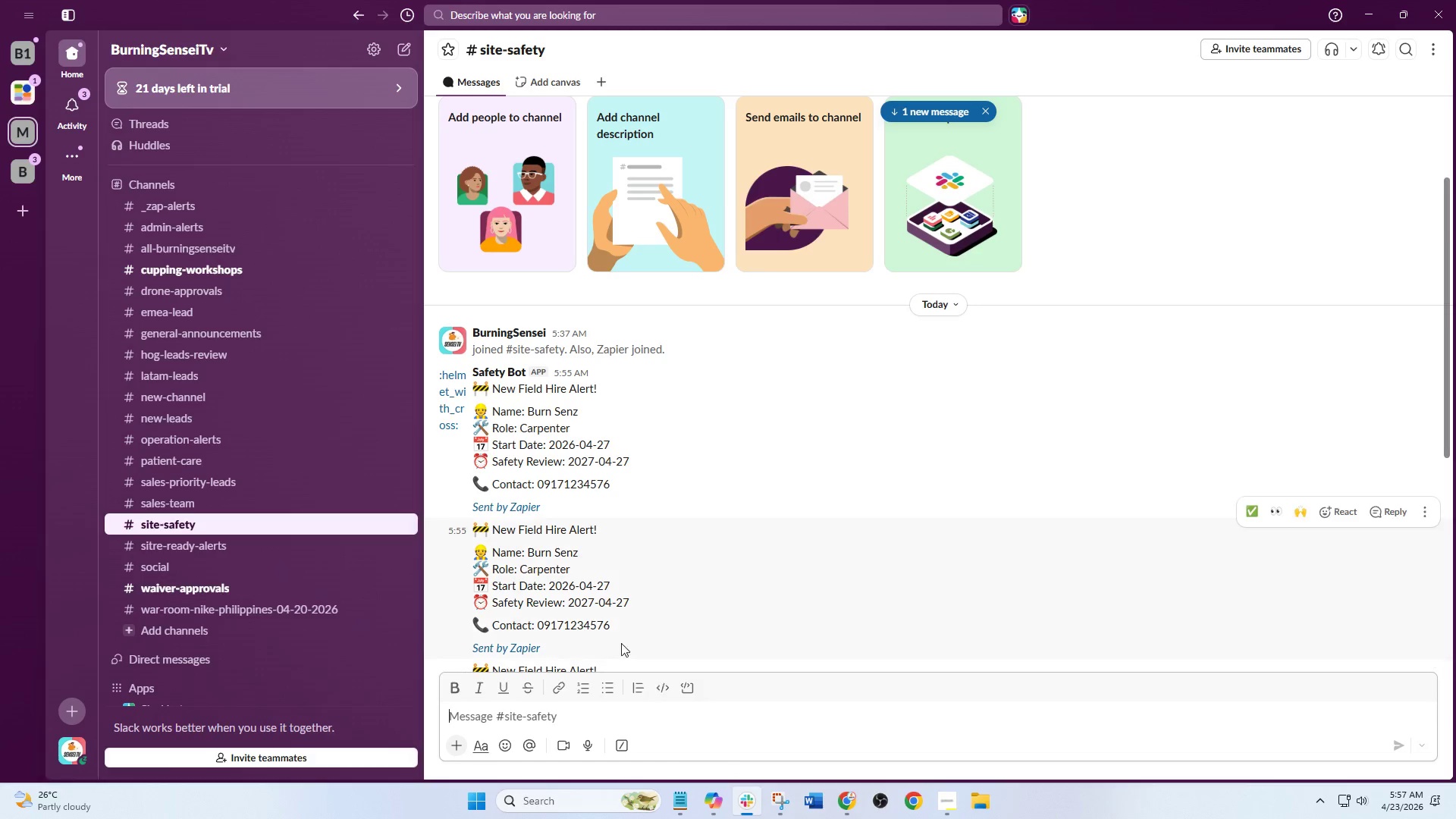 
scroll: coordinate [613, 610], scroll_direction: down, amount: 14.0
 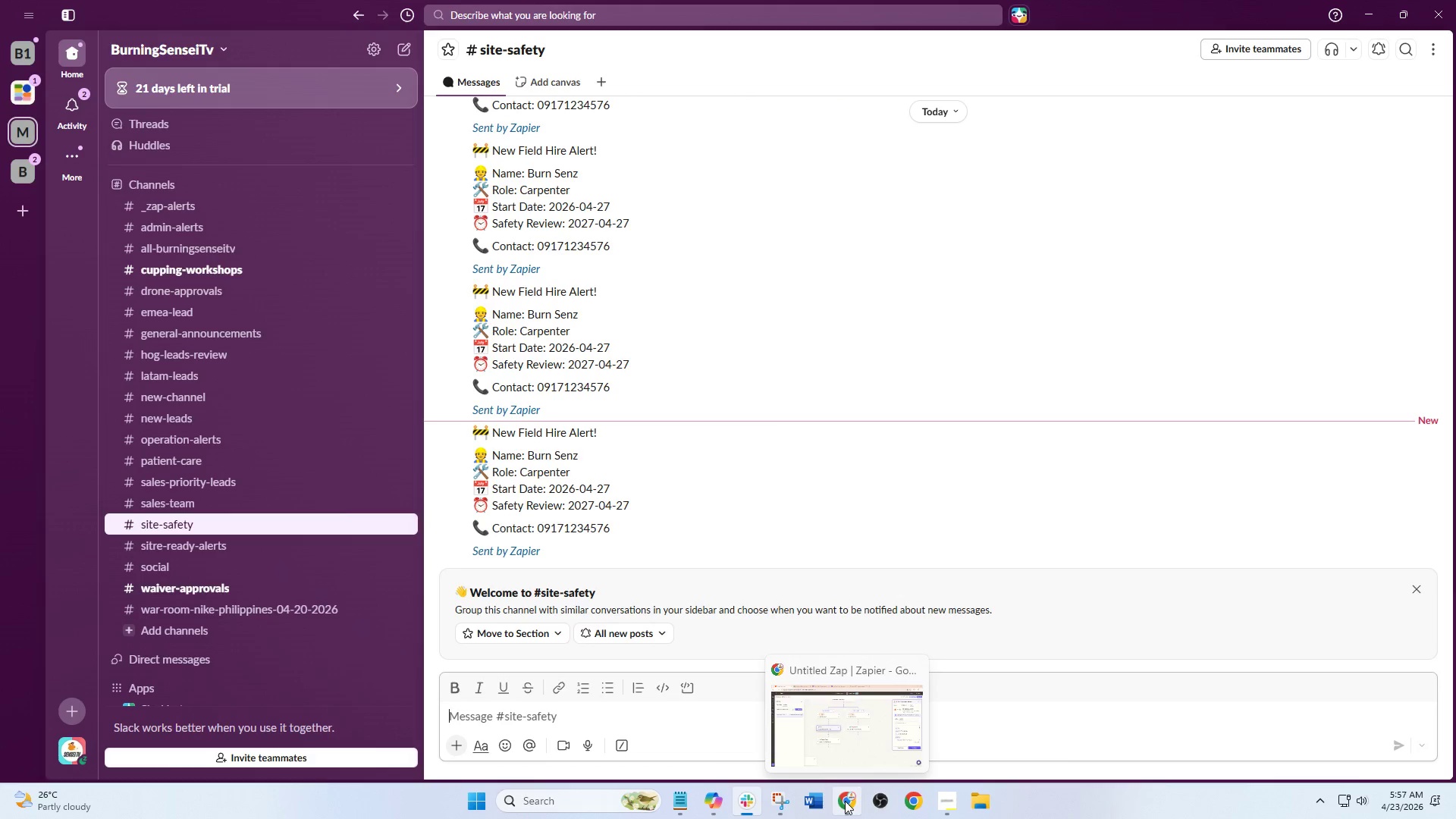 
scroll: coordinate [619, 452], scroll_direction: up, amount: 3.0
 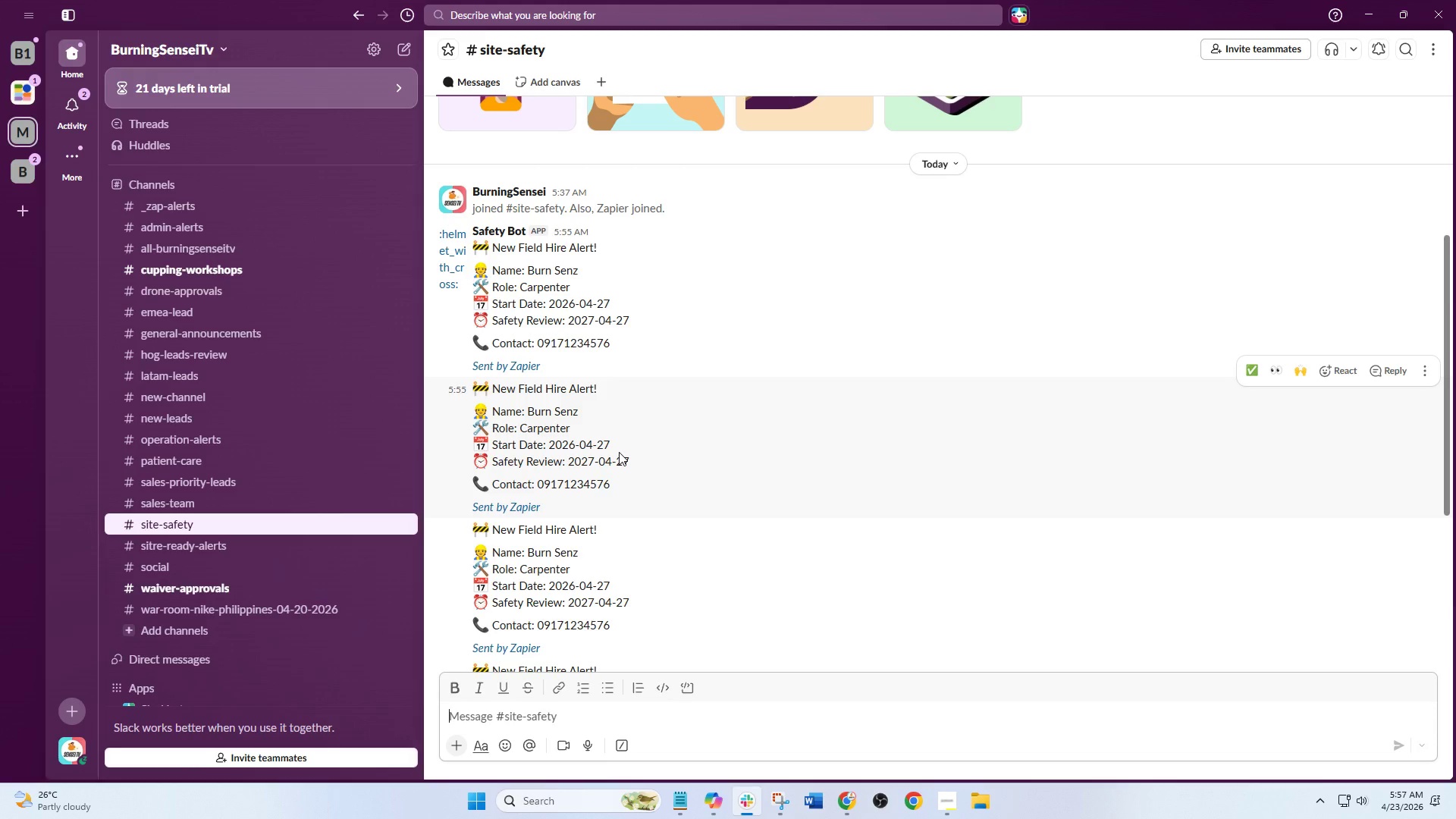 
scroll: coordinate [619, 452], scroll_direction: down, amount: 5.0
 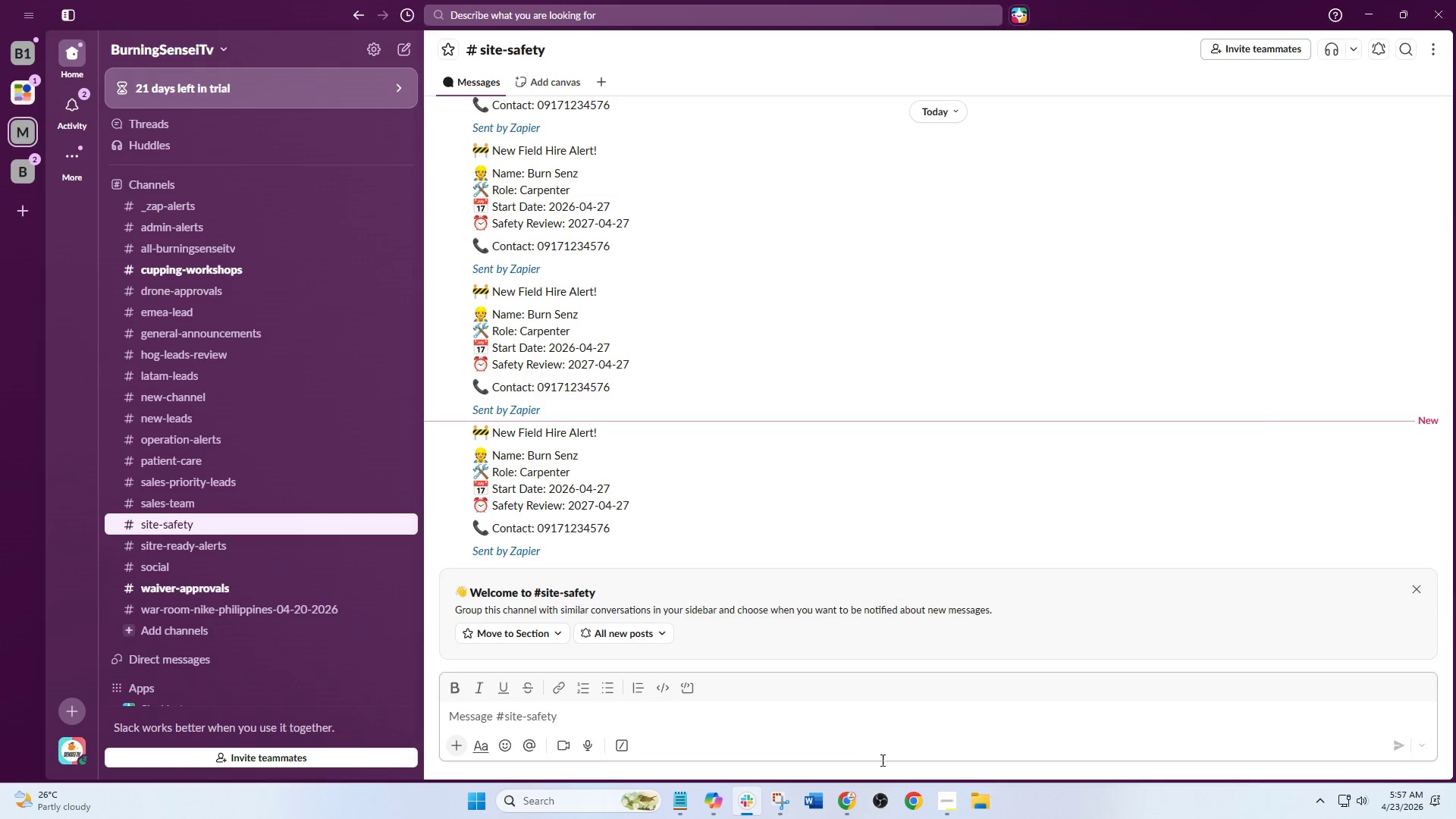 
left_click([843, 799])
 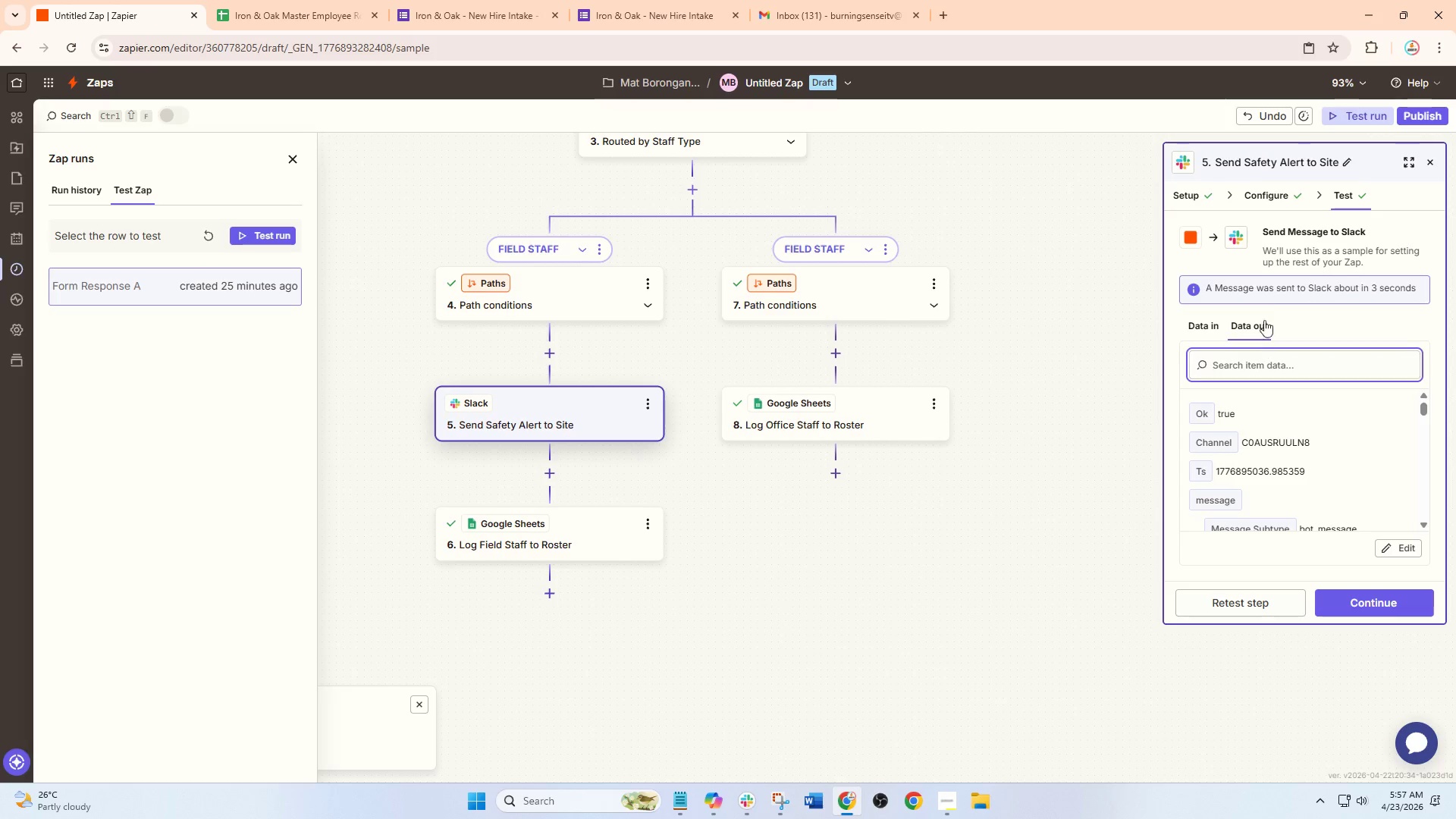 
left_click([1267, 190])
 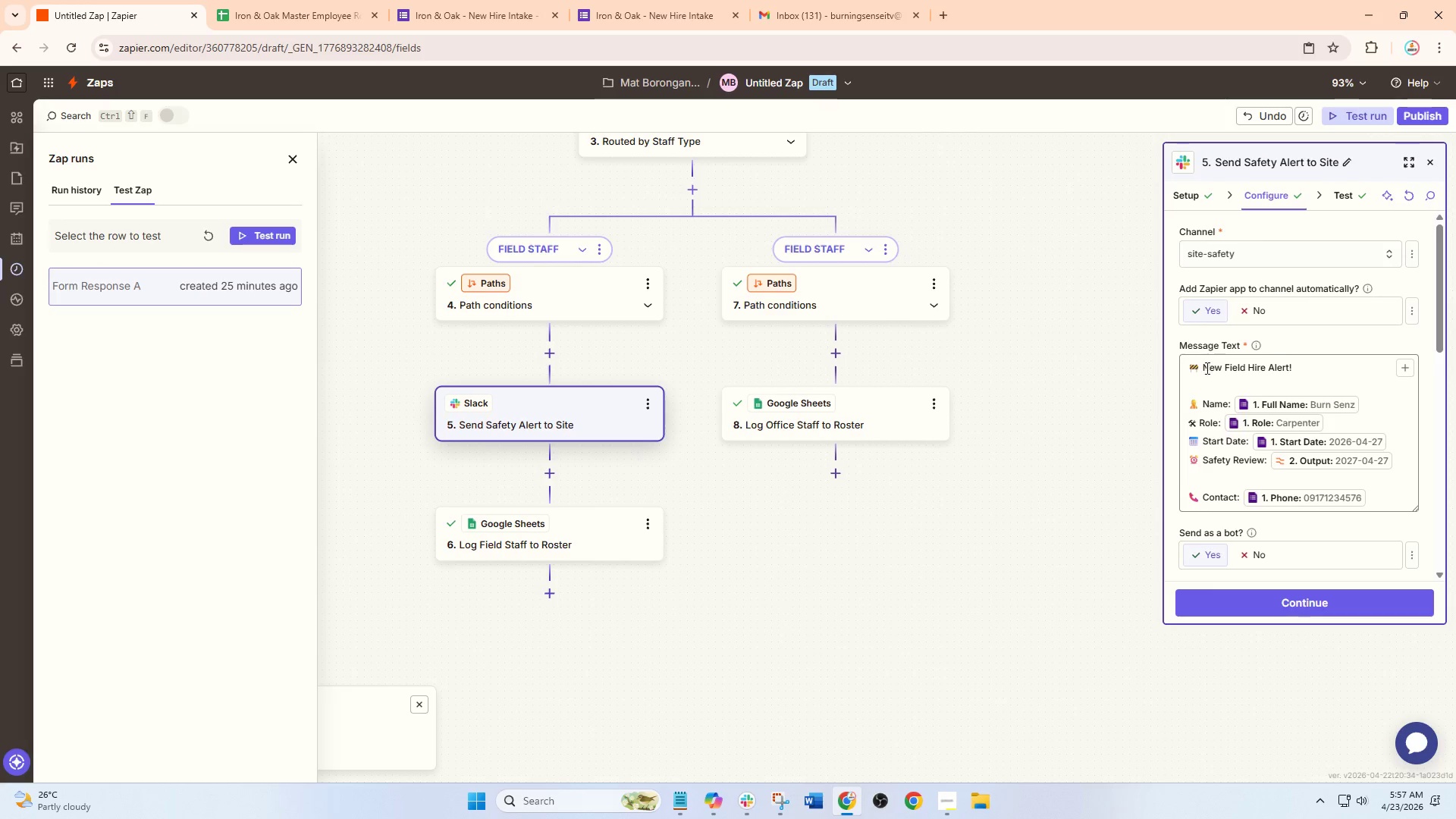 
wait(6.77)
 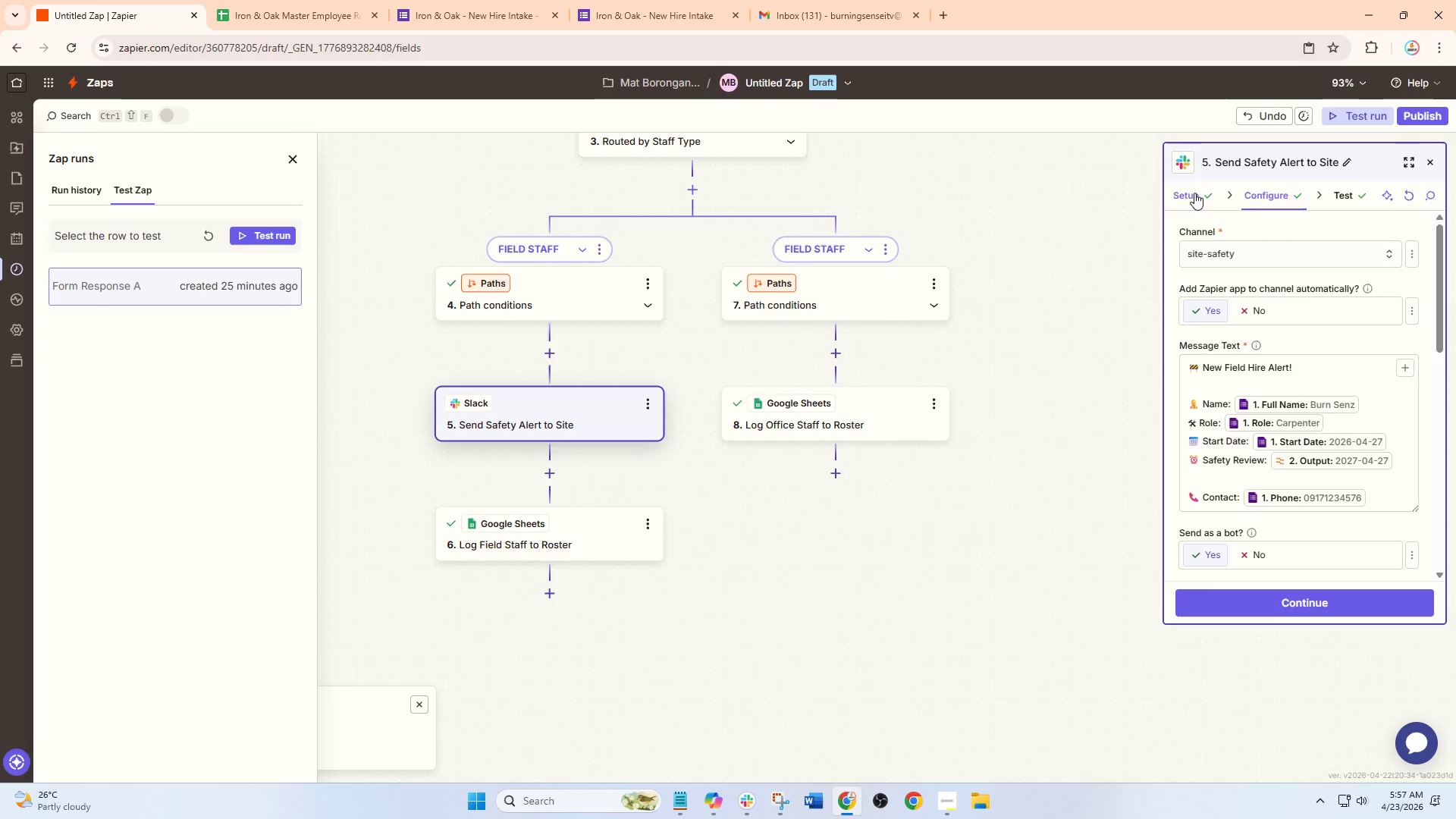 
scroll: coordinate [1247, 441], scroll_direction: down, amount: 3.0
 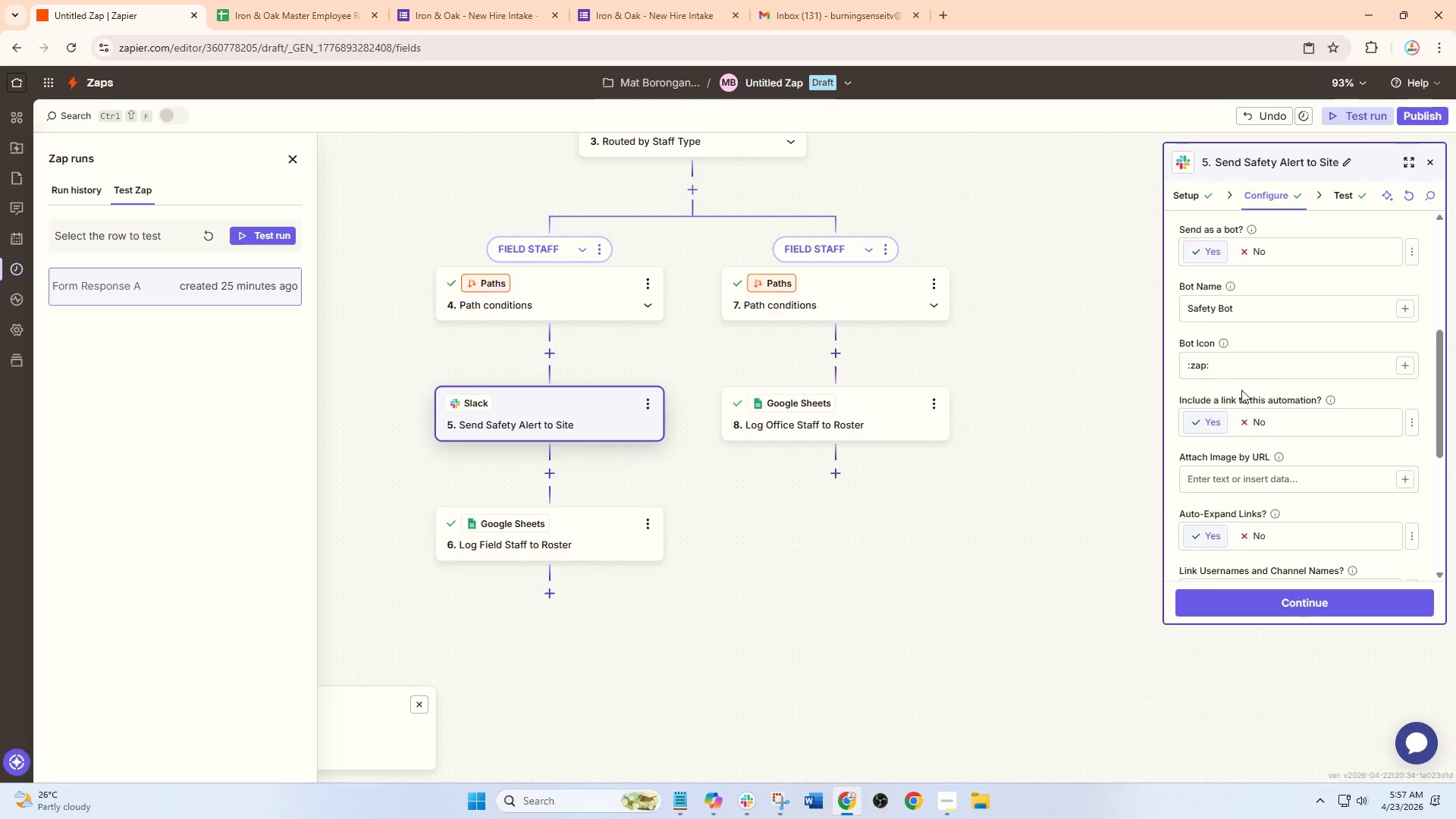 
left_click([1263, 304])
 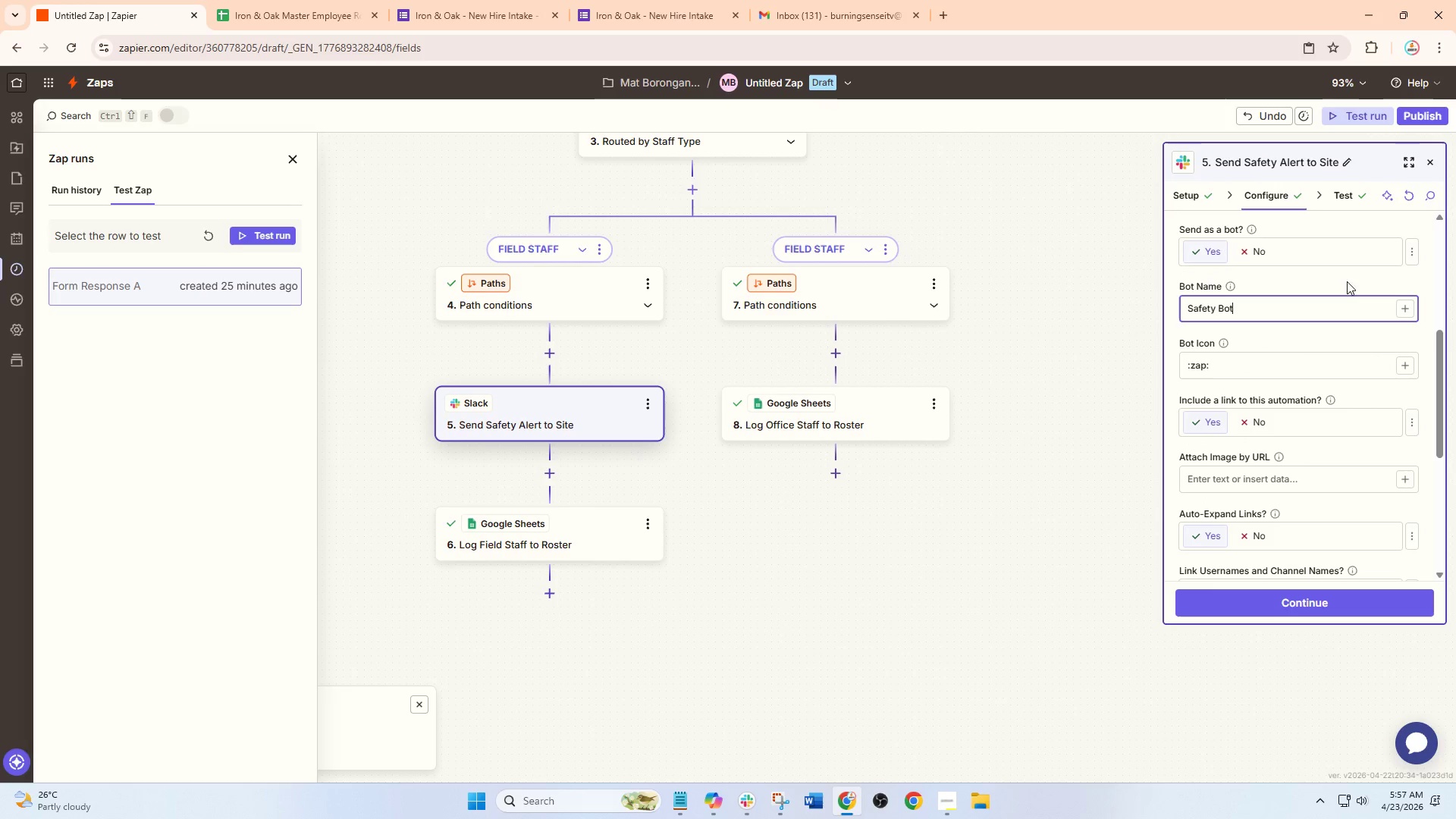 
left_click([1407, 199])
 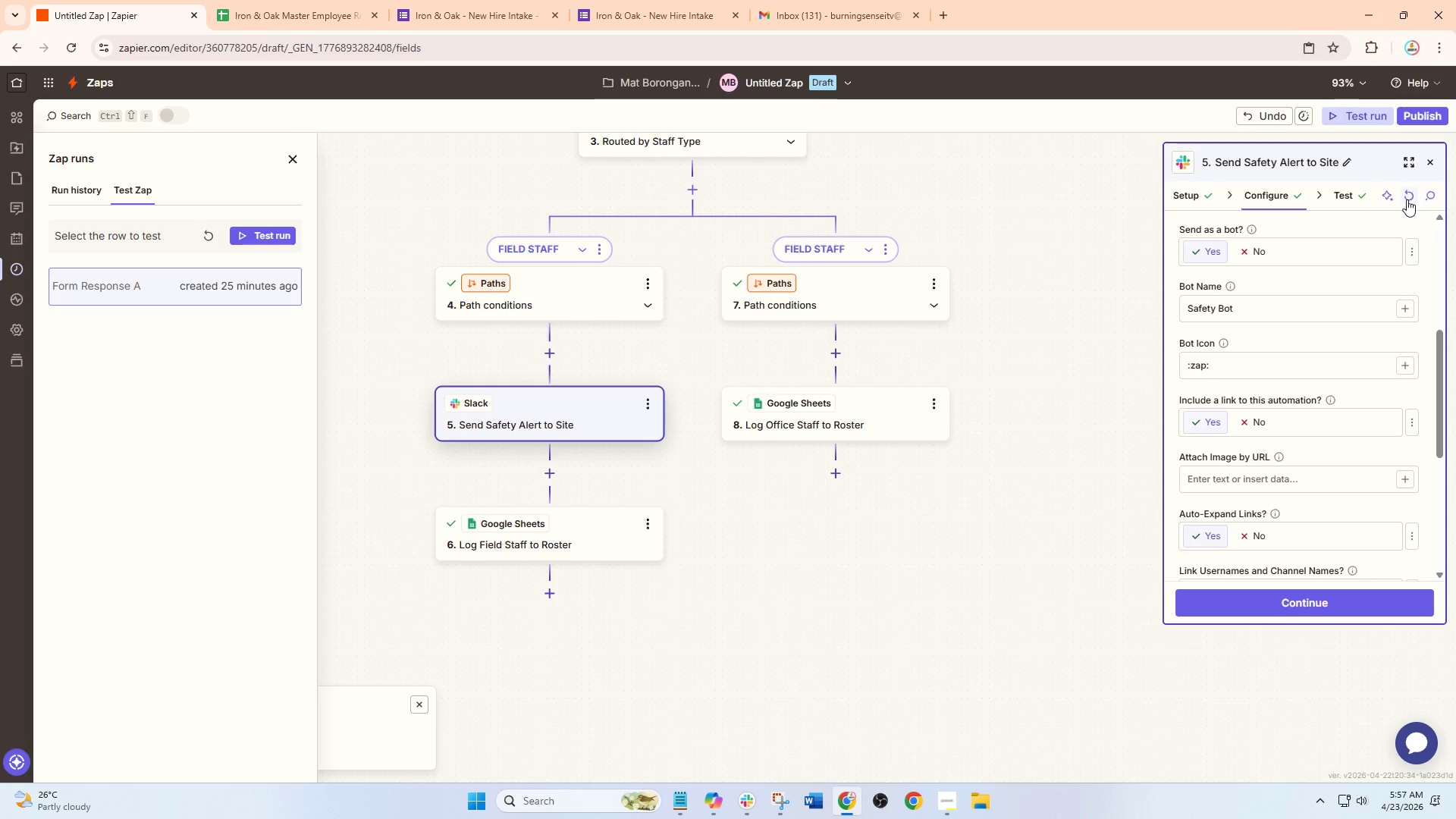 
left_click([1407, 199])
 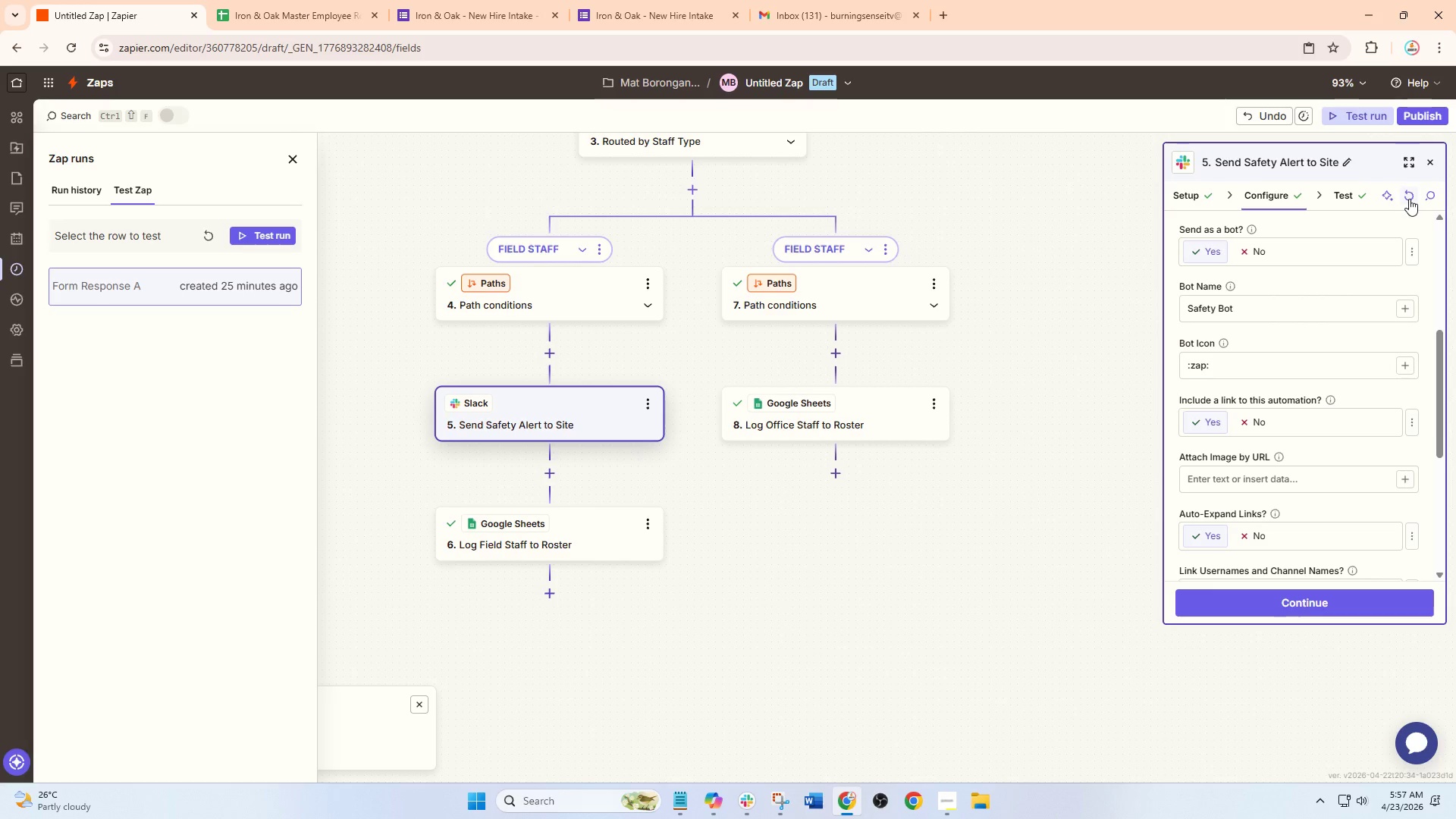 
left_click([1409, 199])
 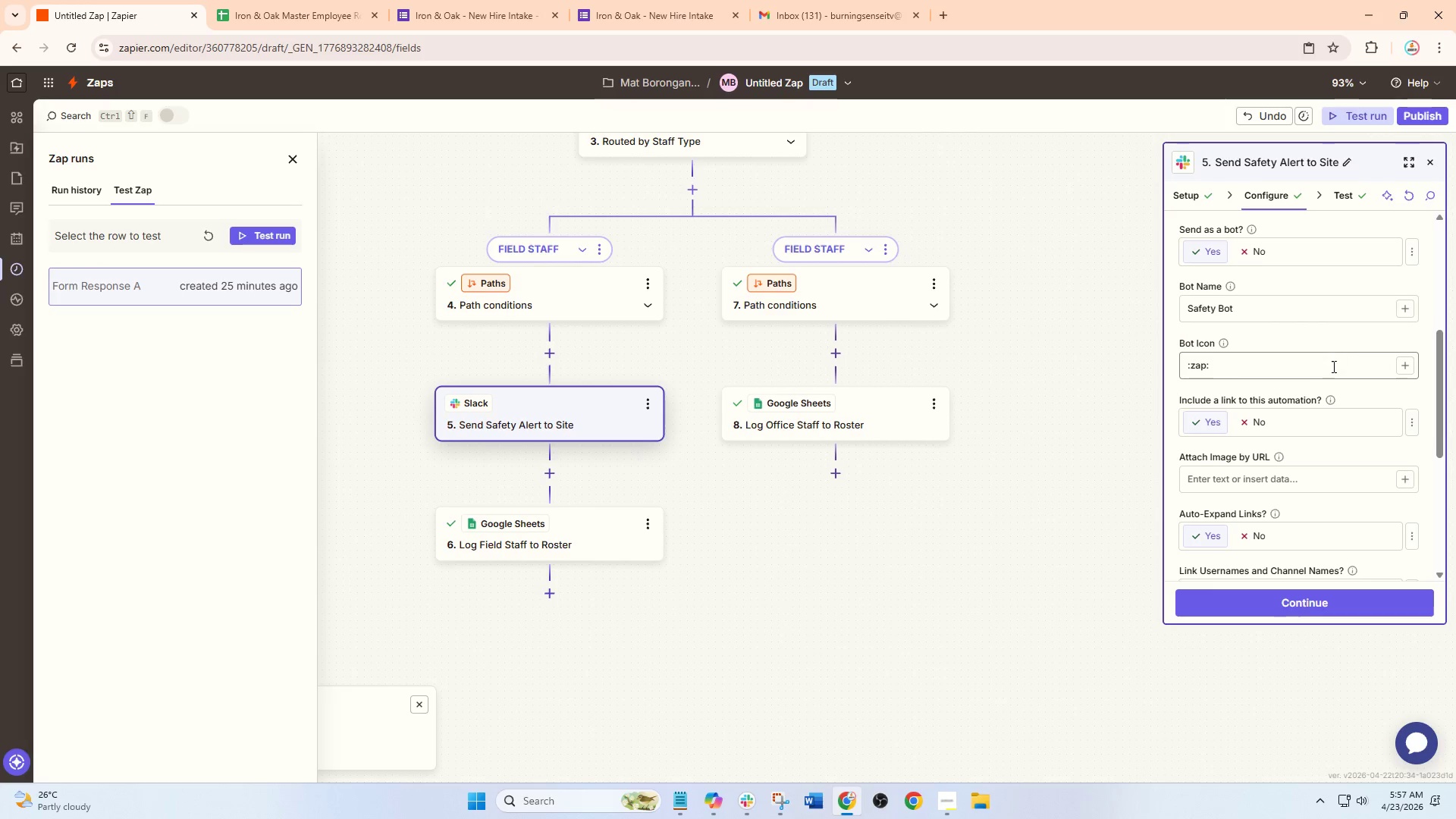 
scroll: coordinate [1326, 384], scroll_direction: down, amount: 2.0
 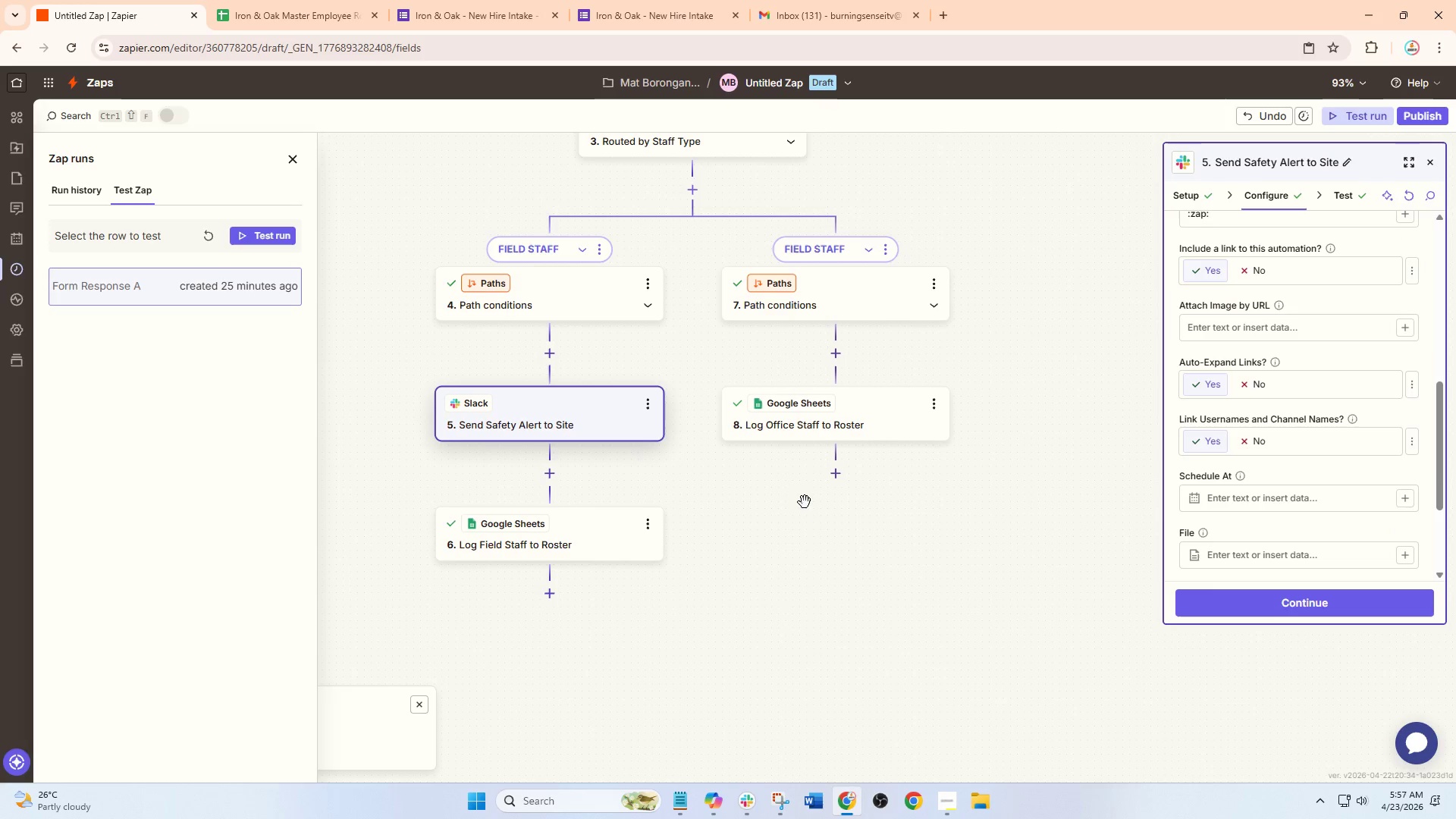 
left_click([817, 544])
 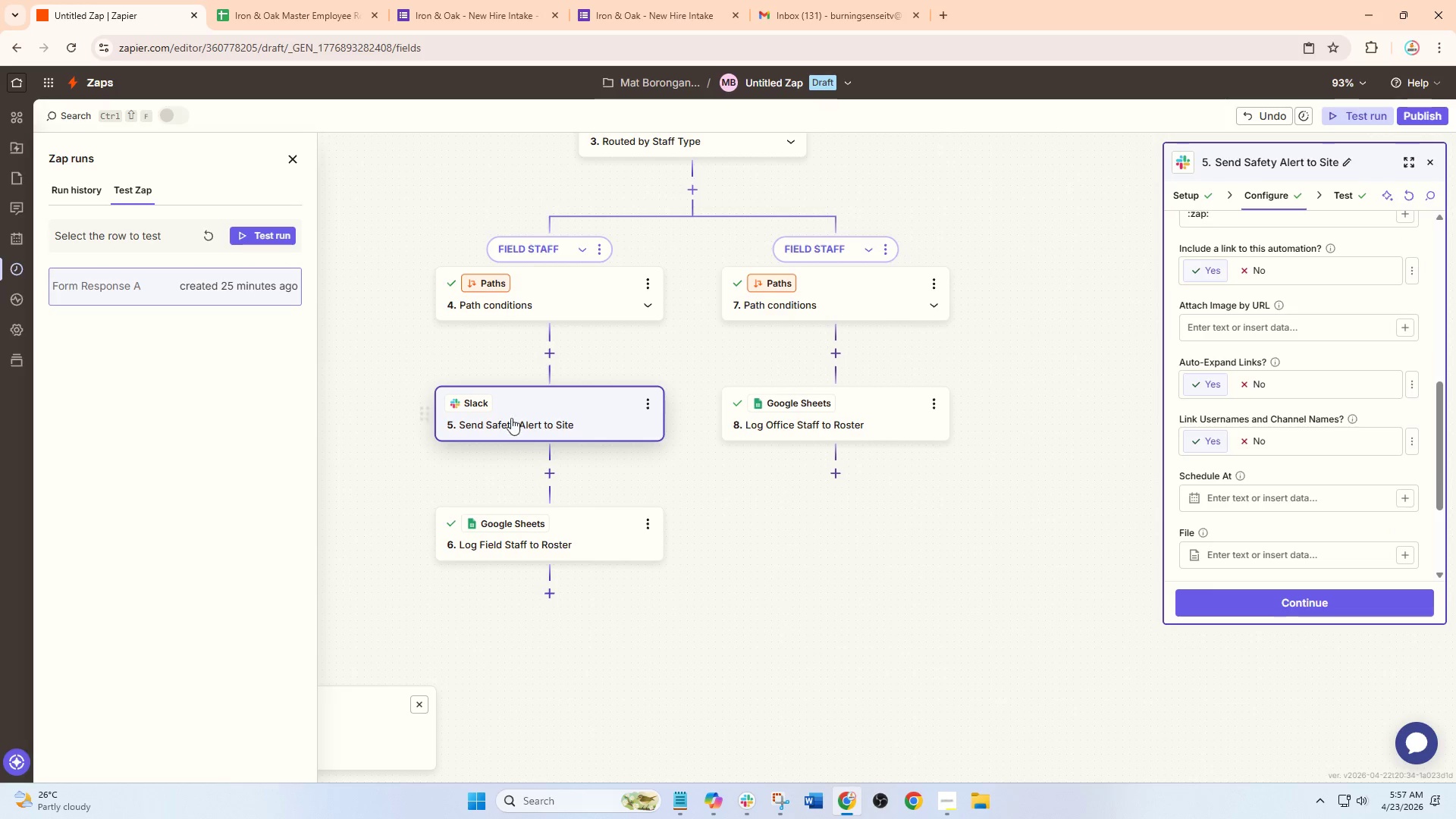 
left_click([519, 410])
 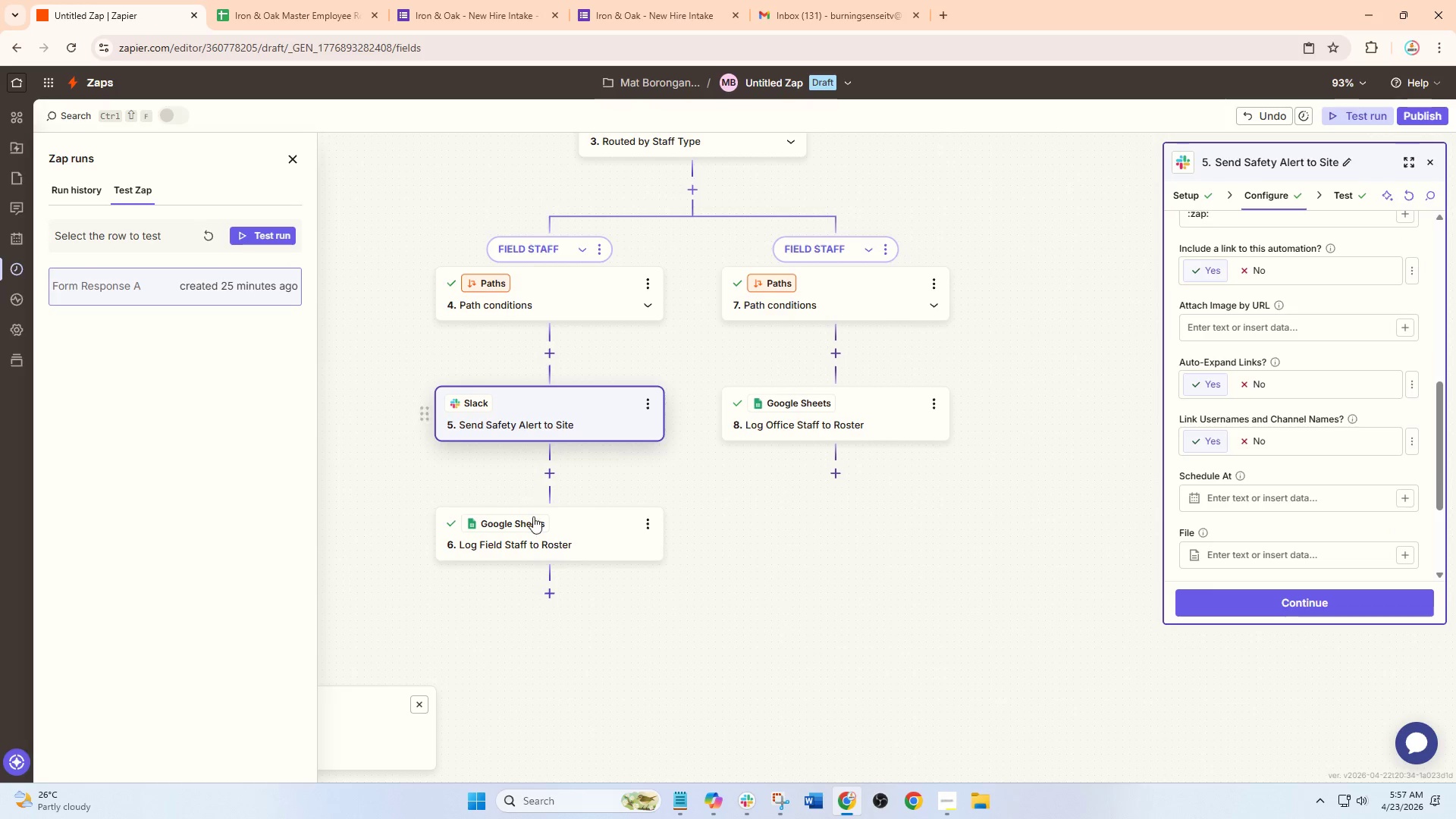 
left_click([535, 521])
 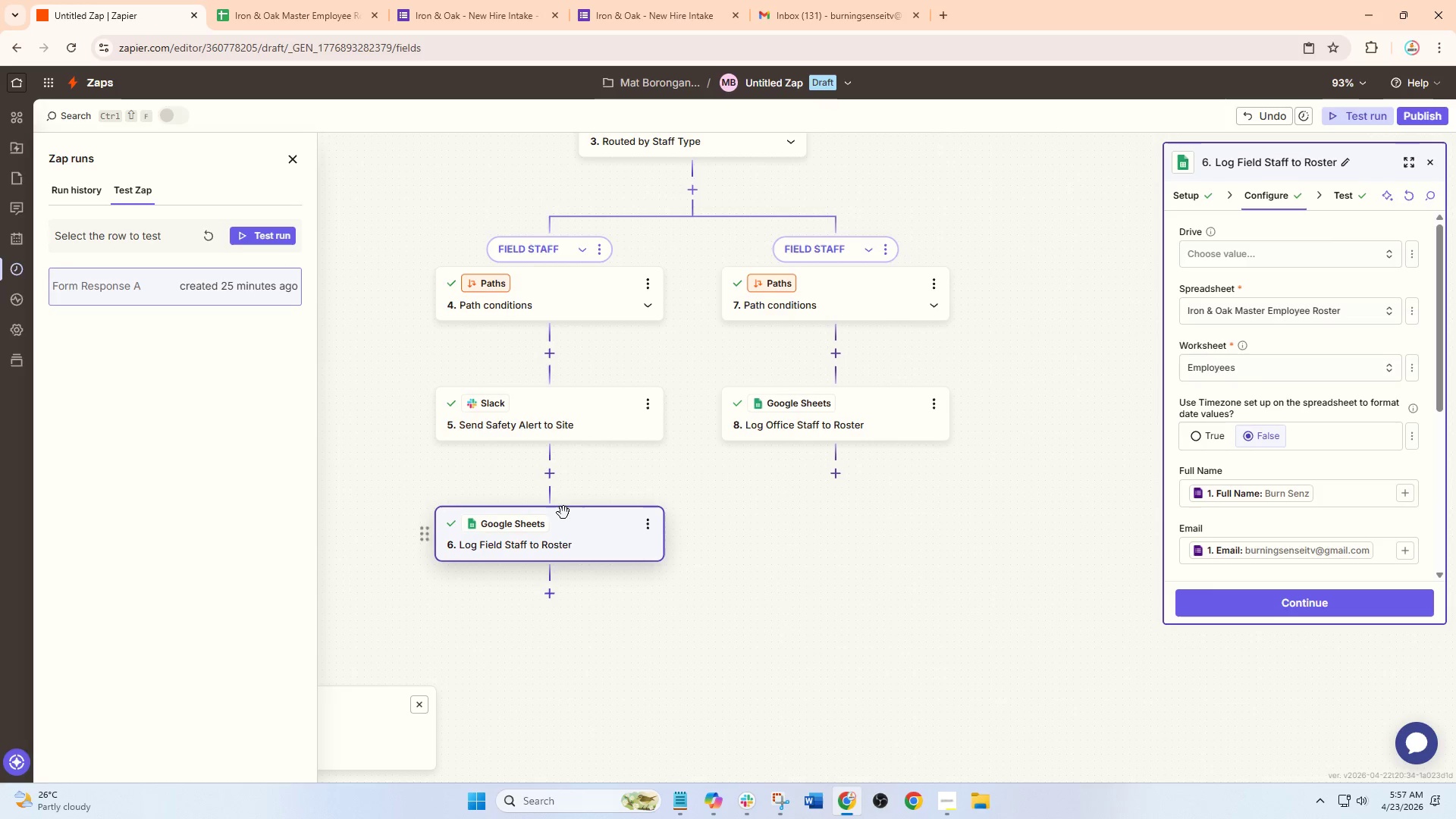 
left_click([576, 415])
 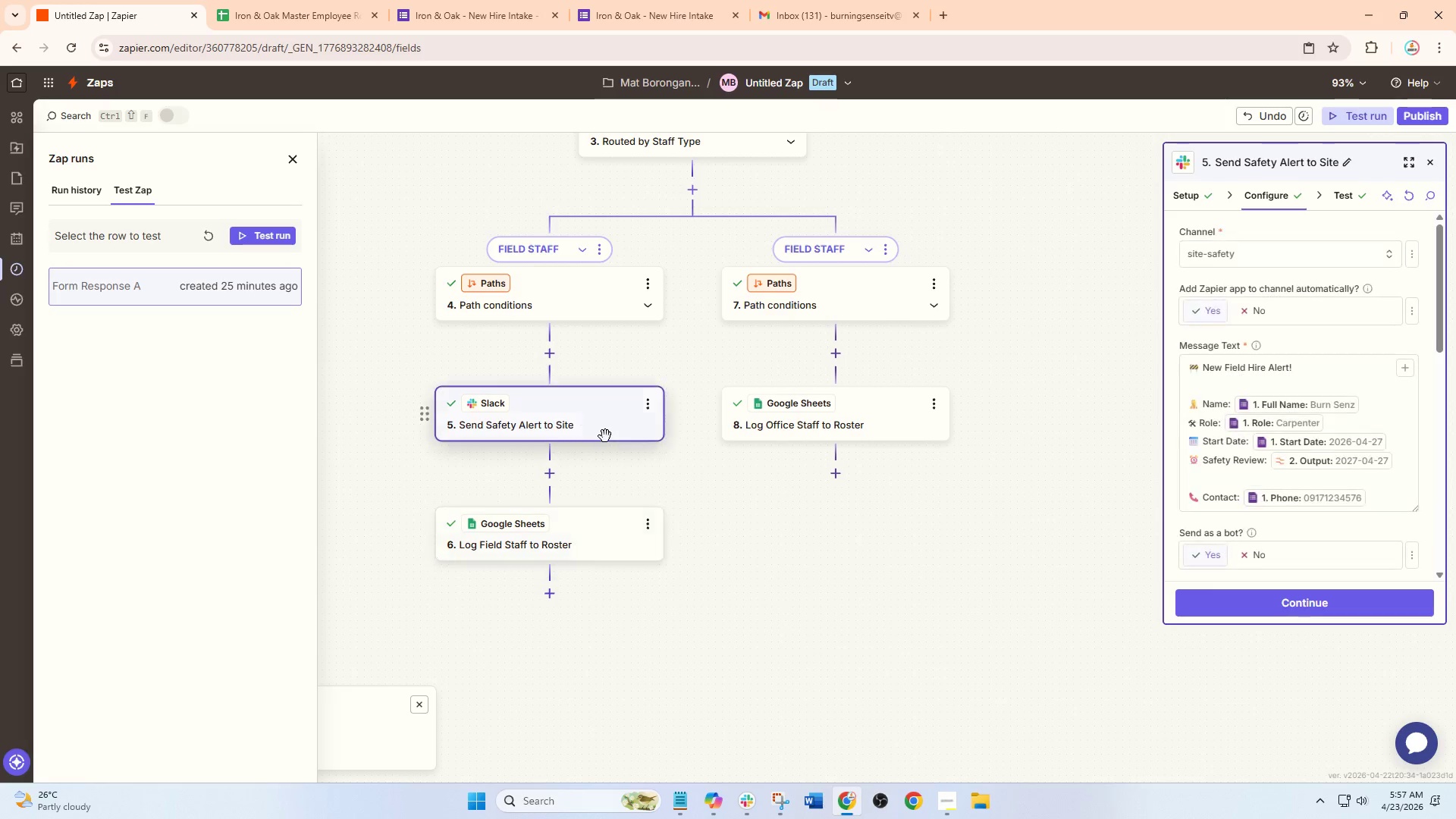 
scroll: coordinate [667, 401], scroll_direction: up, amount: 12.0
 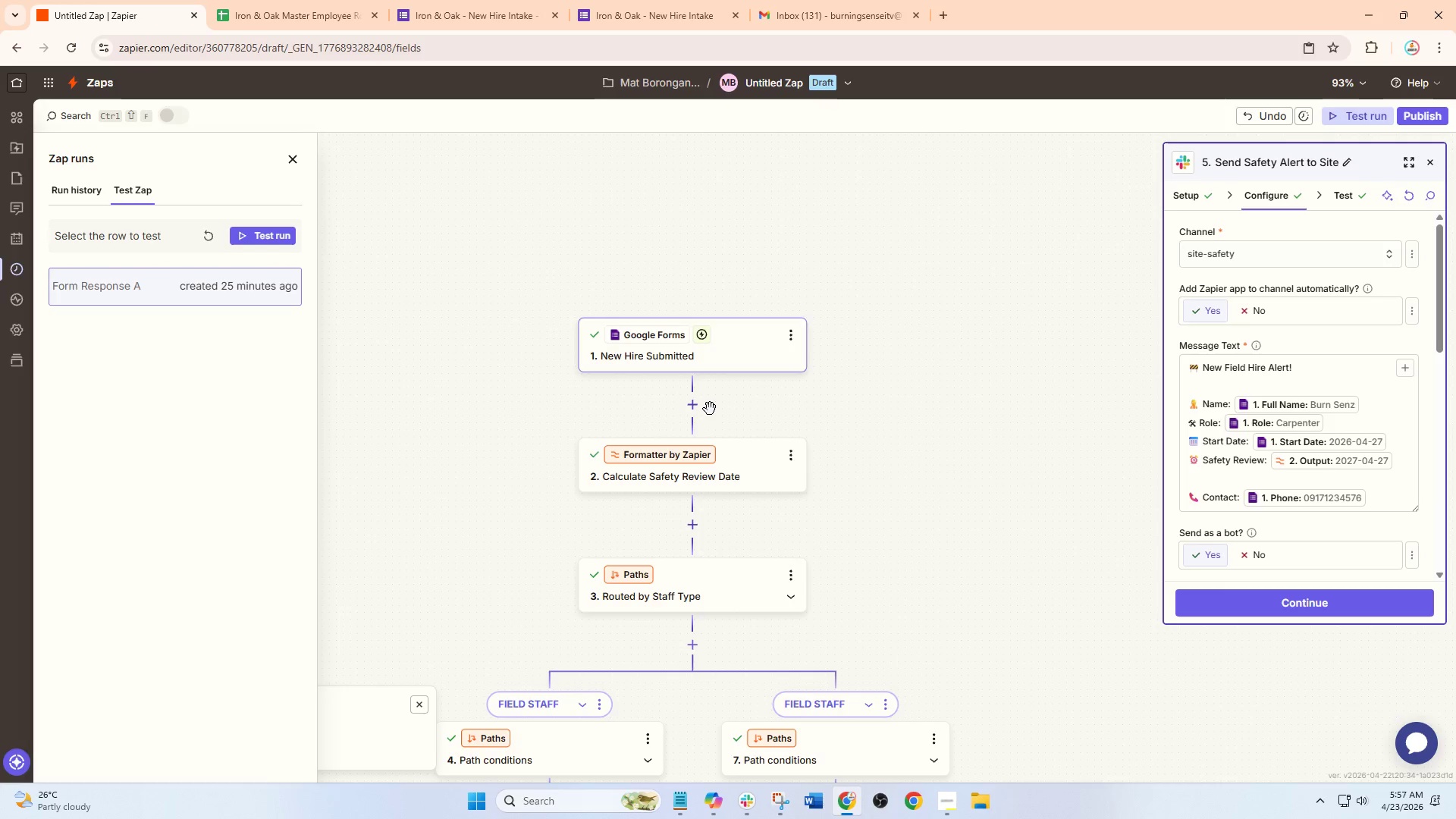 
scroll: coordinate [710, 412], scroll_direction: down, amount: 7.0
 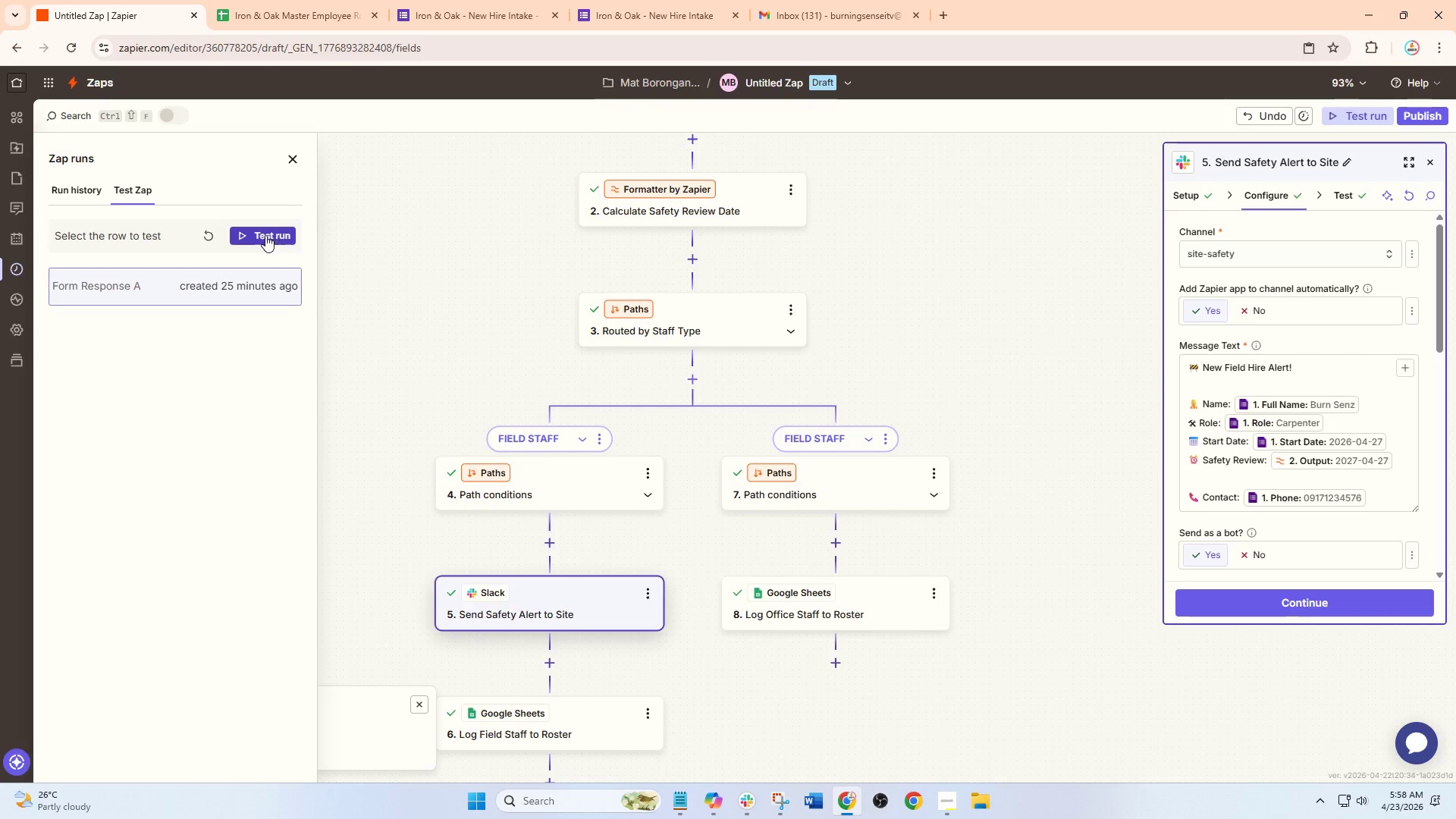 
left_click([264, 235])
 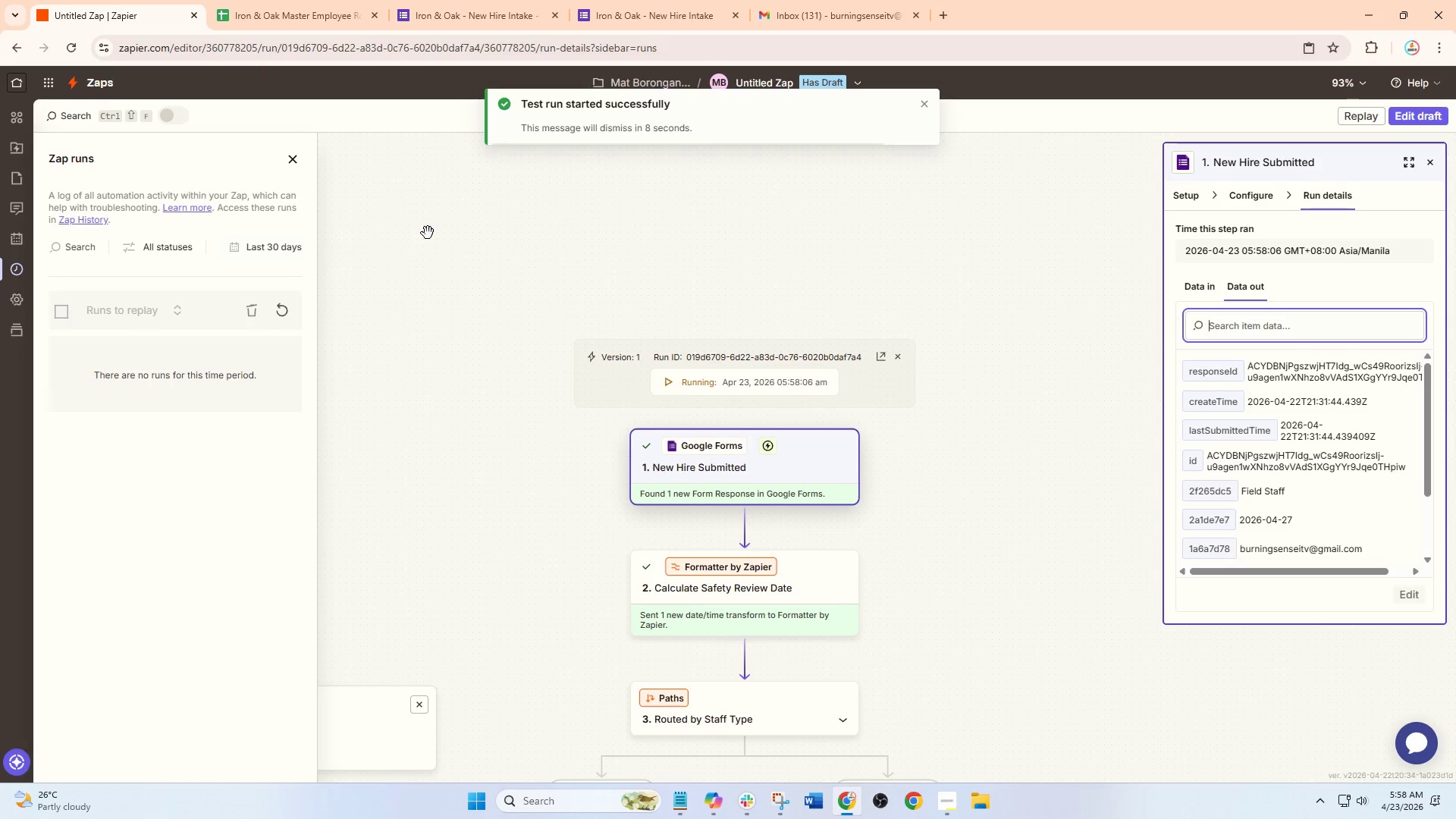 
wait(6.45)
 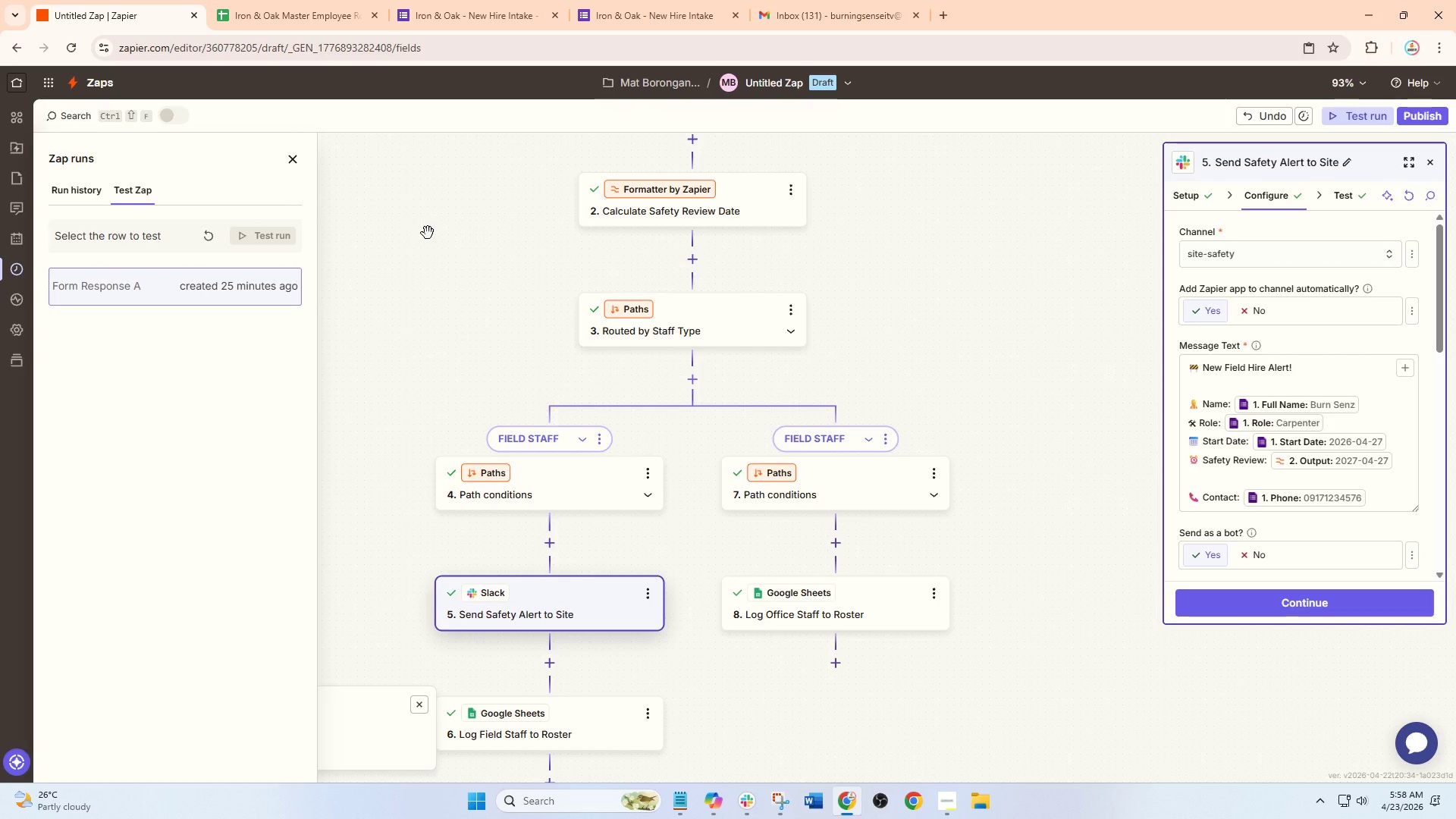 
scroll: coordinate [417, 409], scroll_direction: down, amount: 11.0
 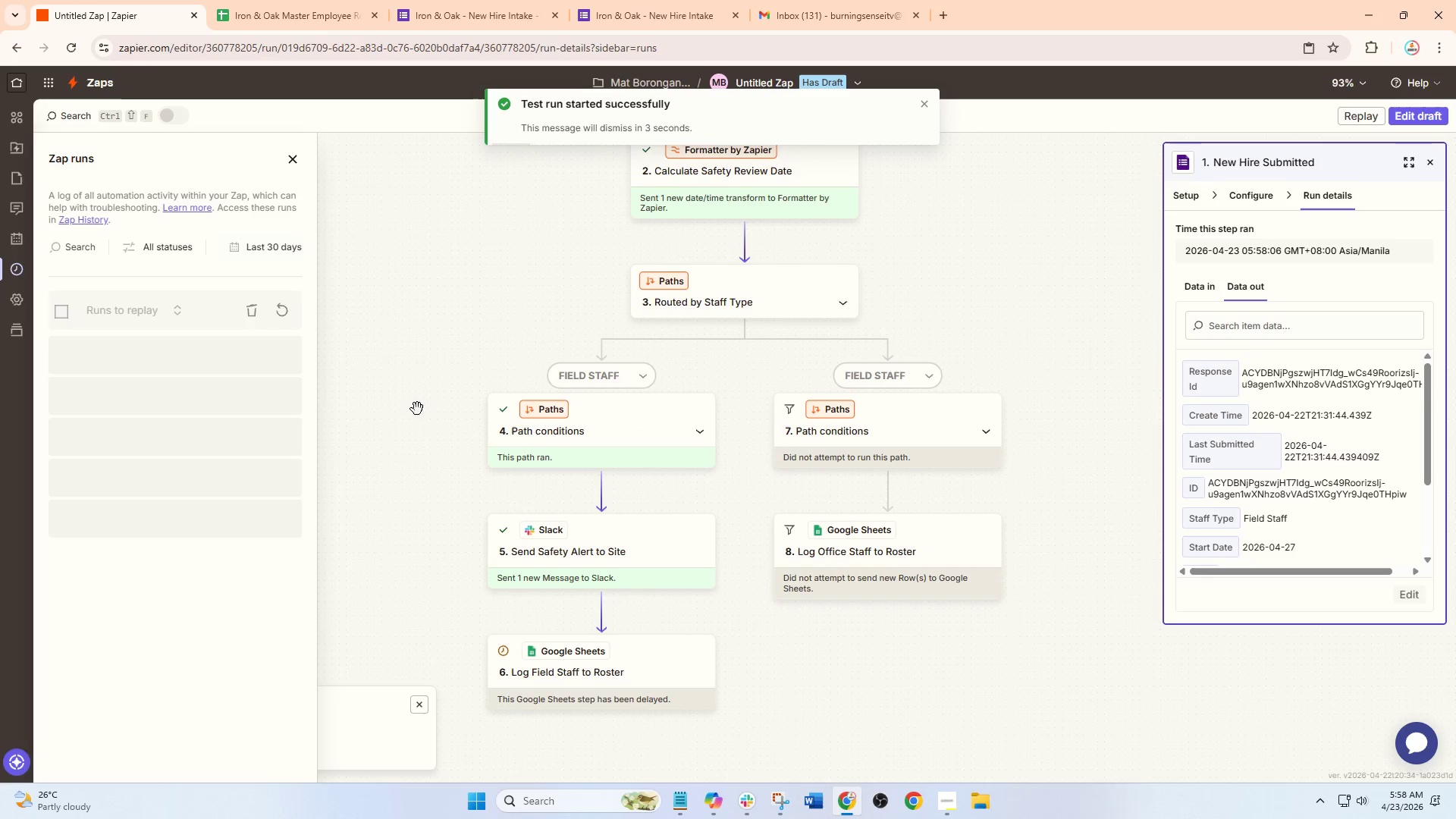 
left_click([249, 0])
 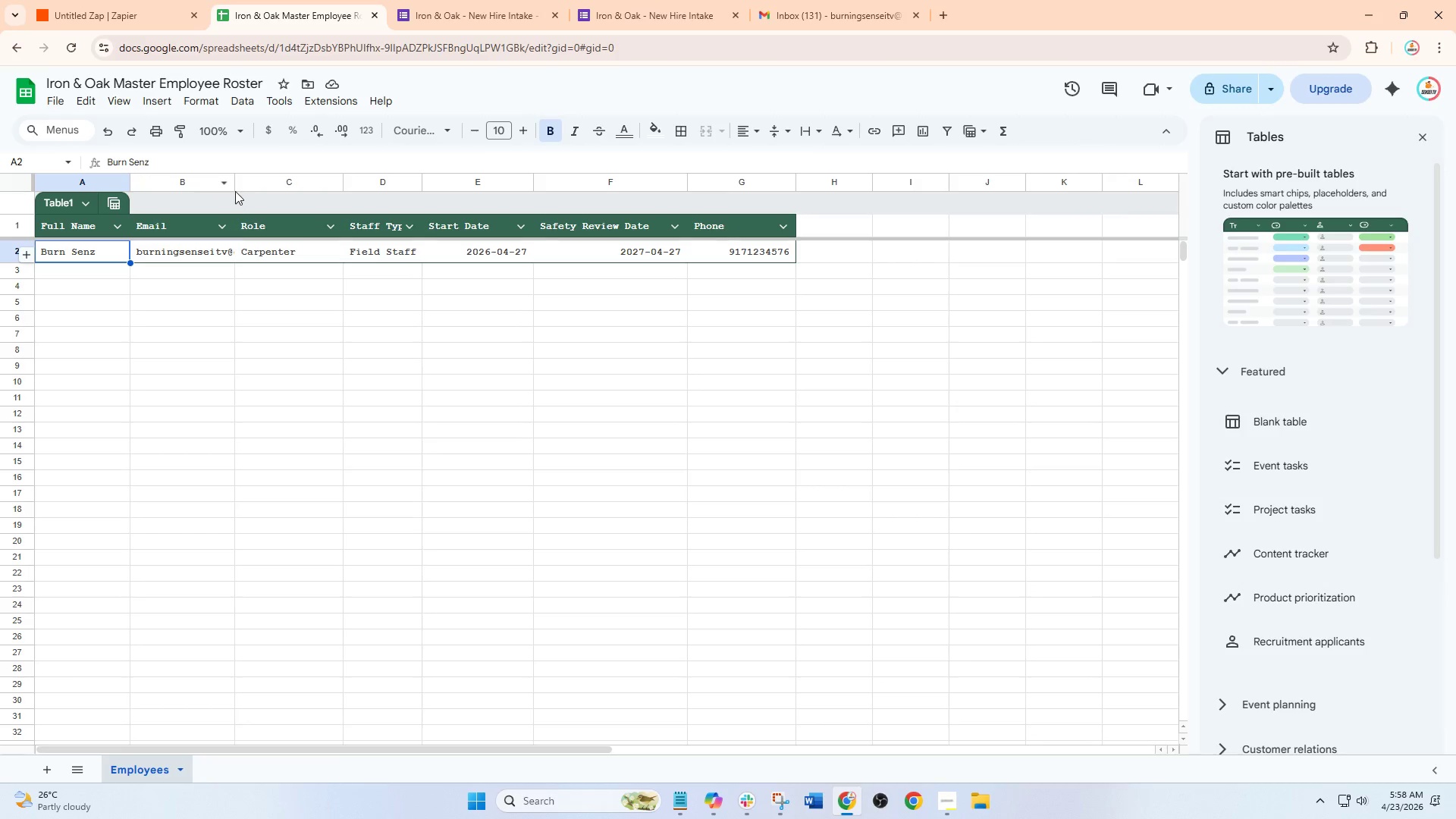 
left_click_drag(start_coordinate=[235, 186], to_coordinate=[292, 184])
 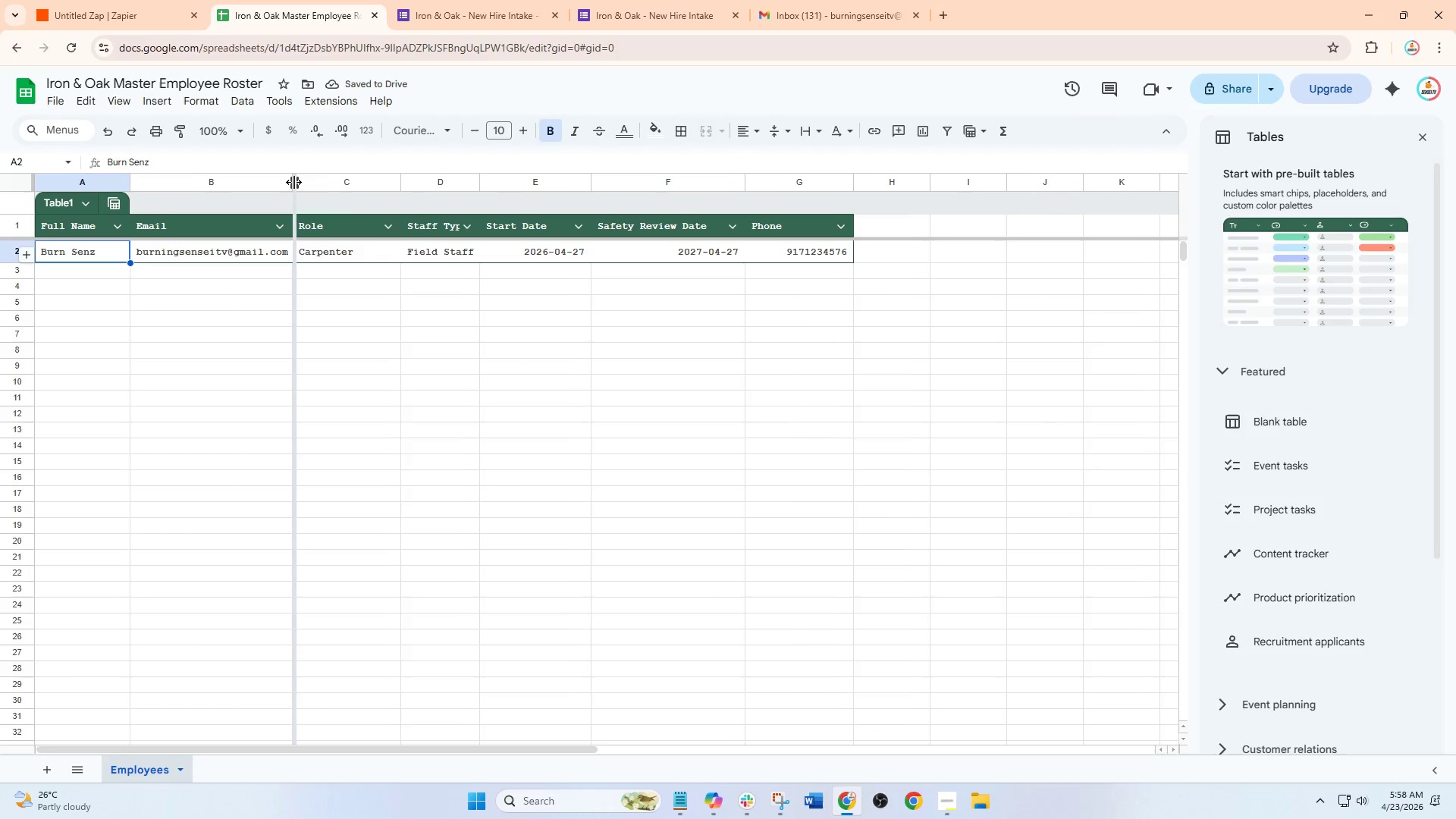 
left_click([102, 0])
 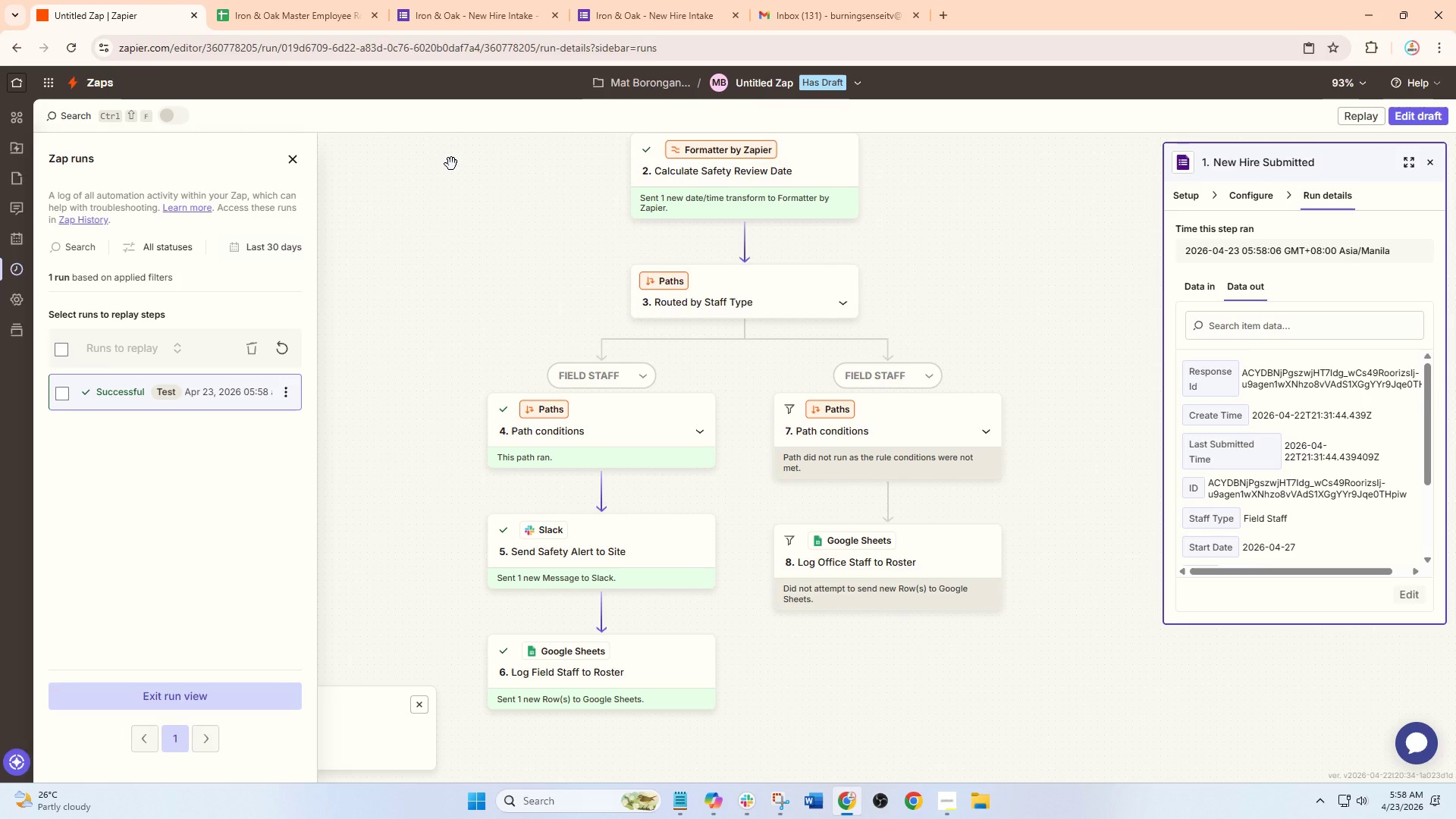 
wait(22.42)
 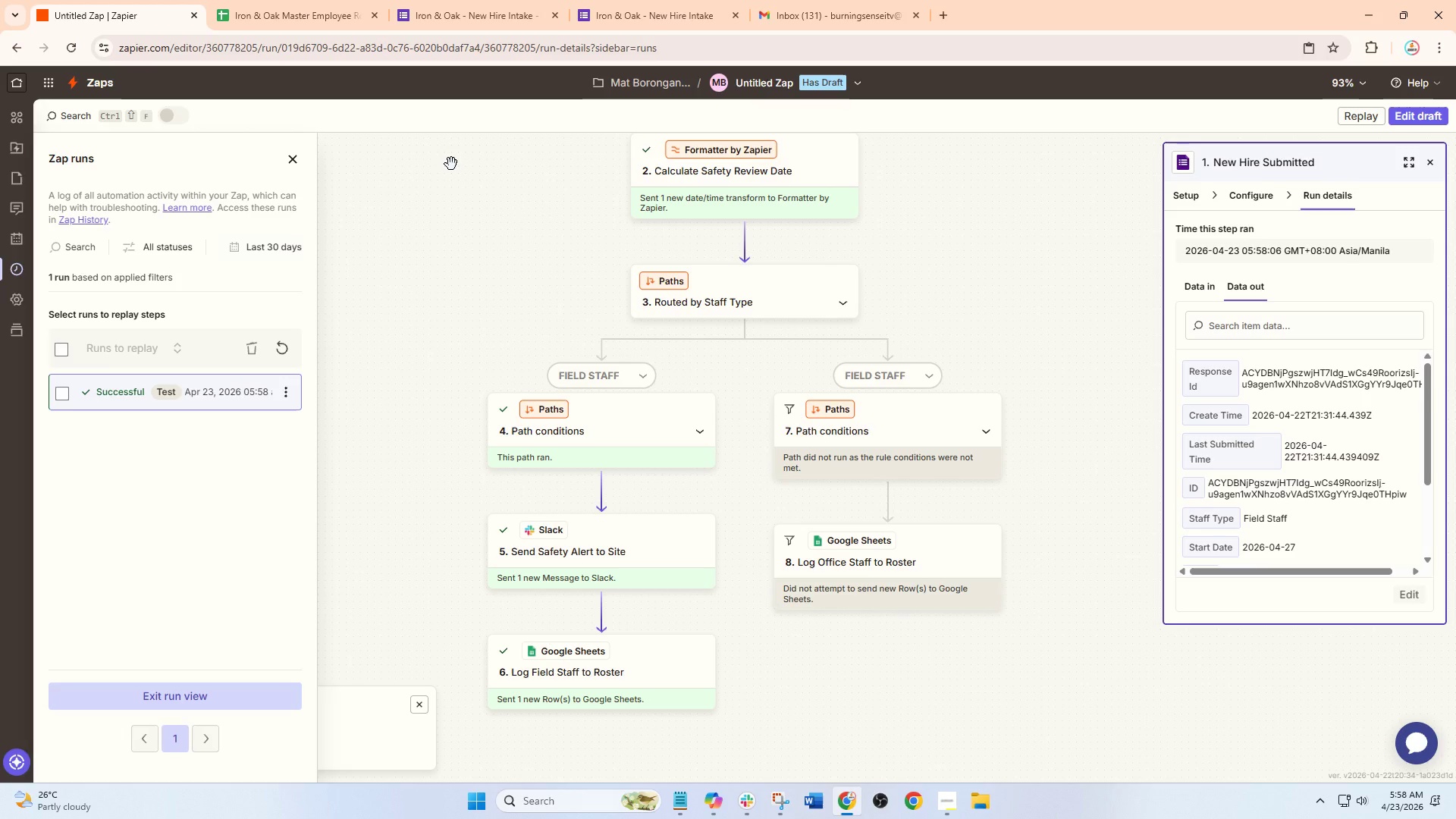 
left_click([637, 0])
 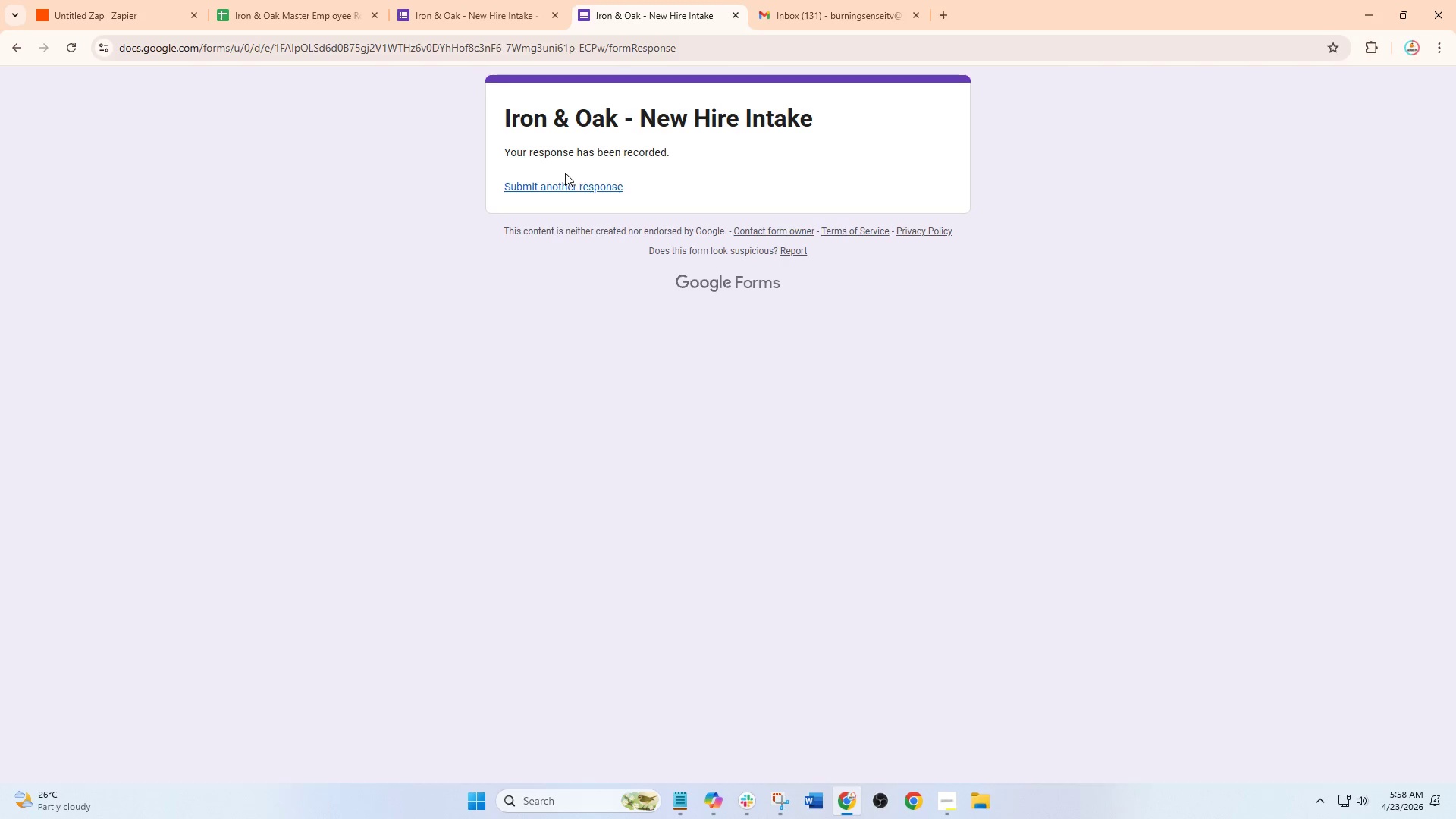 
left_click([565, 182])
 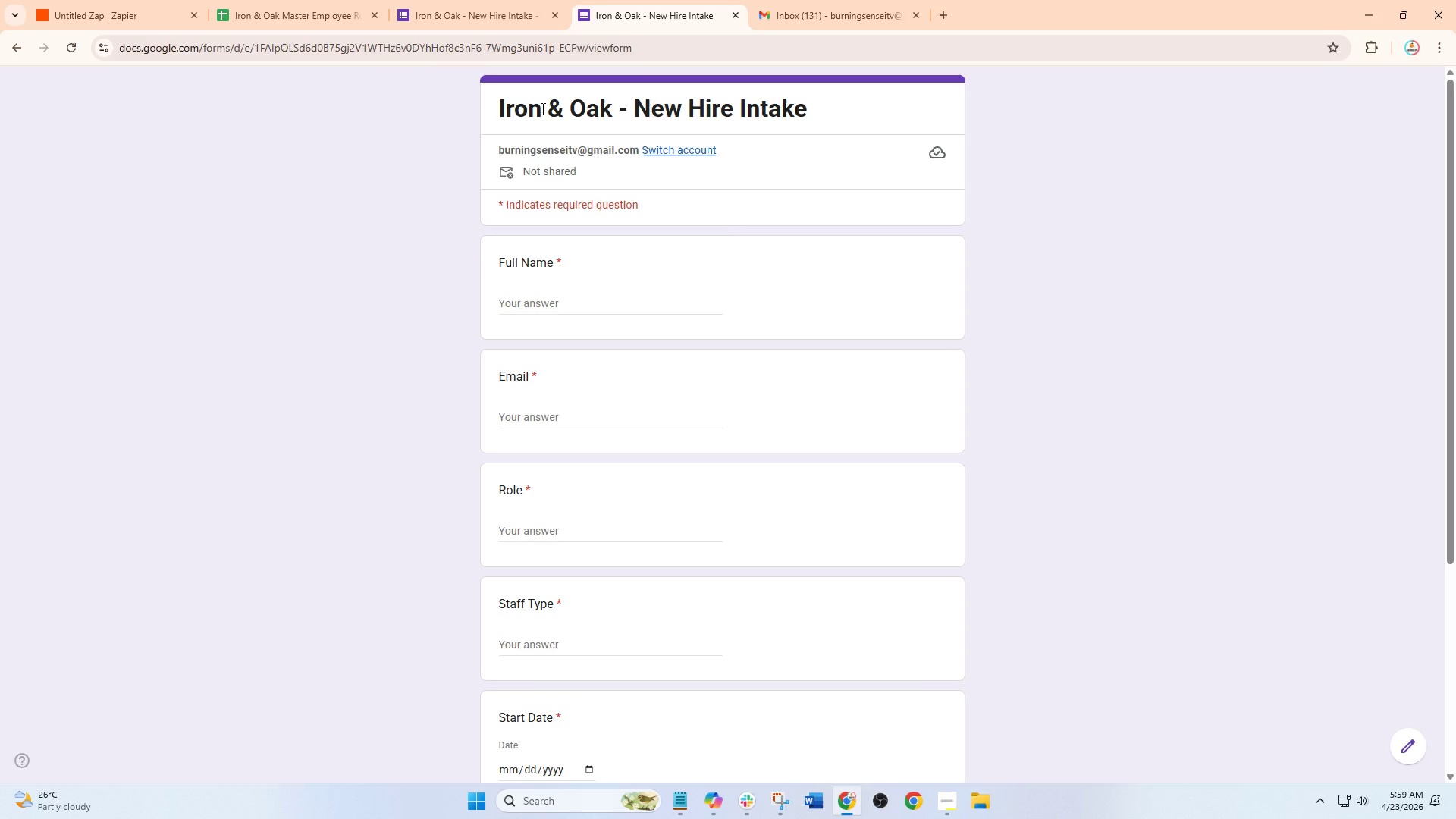 
wait(35.92)
 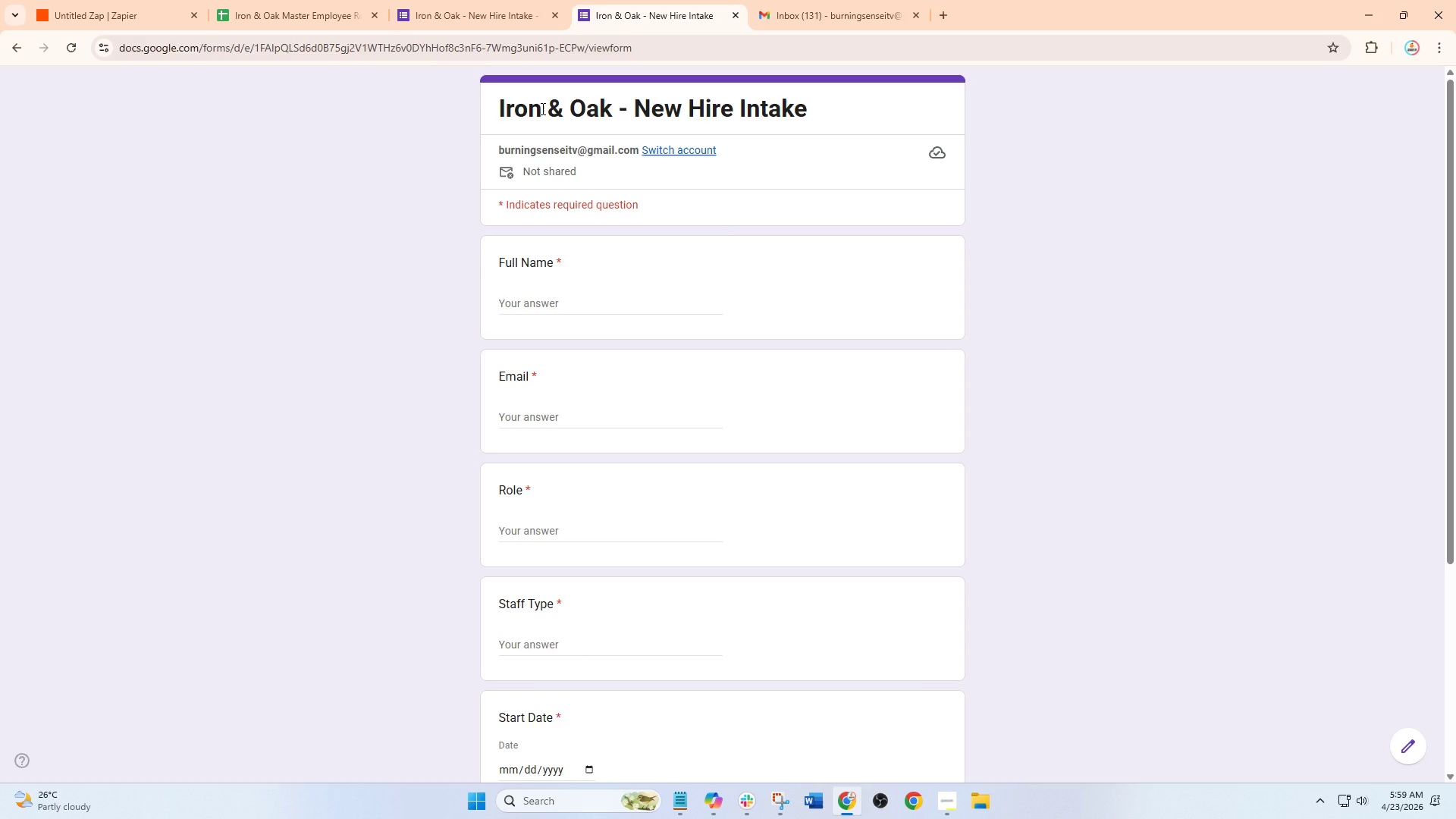 
left_click([662, 303])
 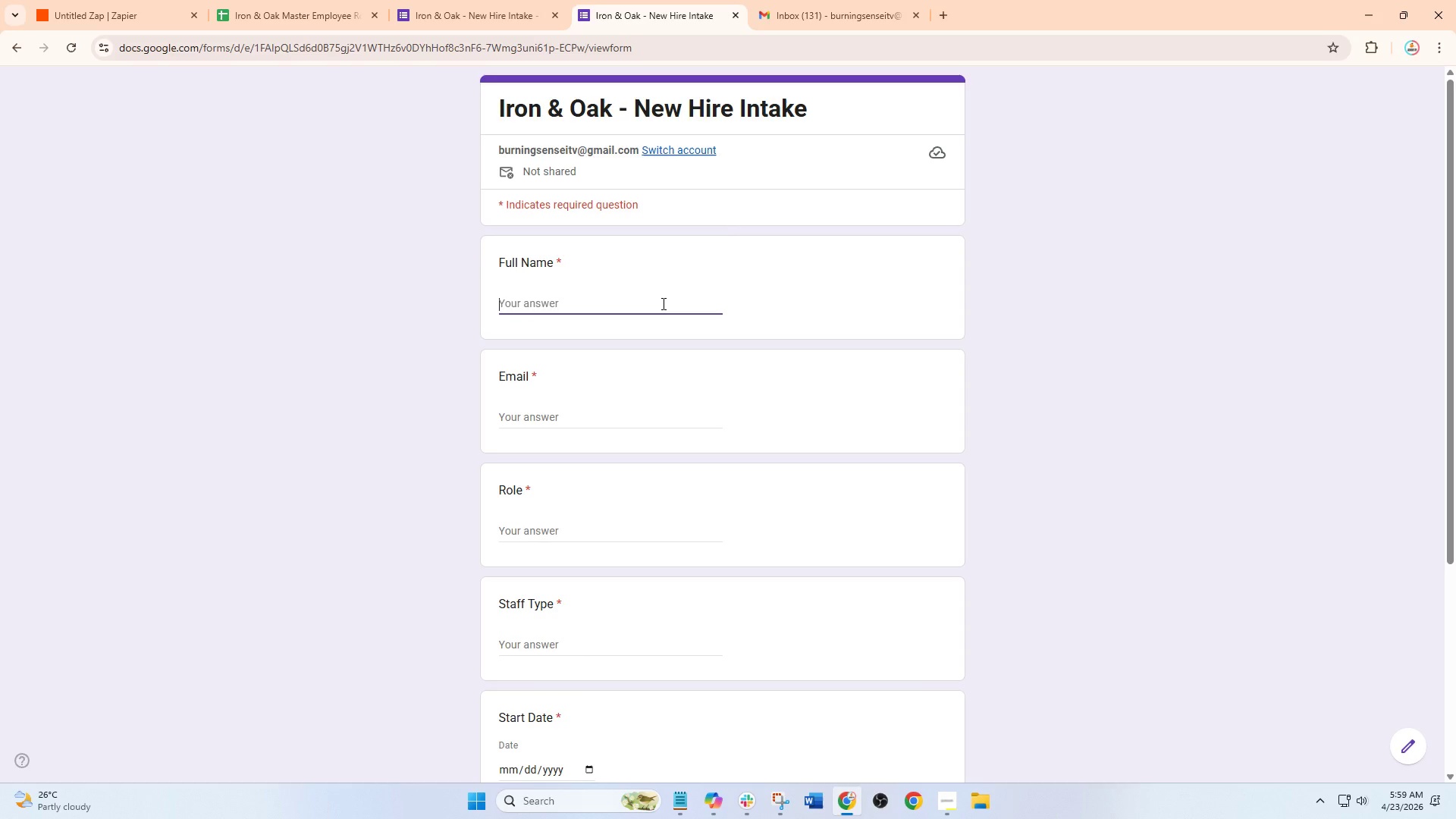 
wait(9.89)
 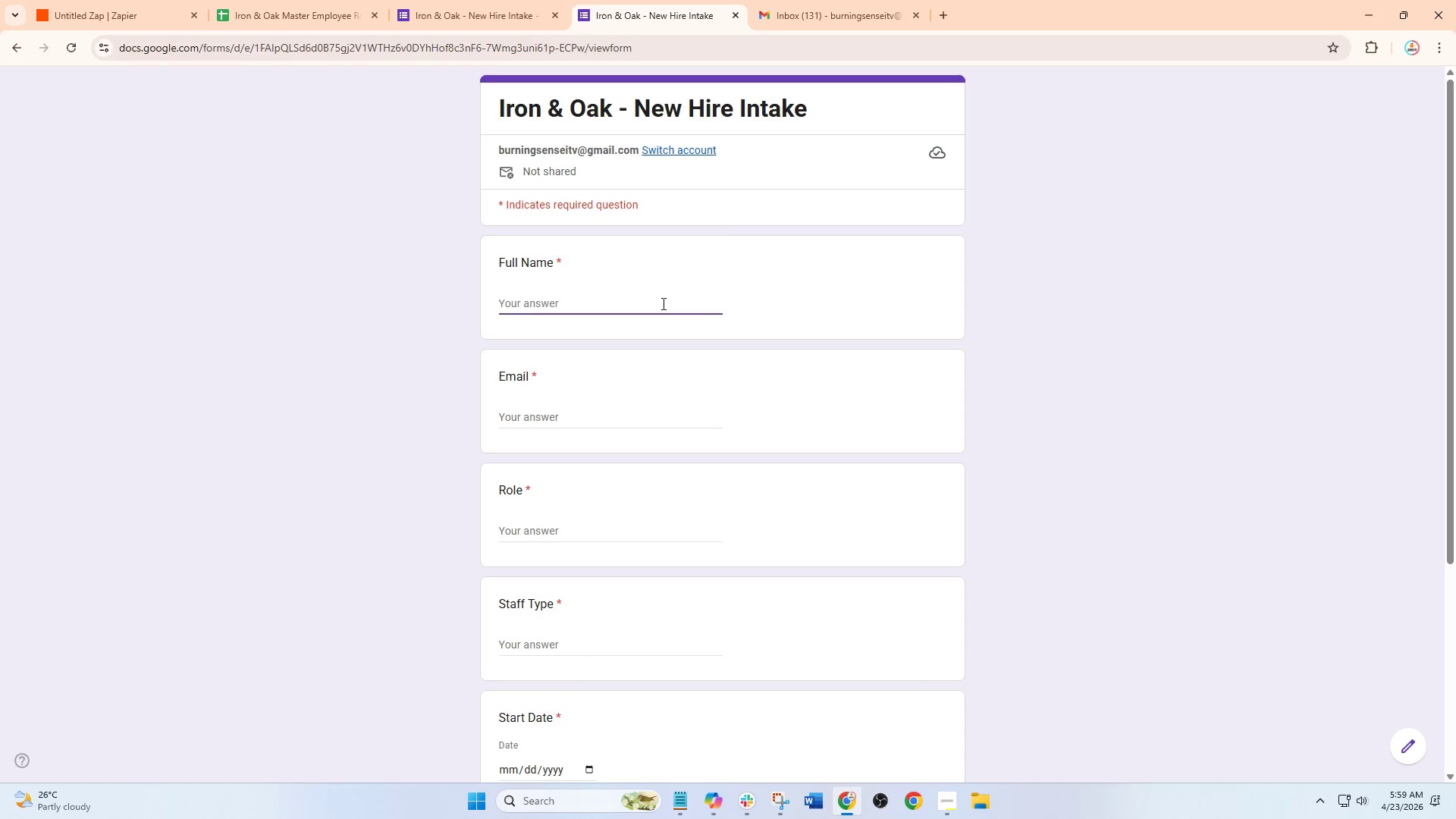 
type(Roberto Cruz)
 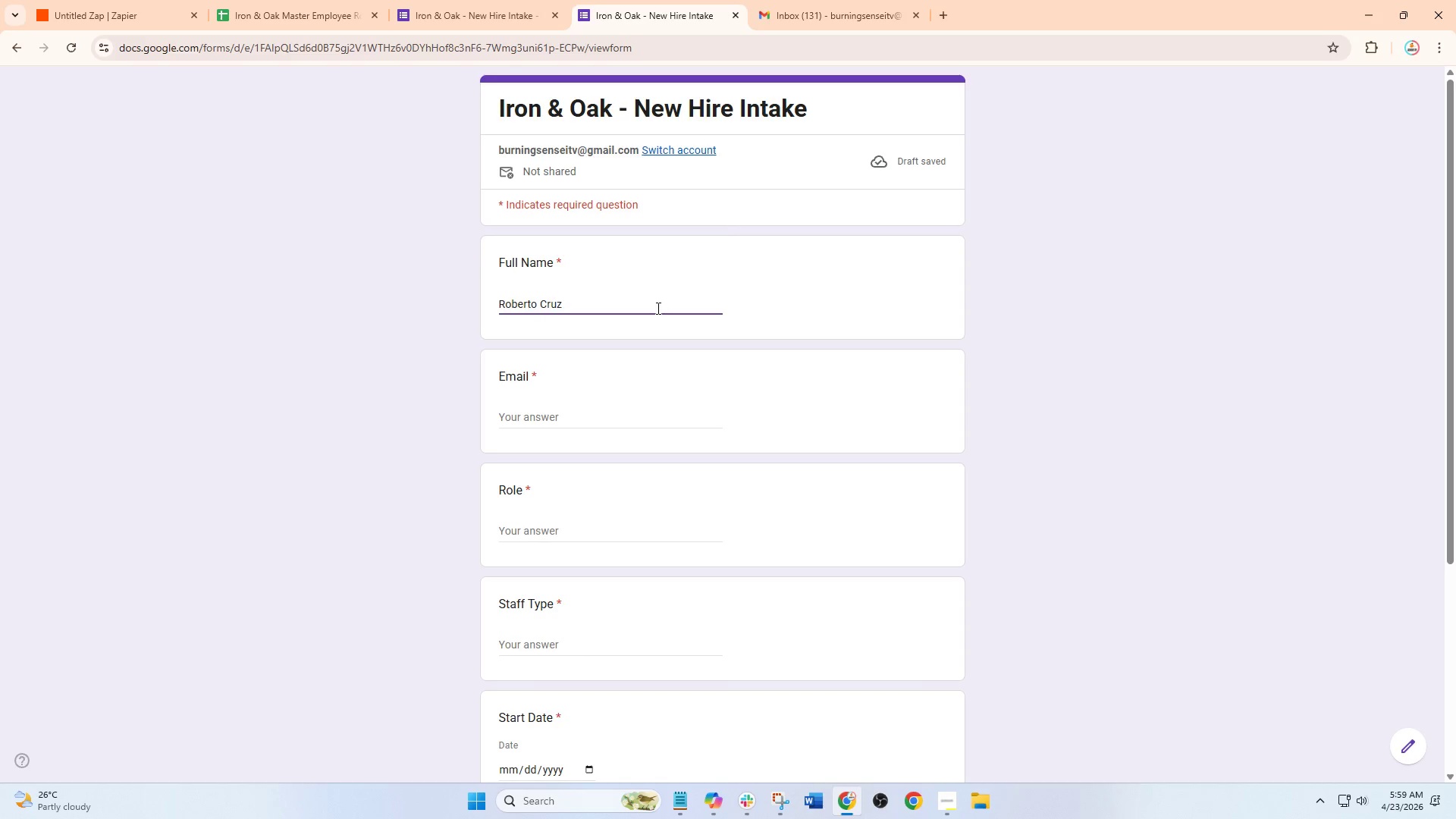 
left_click([569, 419])
 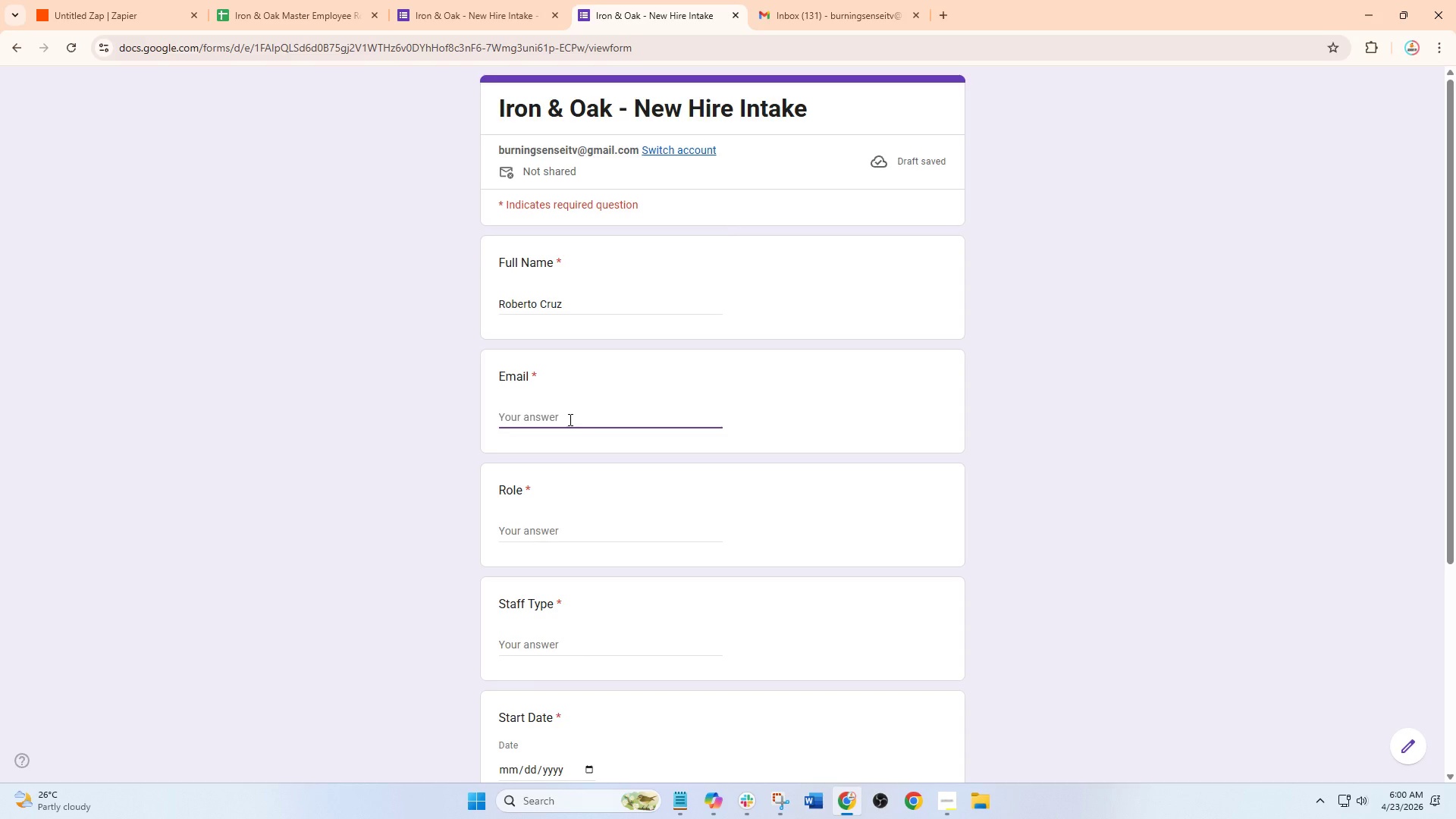 
wait(61.84)
 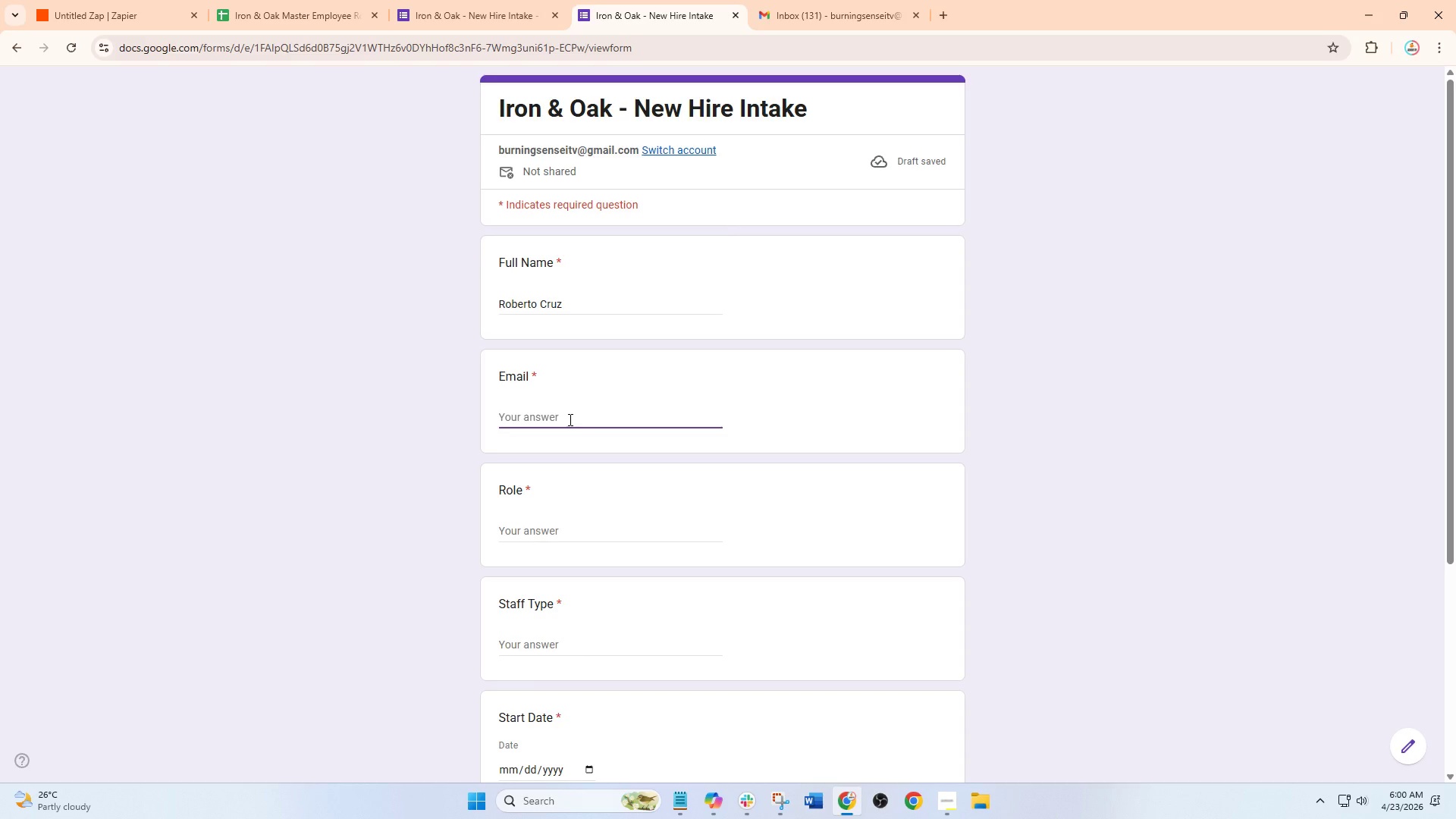 
left_click([559, 415])
 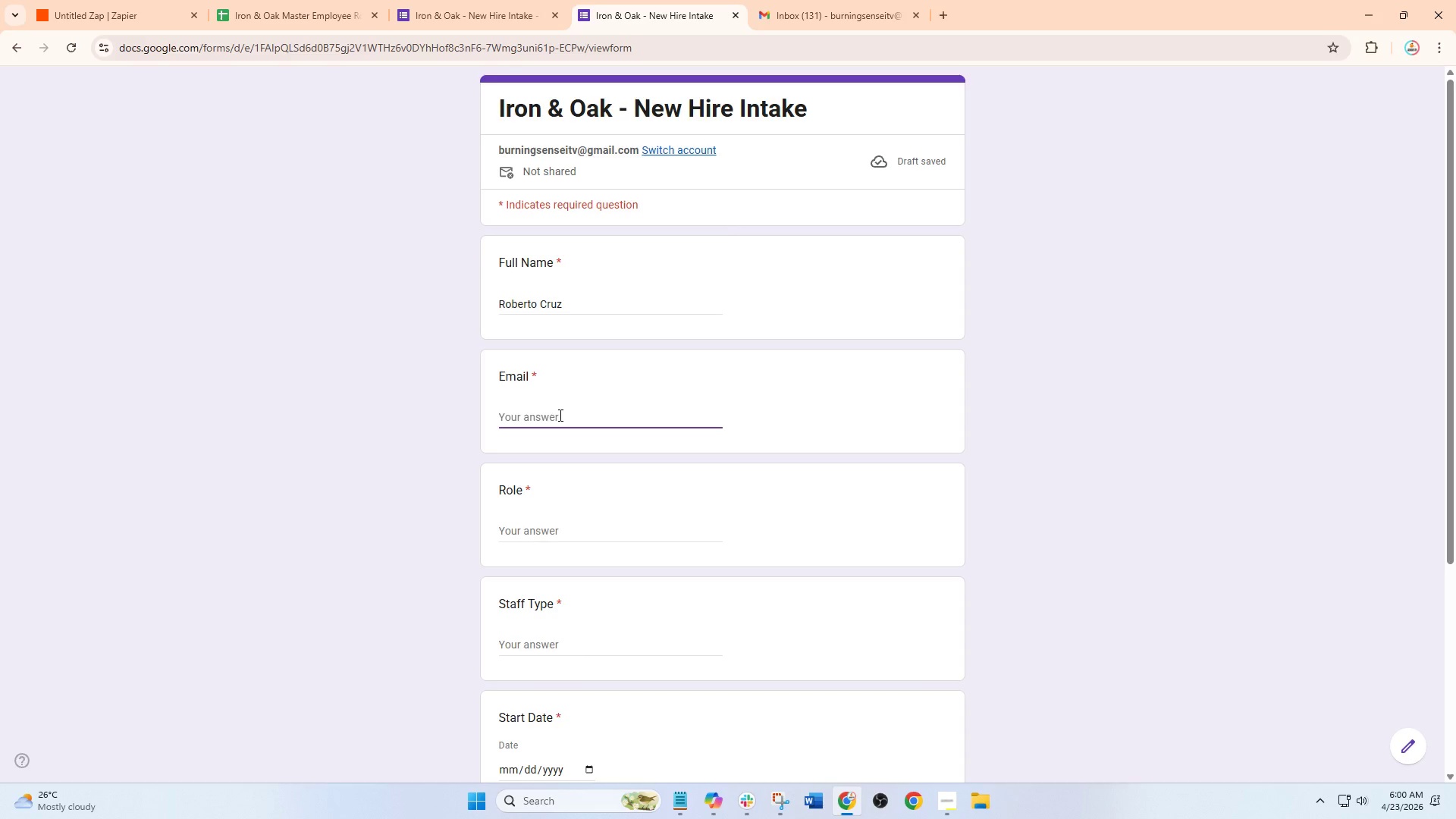 
type(roberto.cruz)
 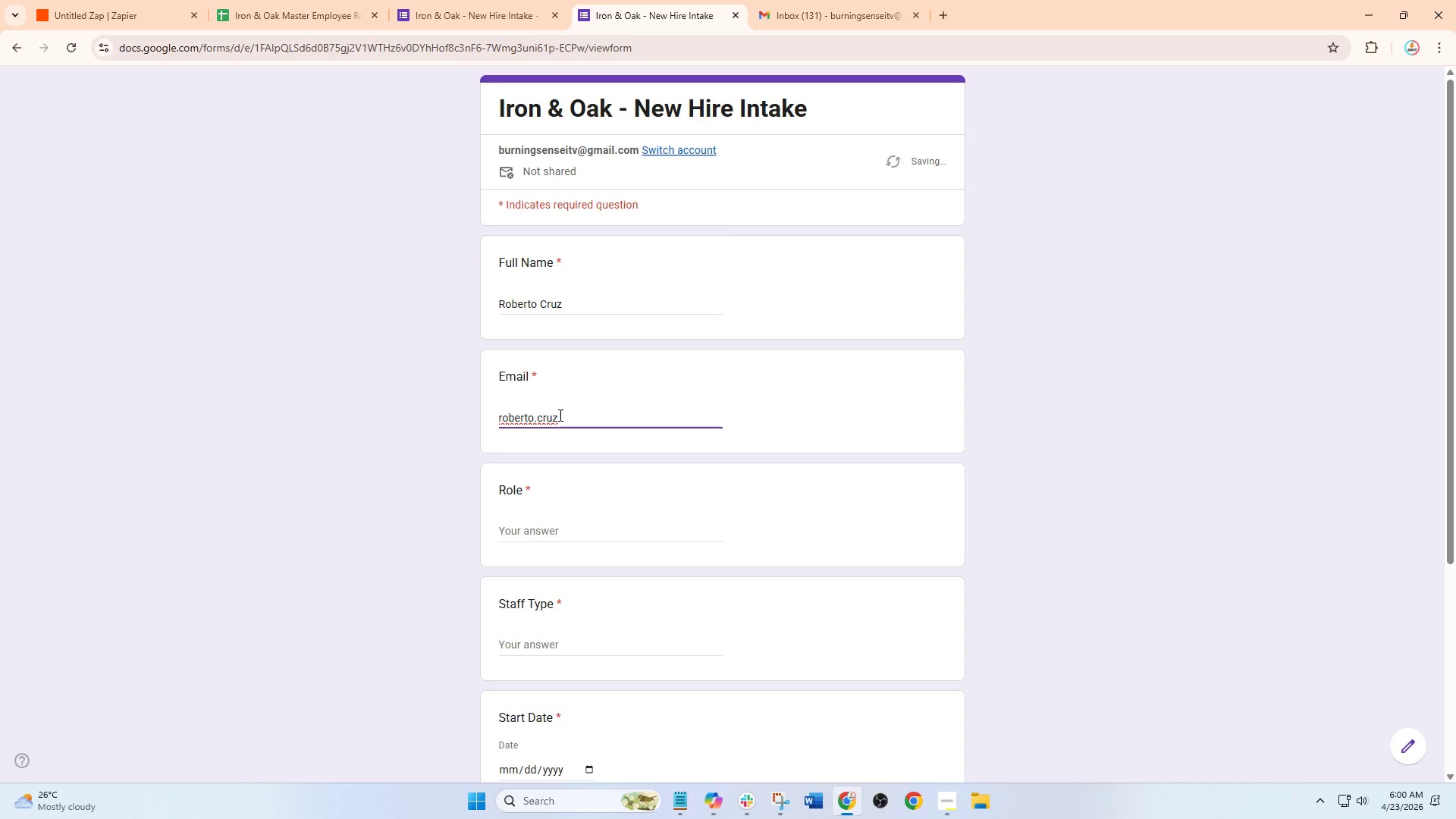 
type(@ironoakbuilders.com)
 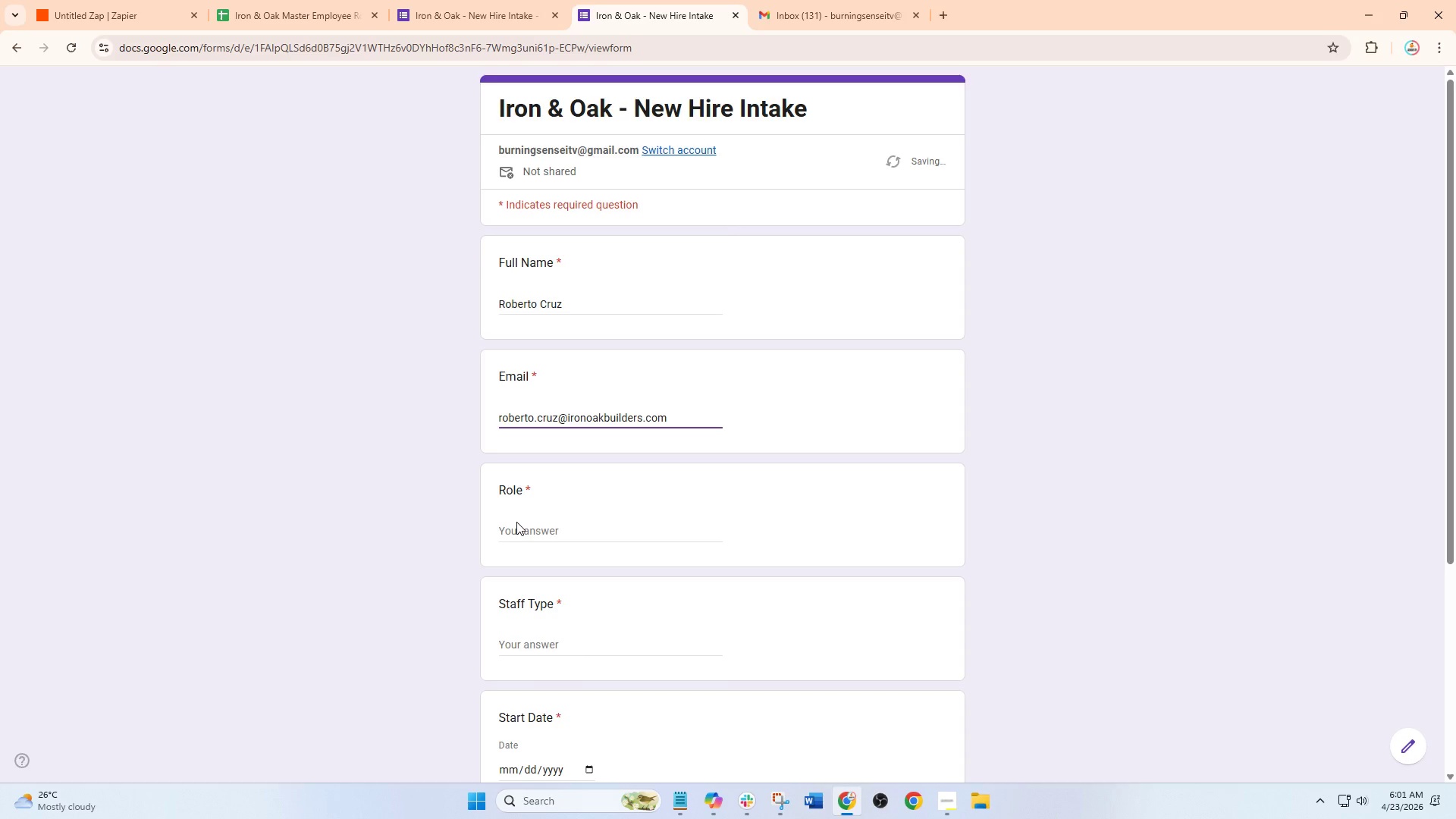 
left_click([516, 531])
 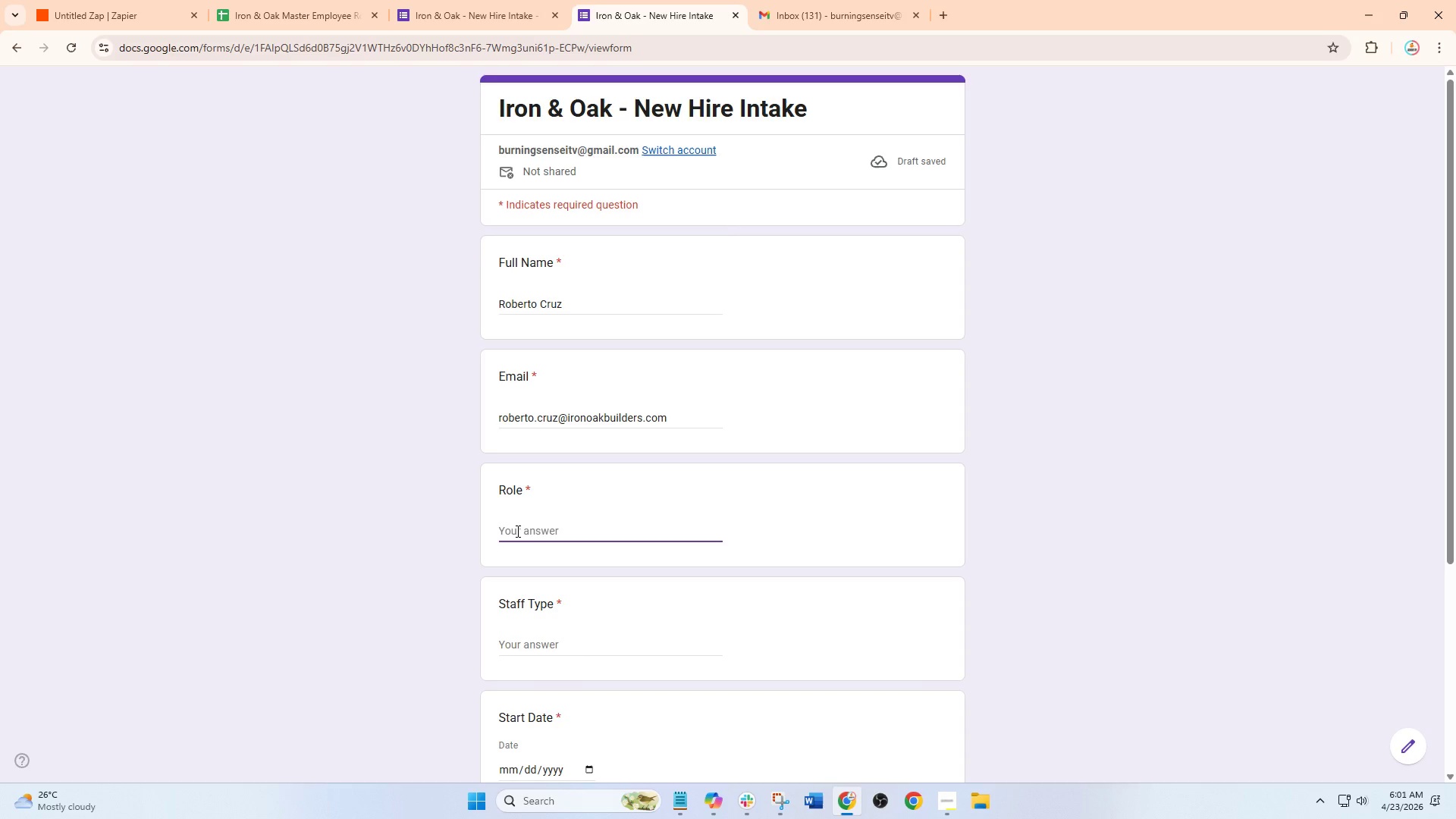 
type(si)
key(Backspace)
key(Backspace)
type(Siteforeman)
 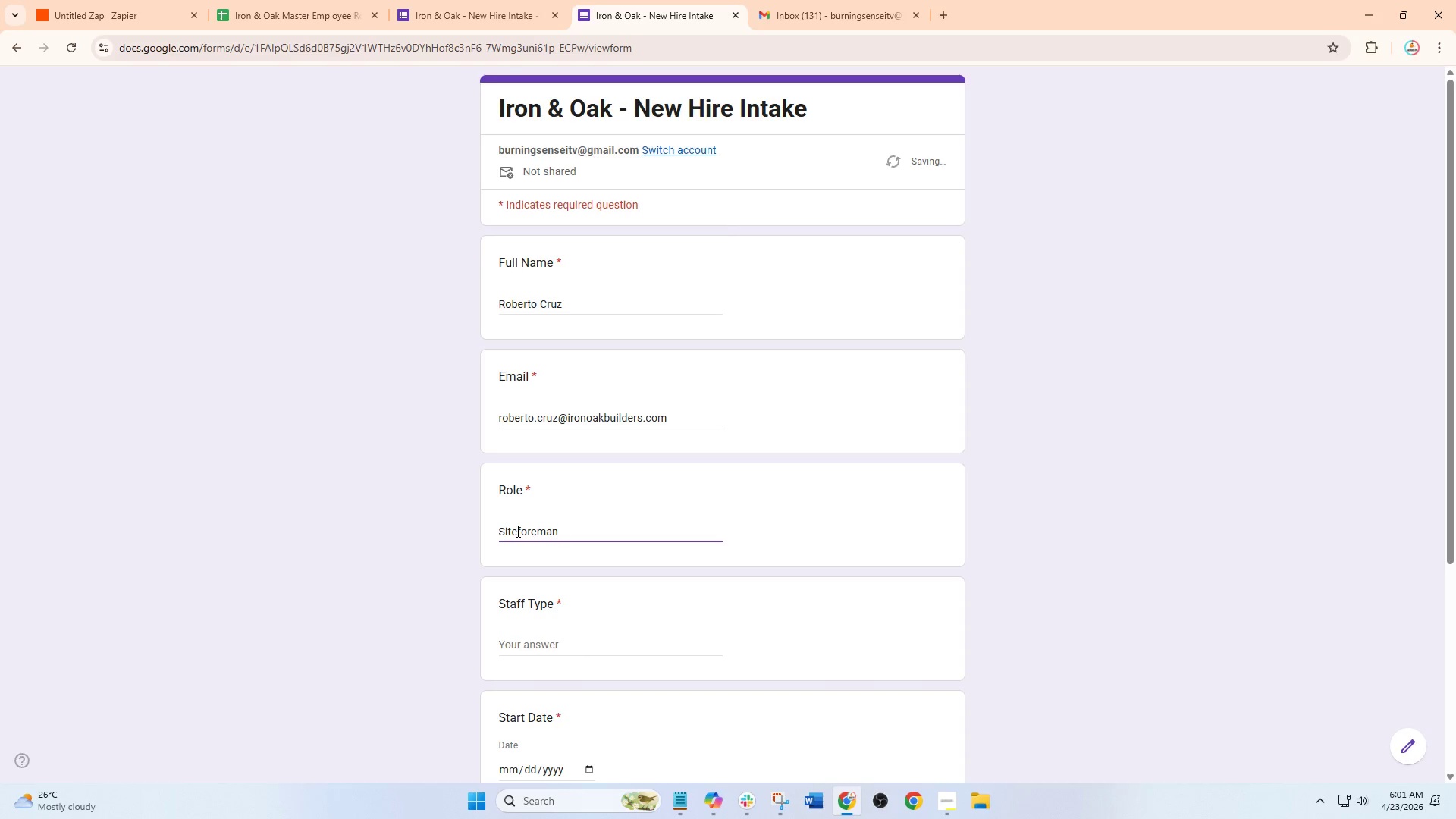 
left_click([516, 530])
 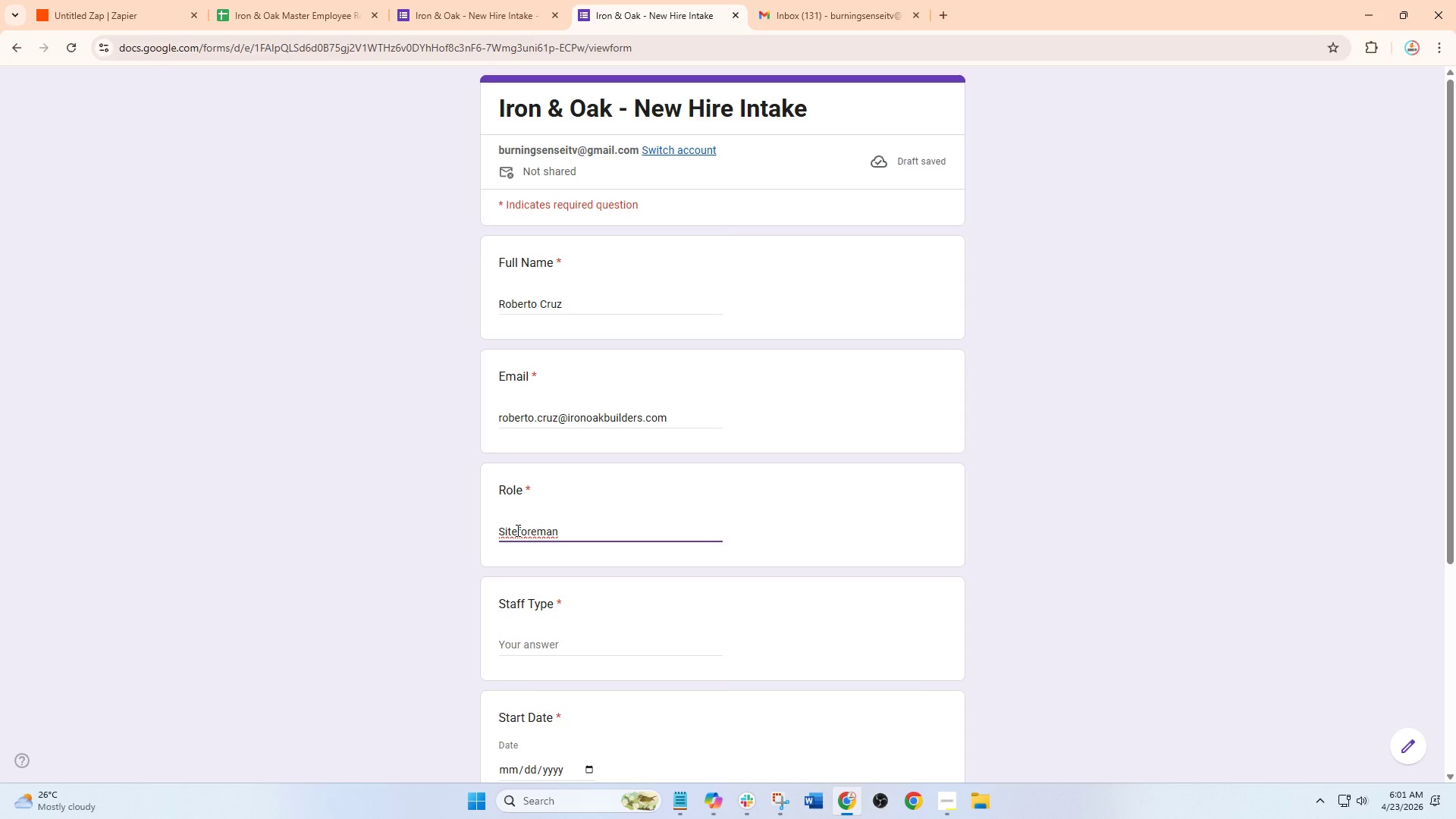 
key(Space)
 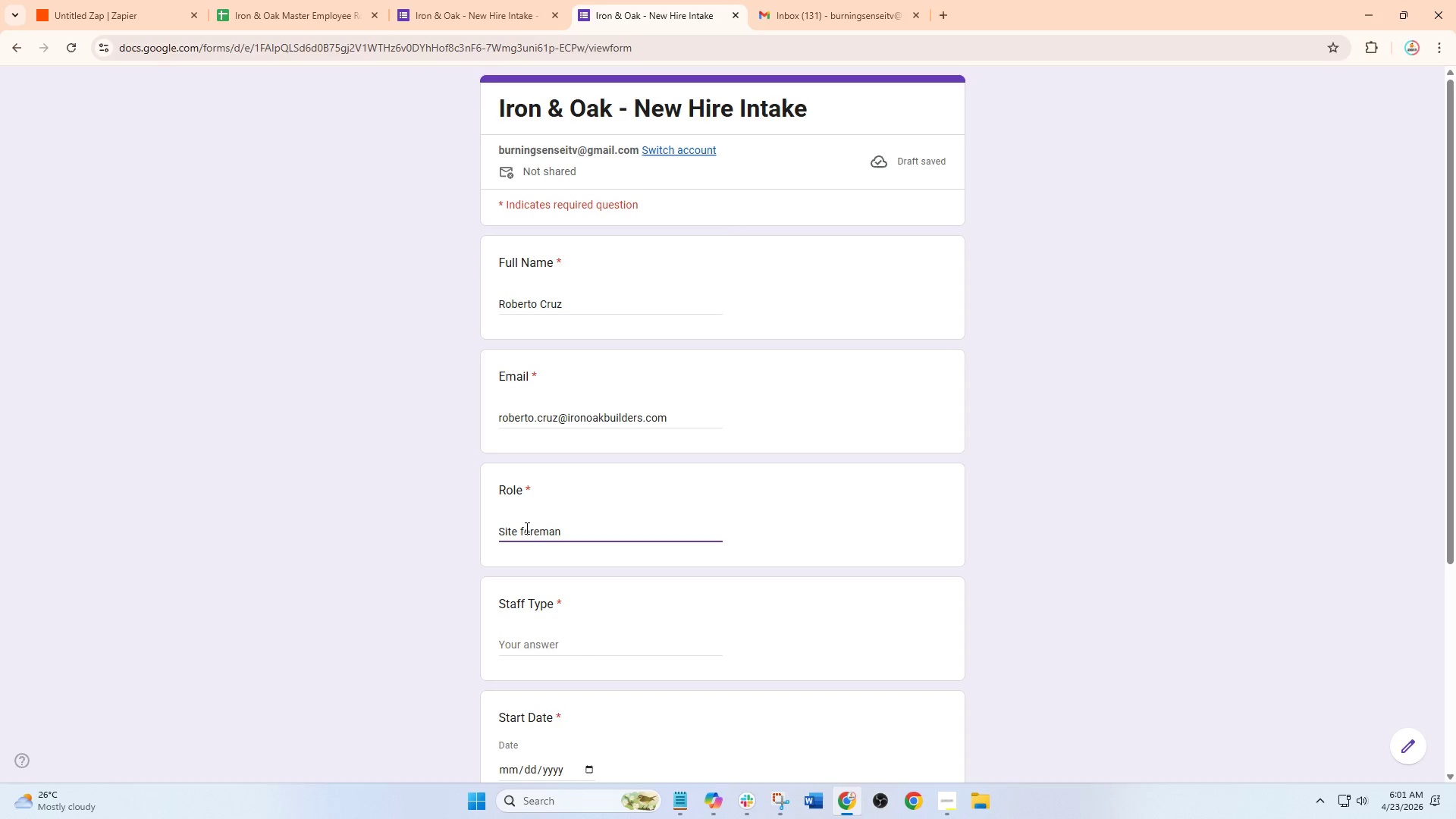 
left_click([525, 528])
 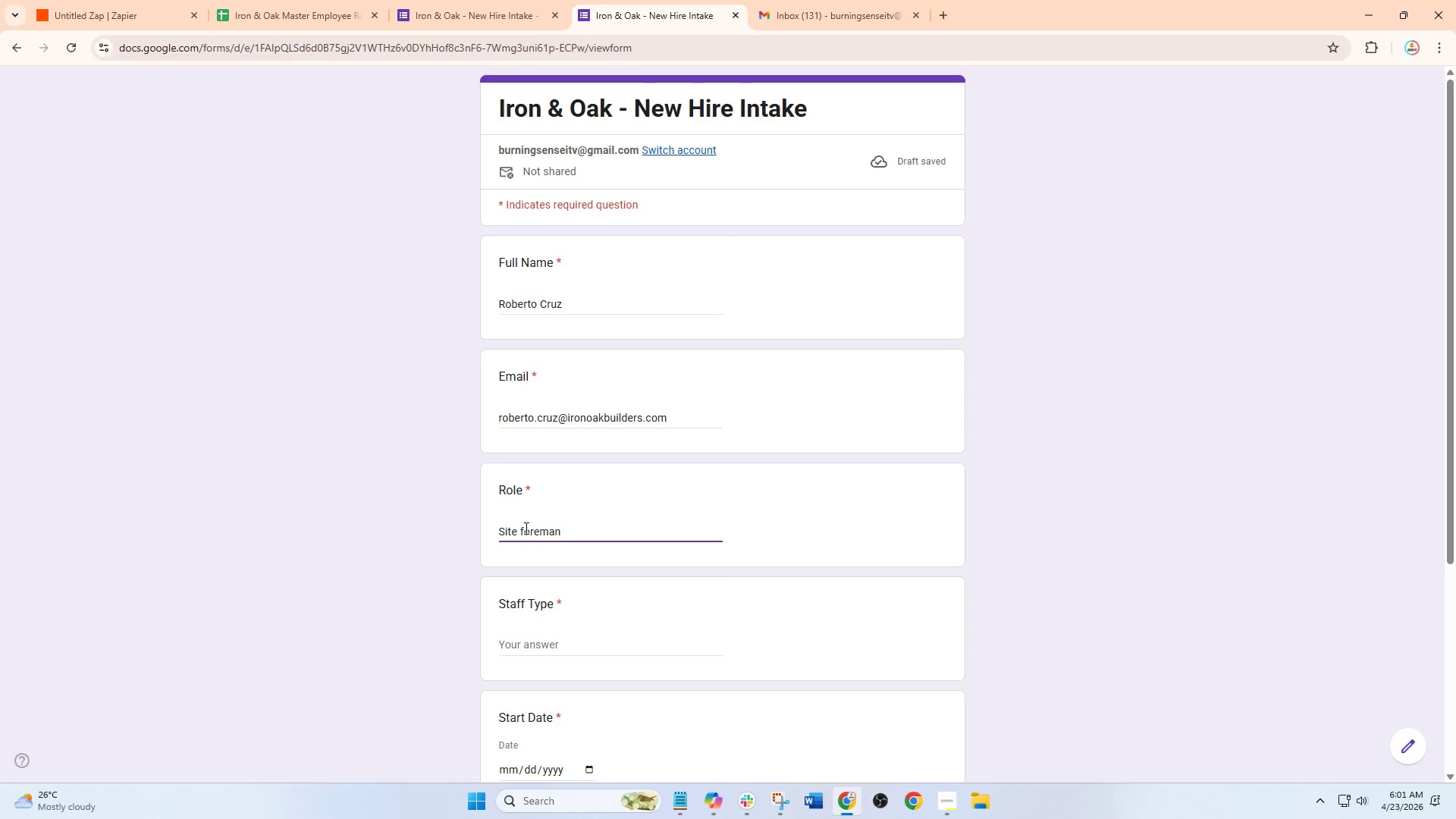 
key(Backspace)
 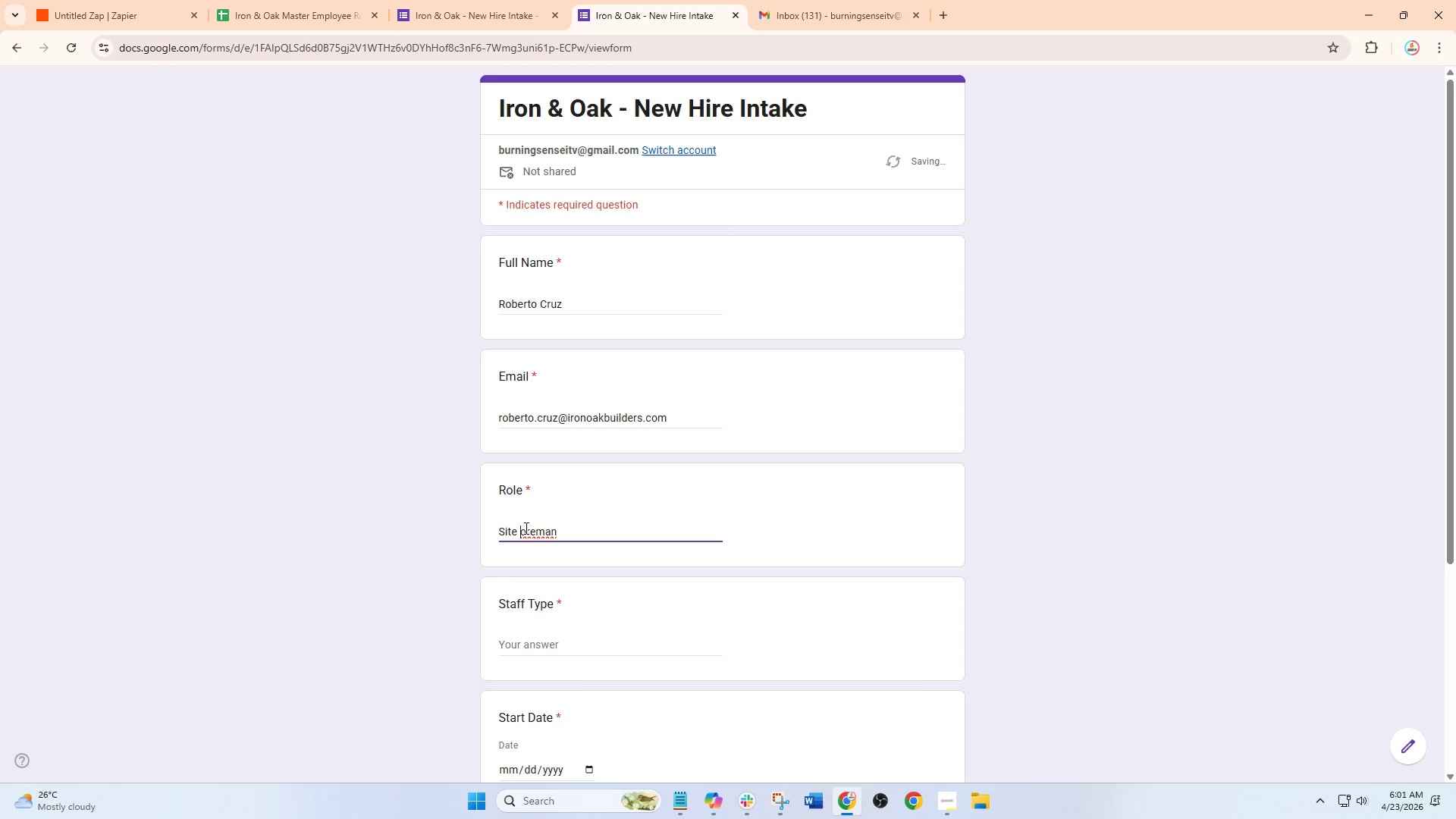 
hold_key(key=ShiftRight, duration=1.5)
 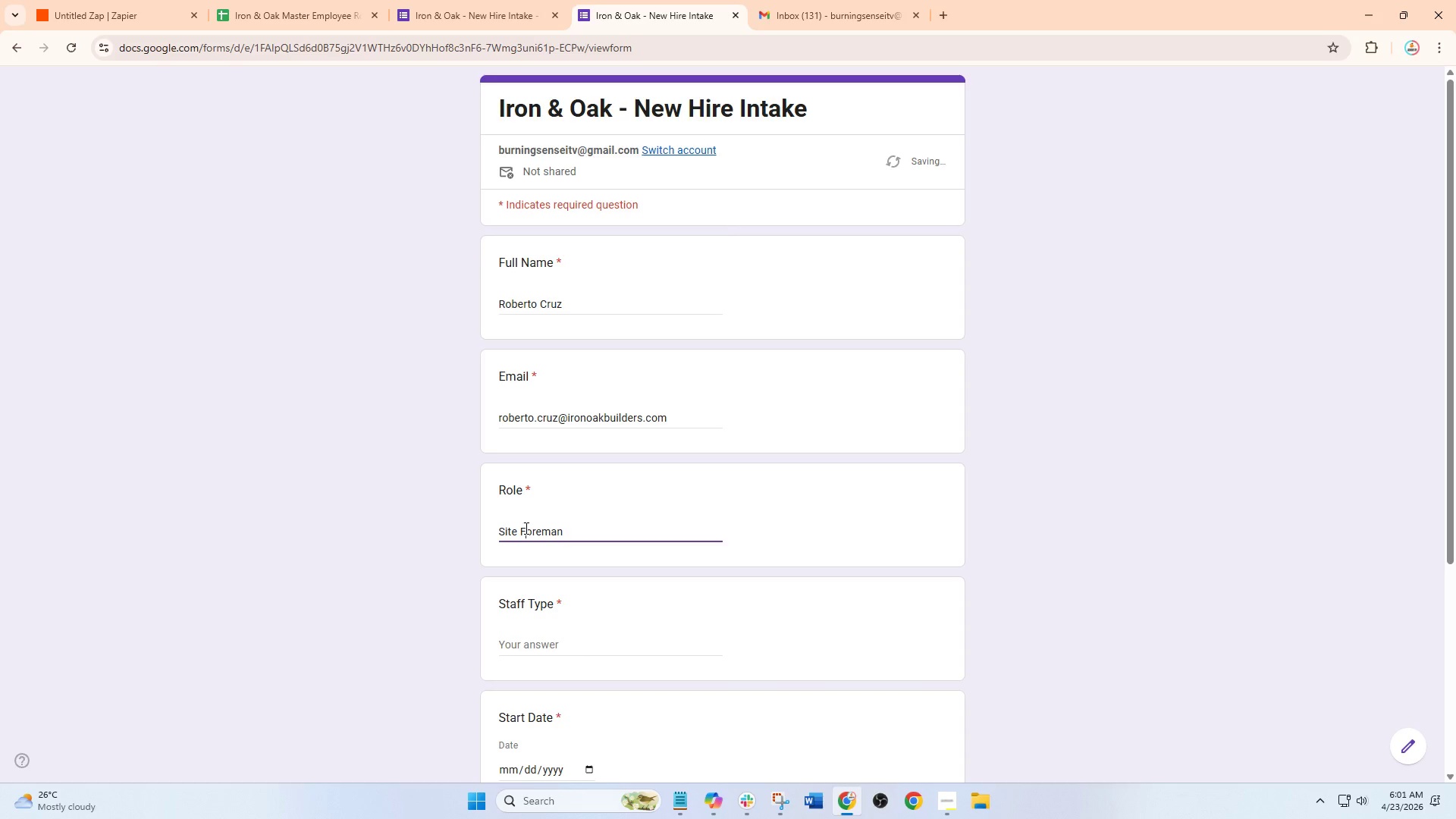 
key(Shift+ShiftRight)
 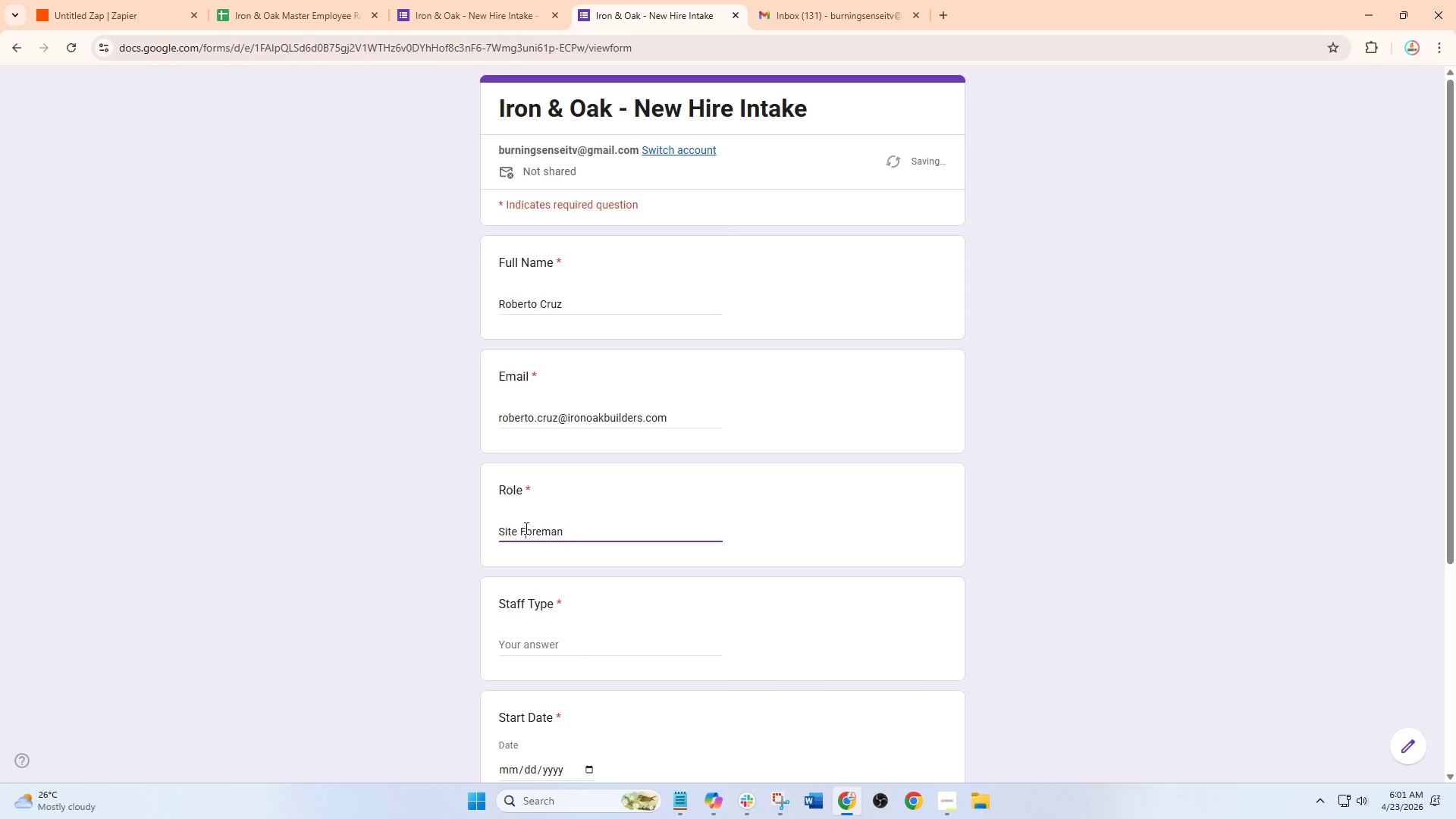 
key(Shift+ShiftRight)
 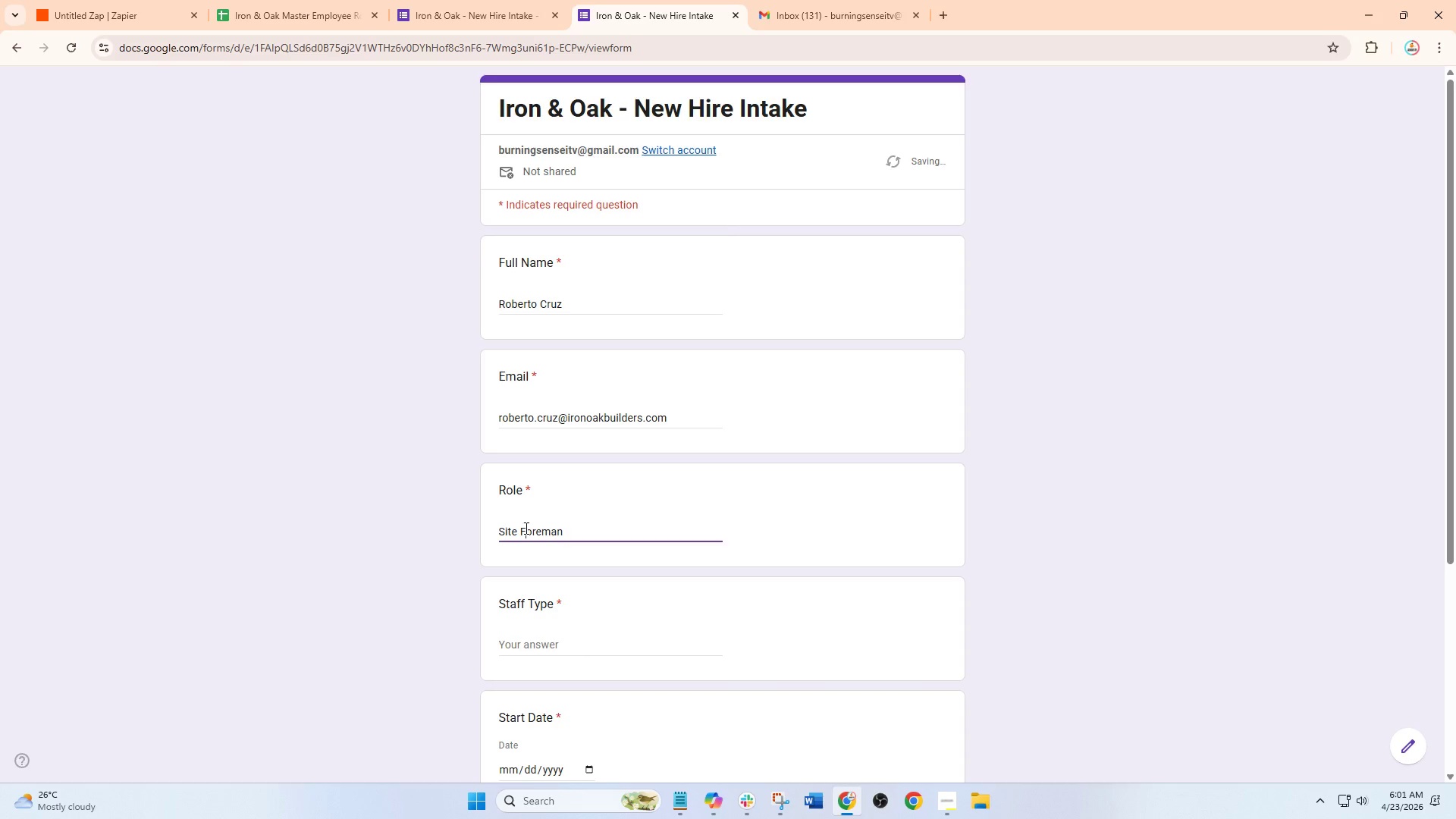 
key(Shift+F)
 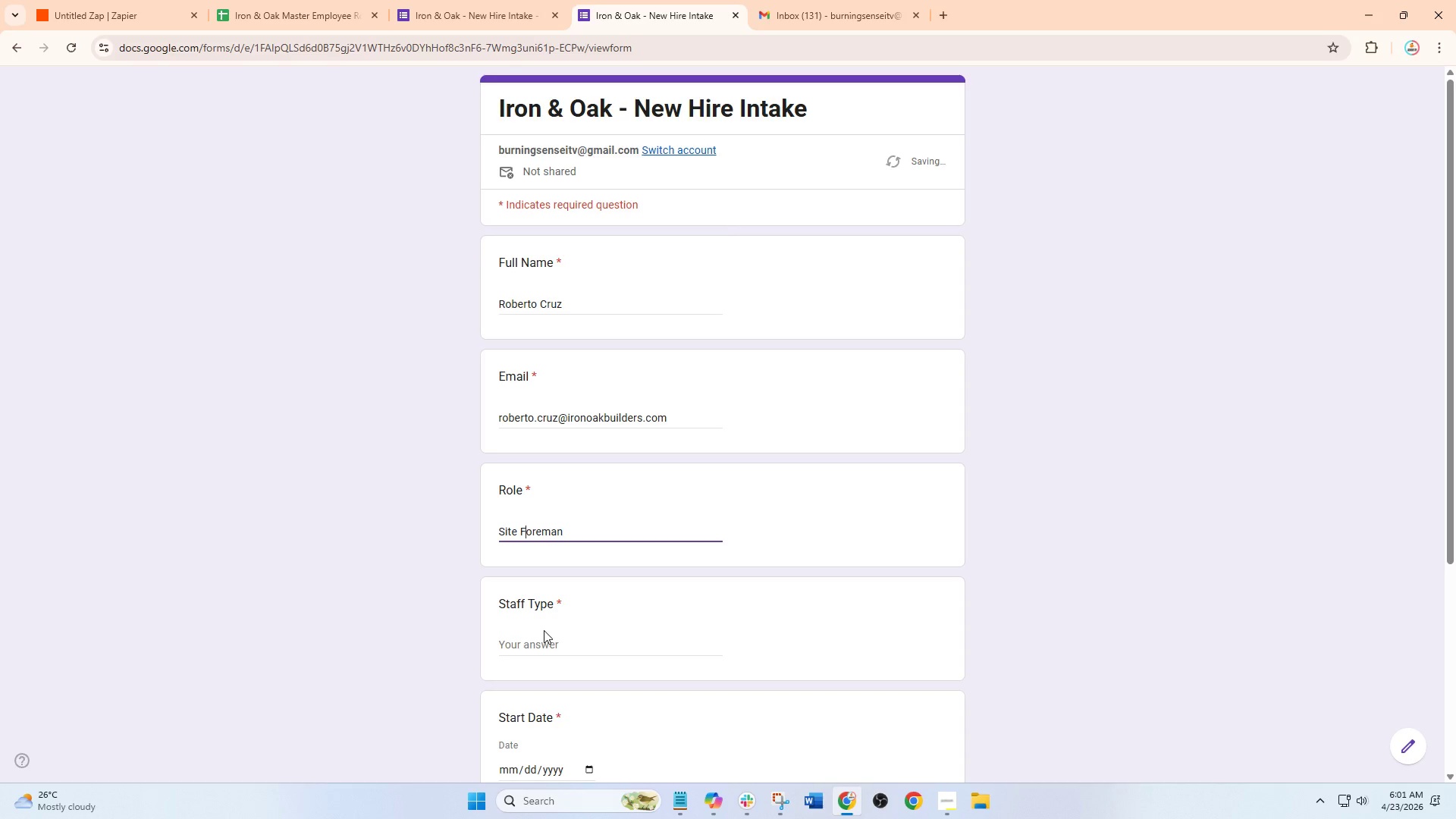 
left_click([544, 643])
 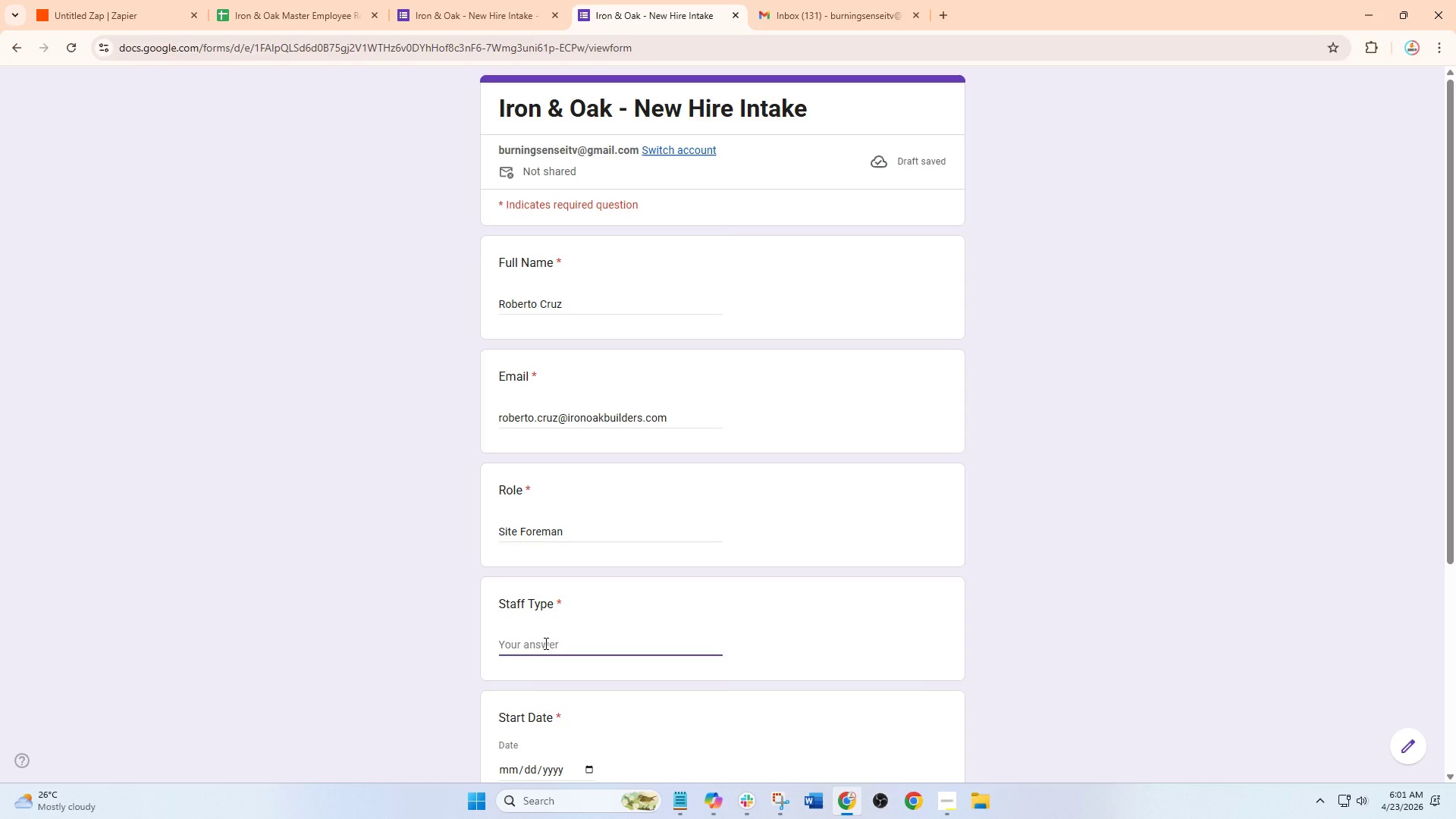 
type(Field Staff)
 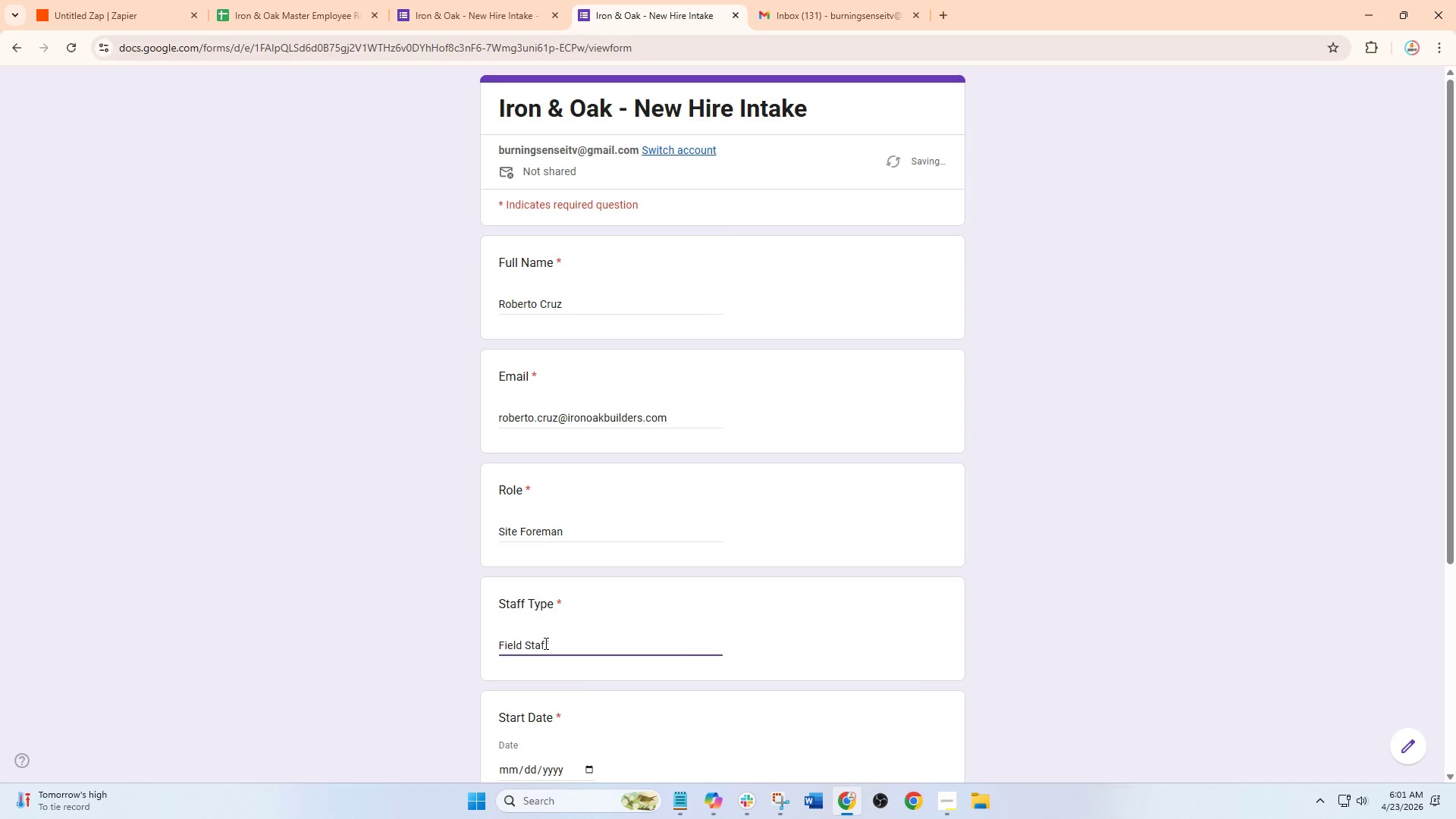 
scroll: coordinate [580, 695], scroll_direction: down, amount: 2.0
 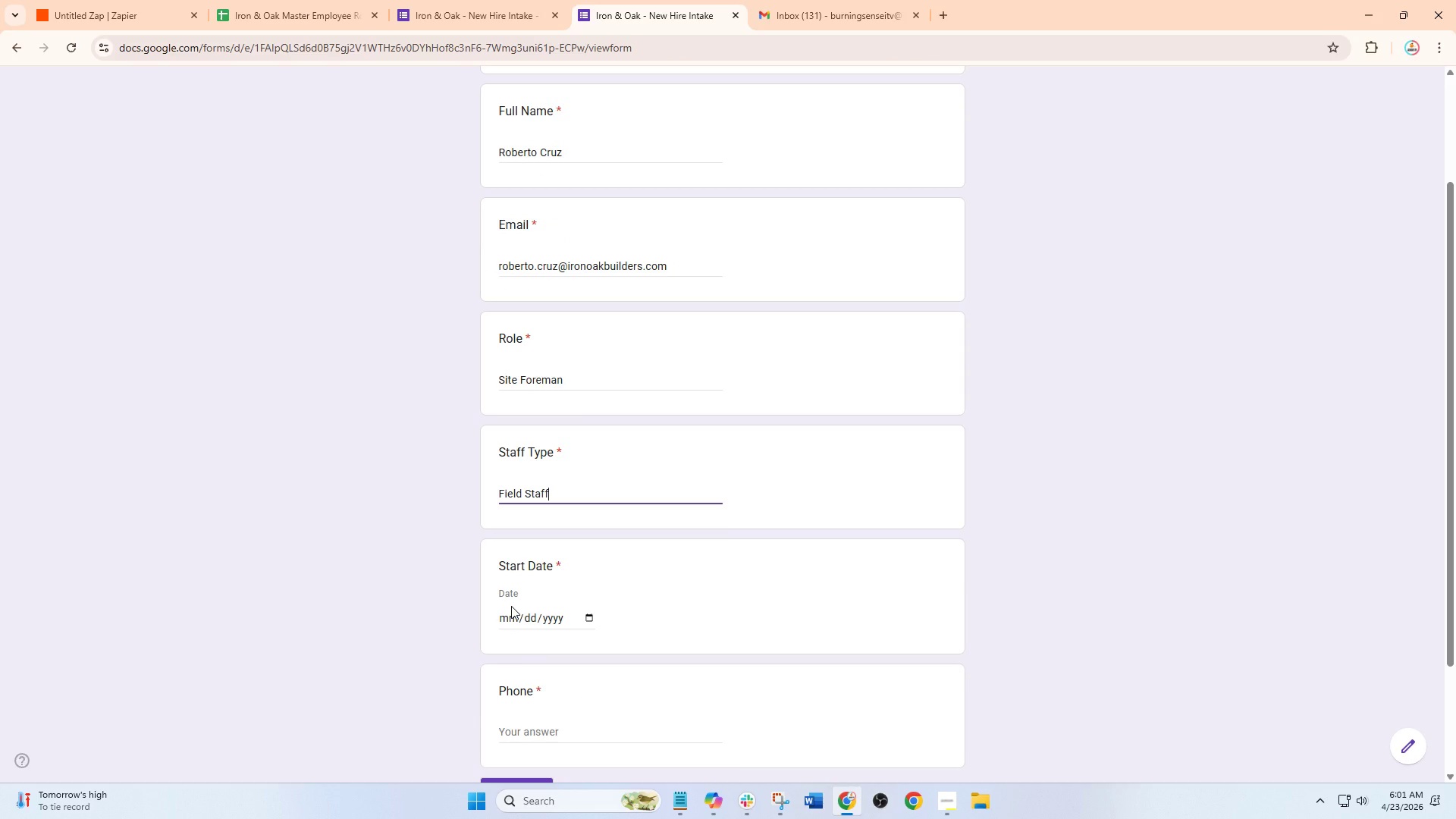 
left_click([507, 620])
 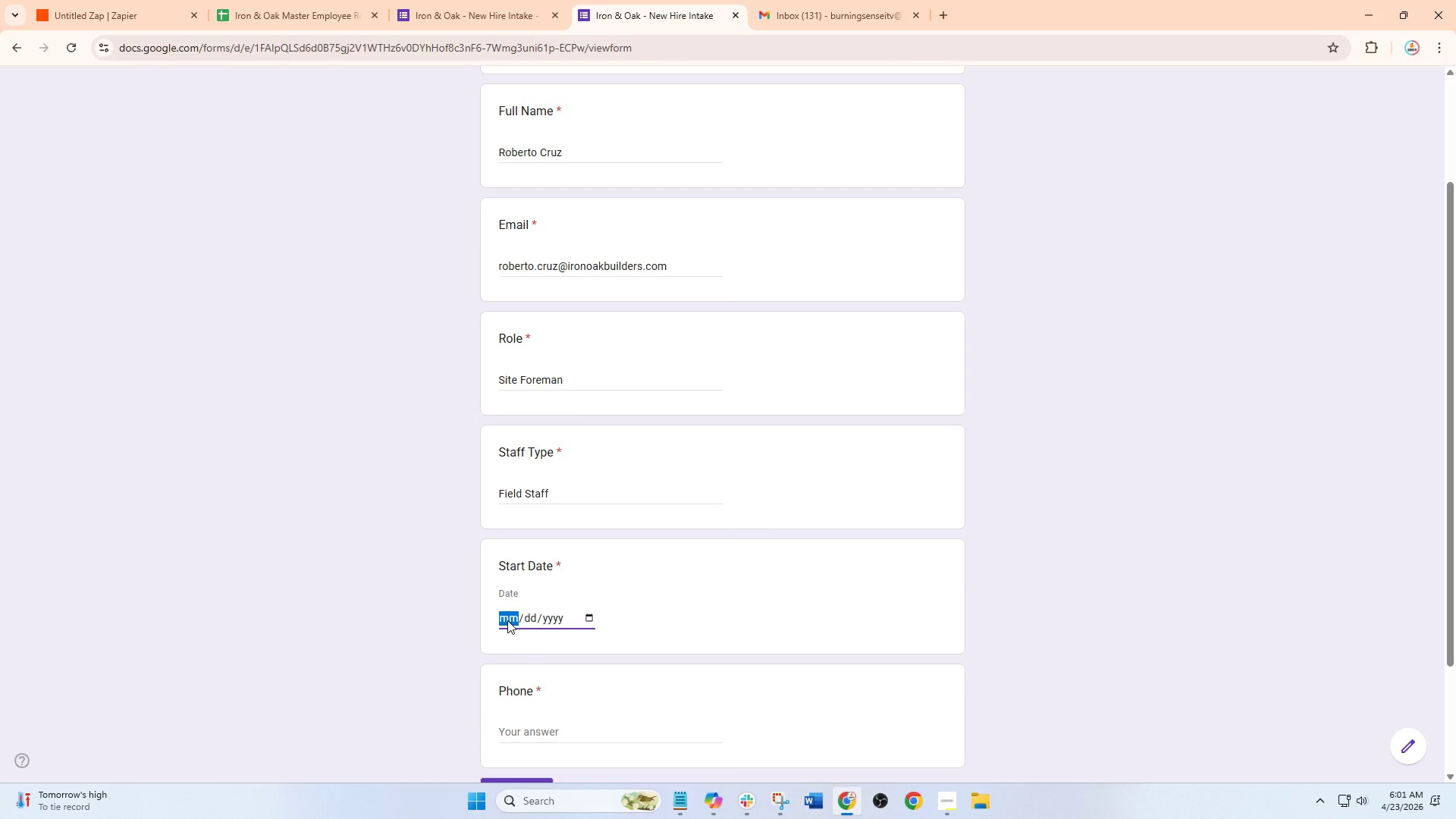 
wait(7.12)
 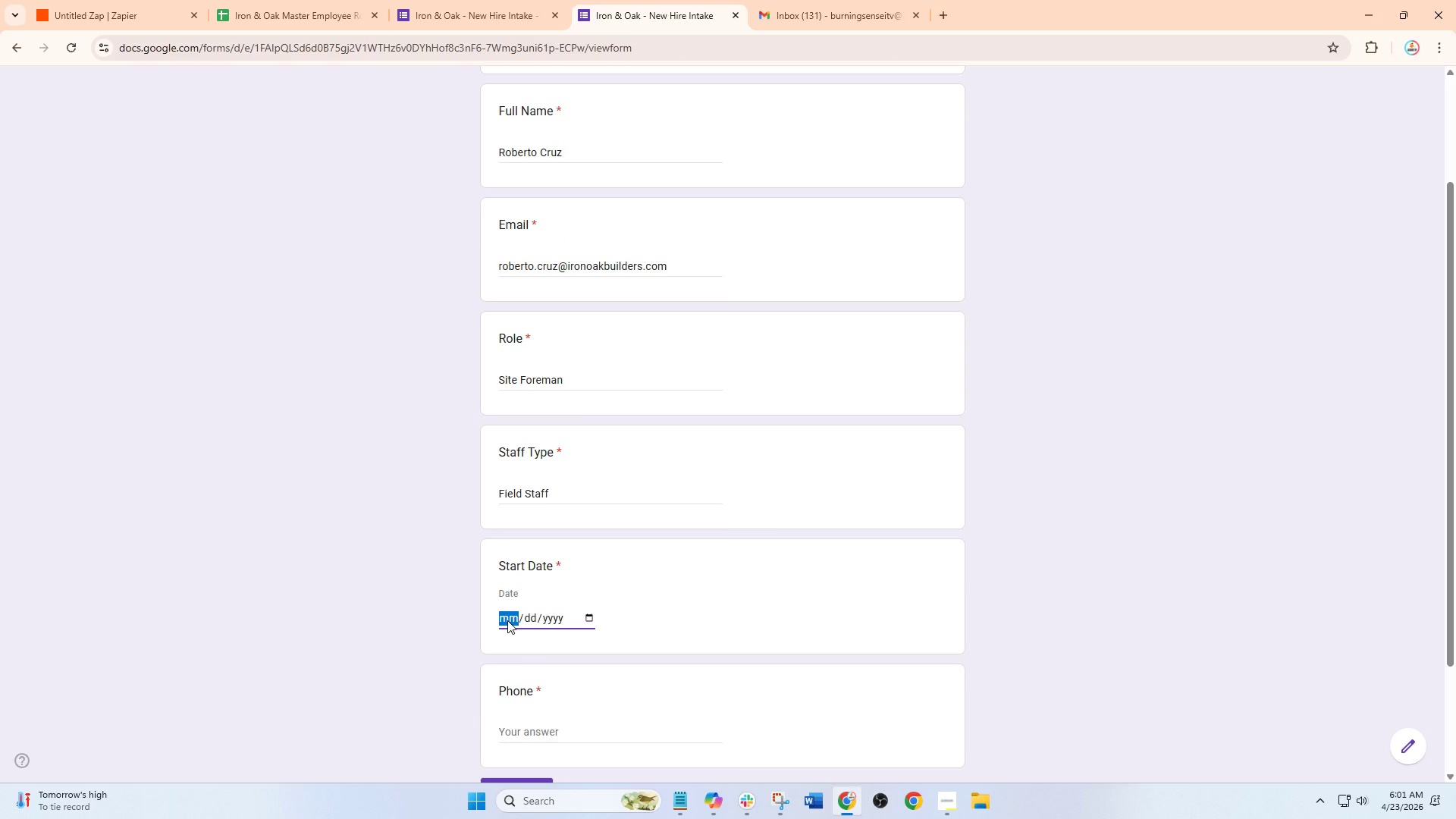 
key(Numpad0)
 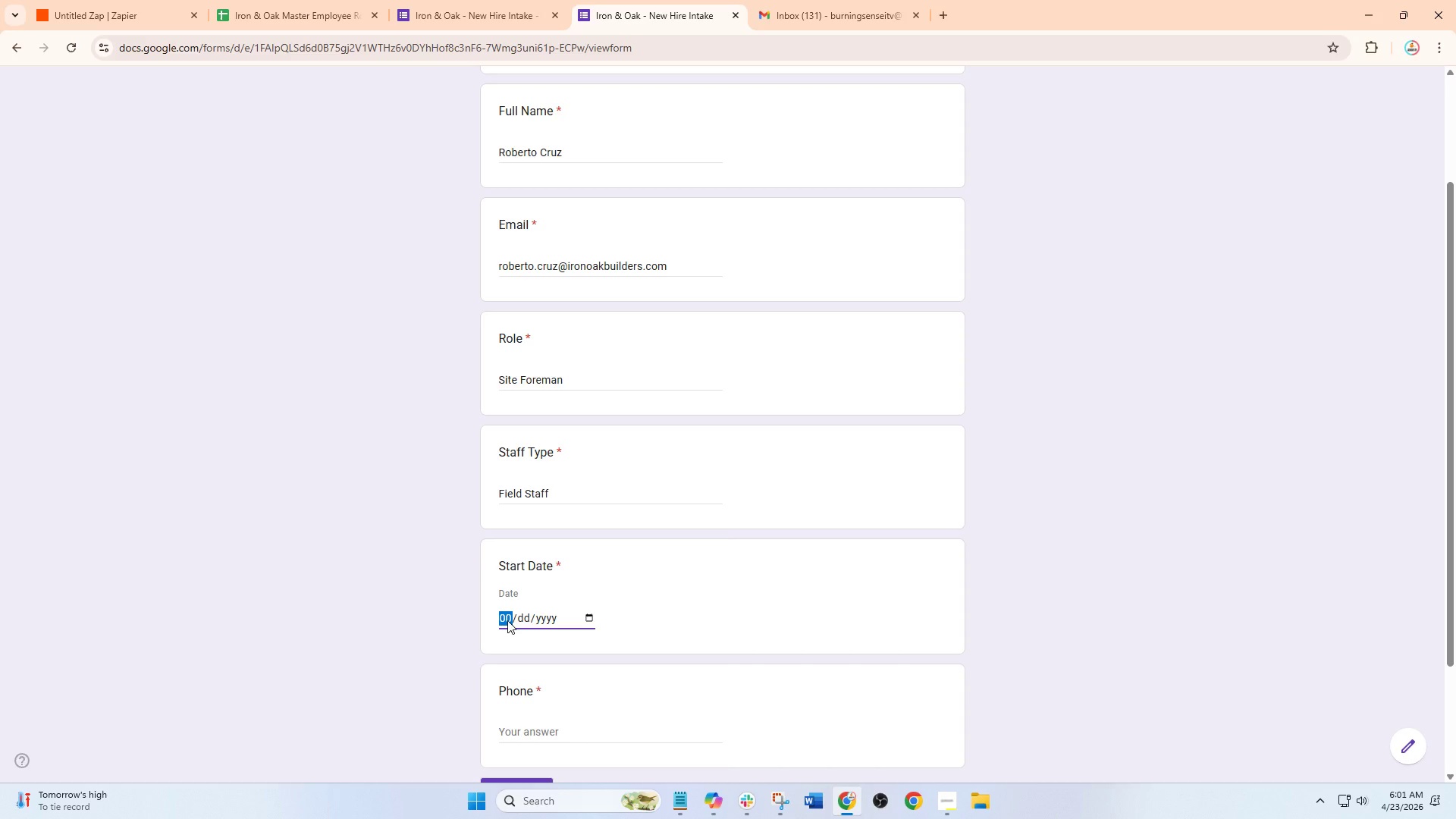 
key(Numpad8)
 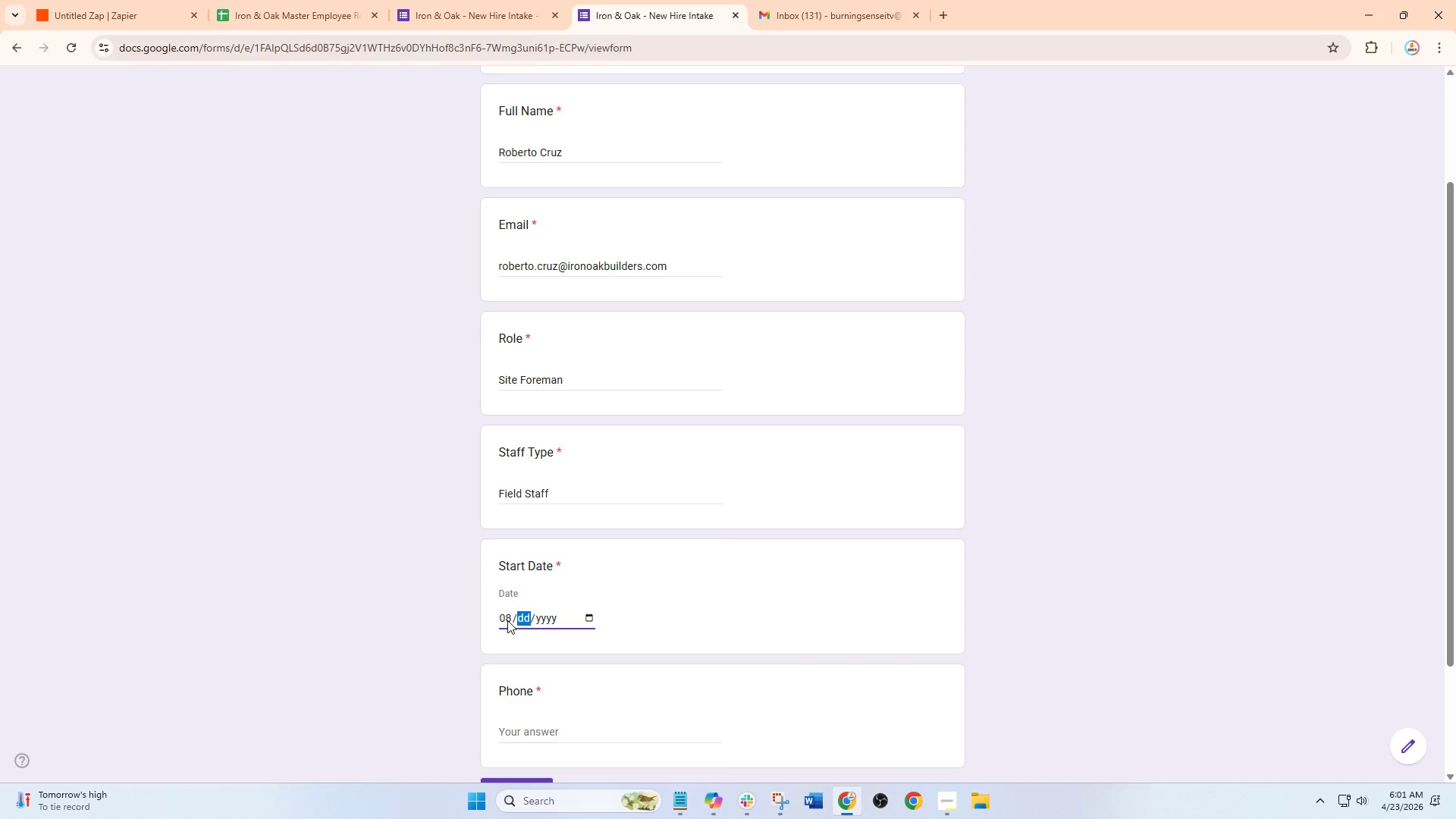 
key(Numpad2)
 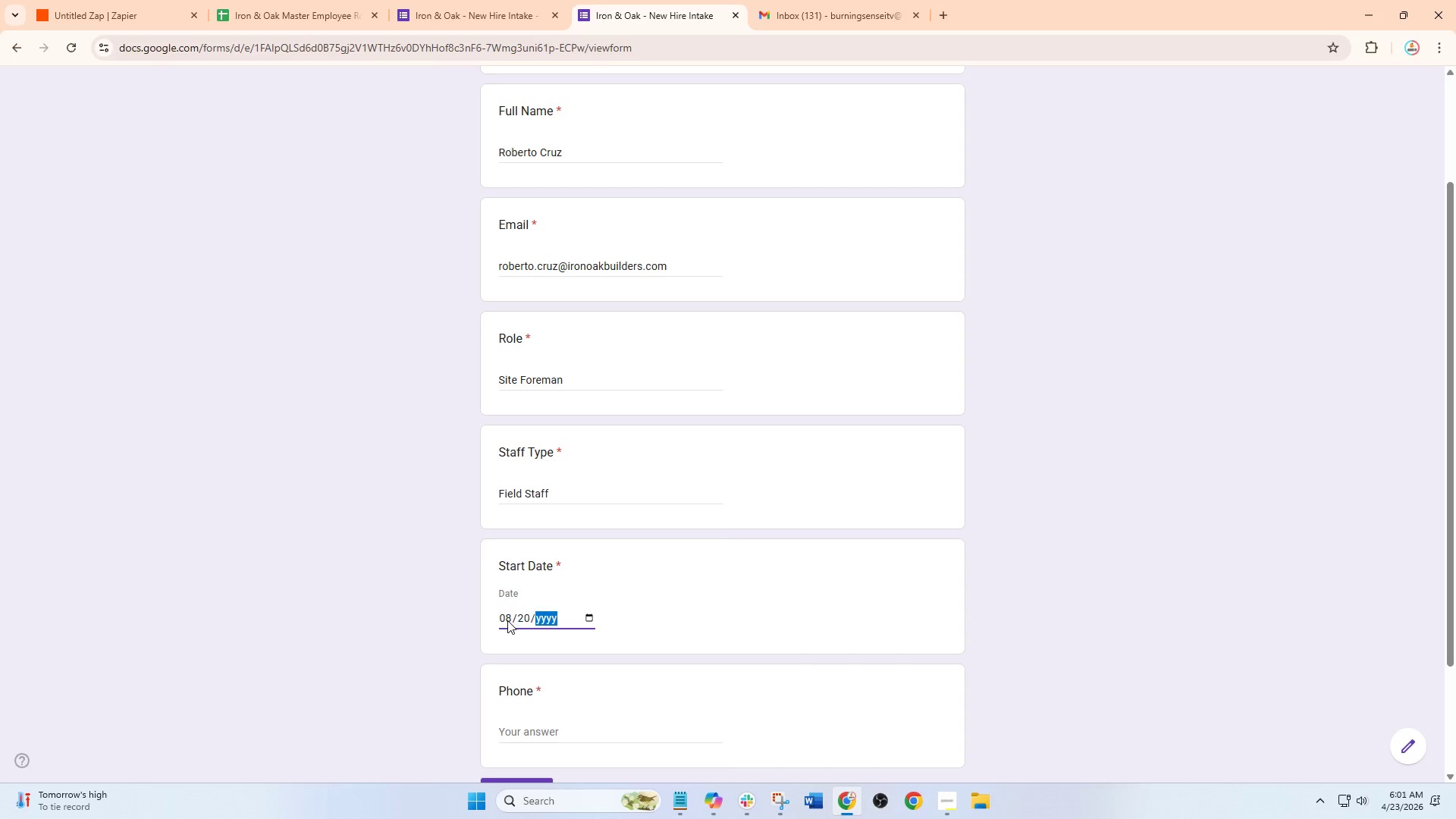 
key(Numpad0)
 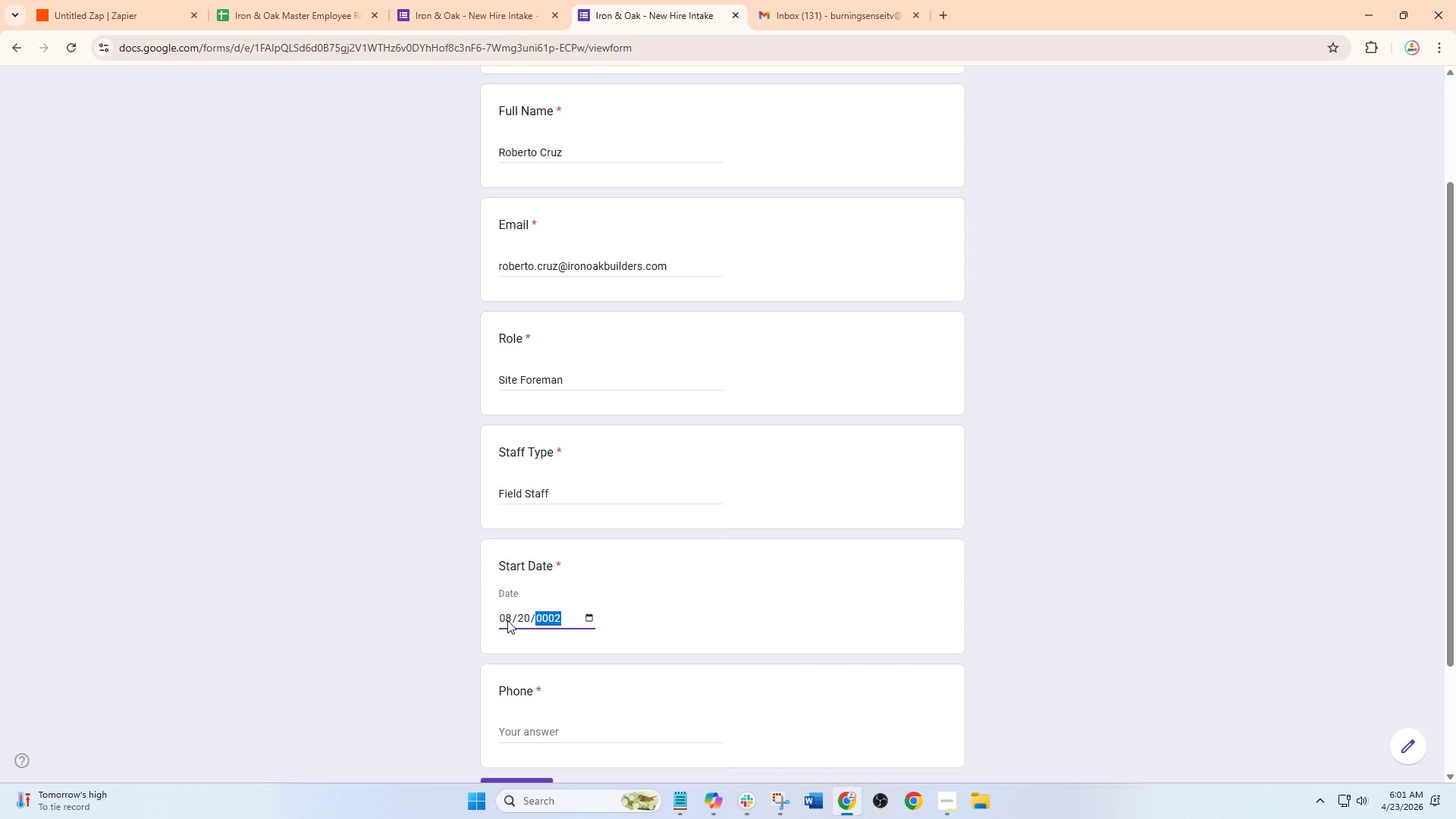 
key(Numpad2)
 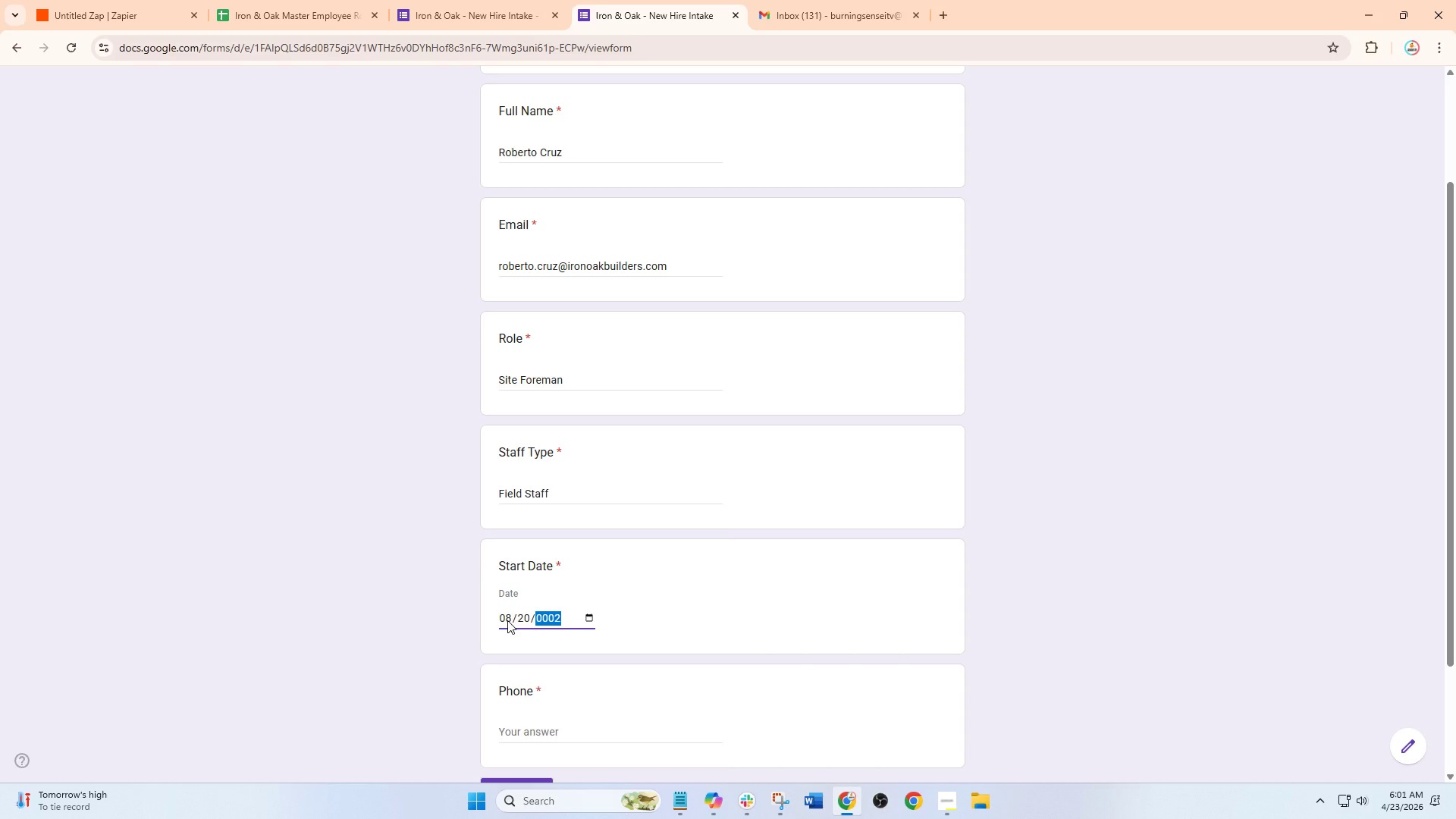 
key(Numpad0)
 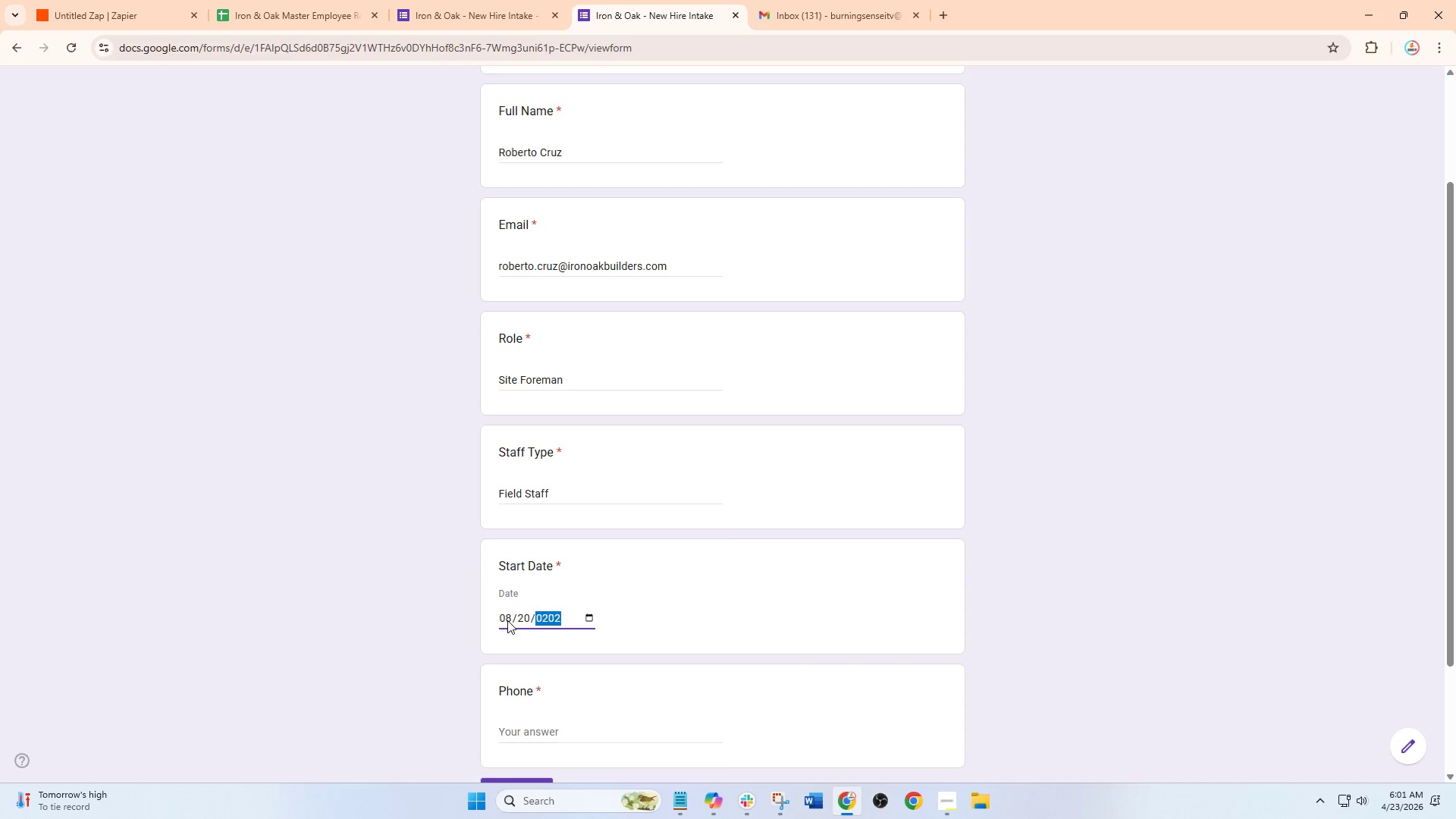 
key(Numpad2)
 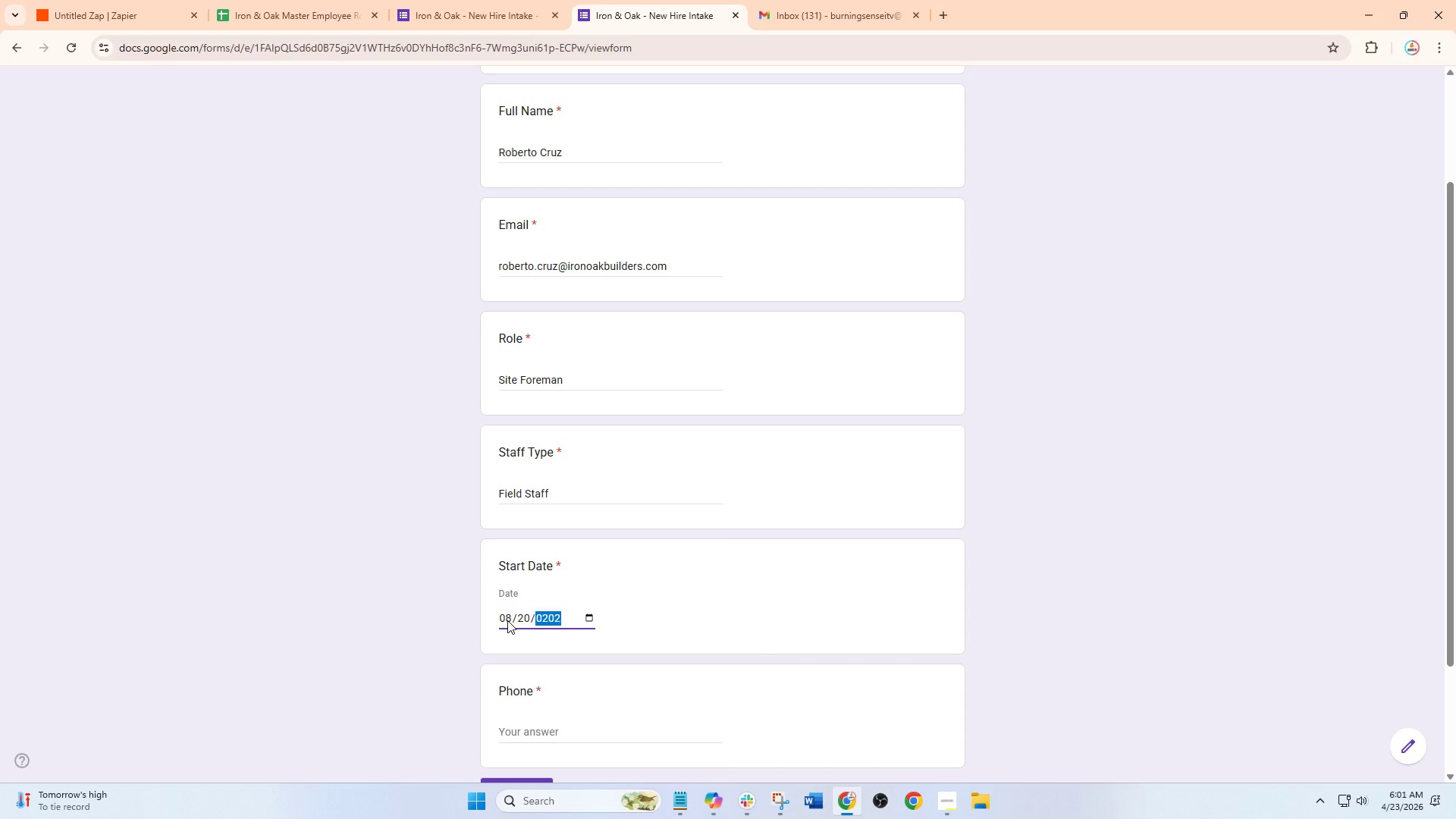 
key(Numpad6)
 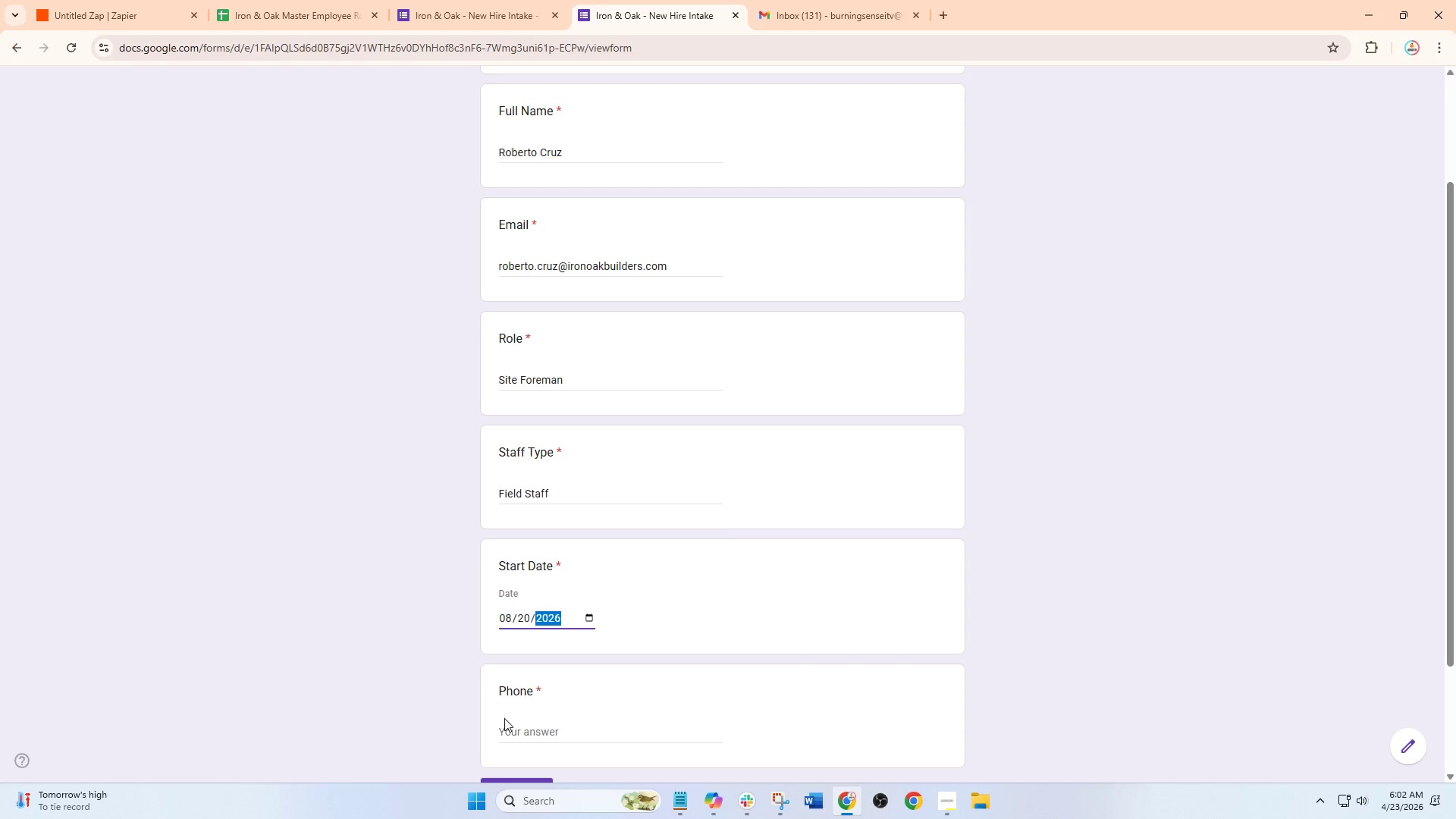 
scroll: coordinate [503, 725], scroll_direction: down, amount: 1.0
 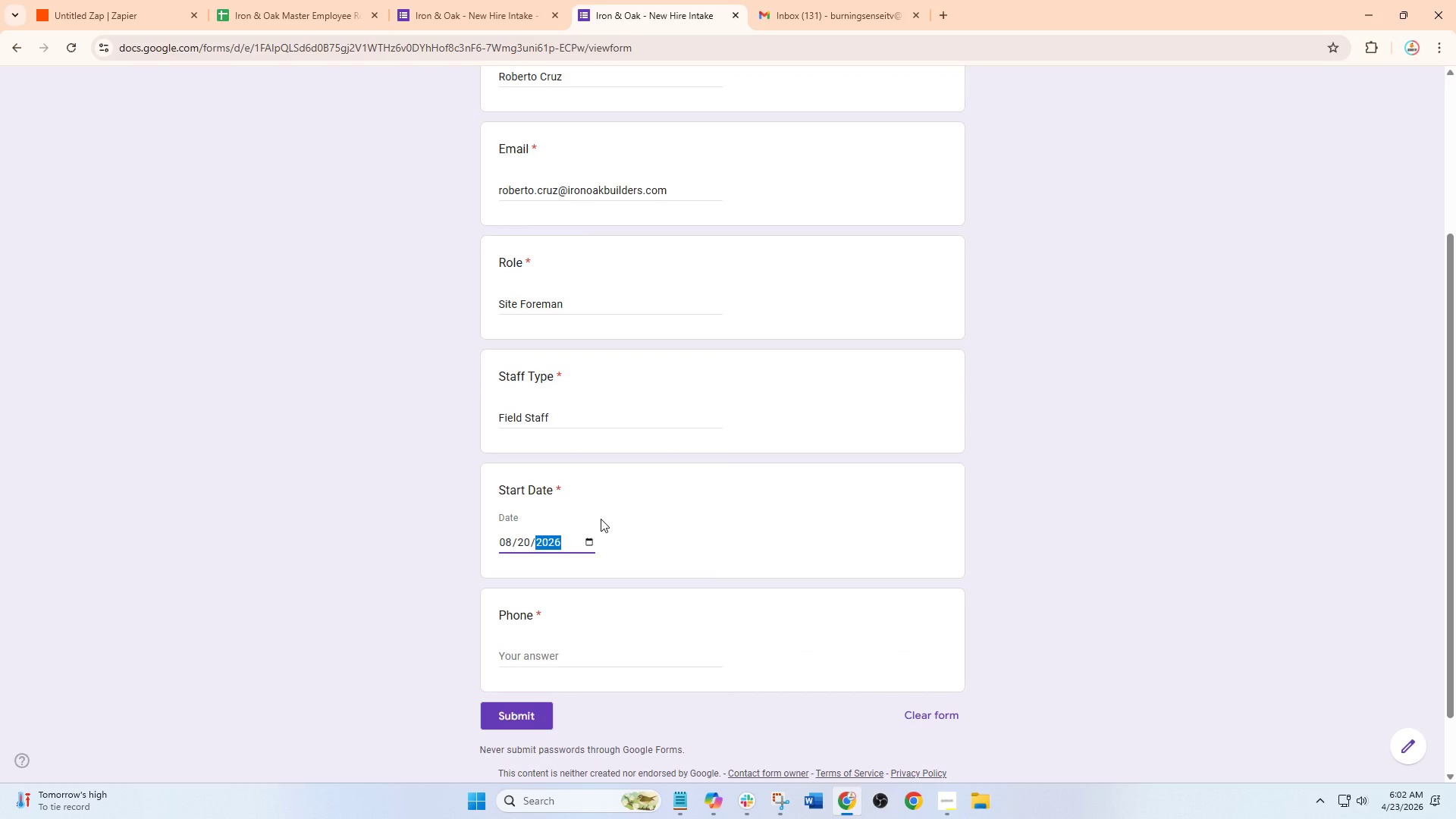 
wait(23.86)
 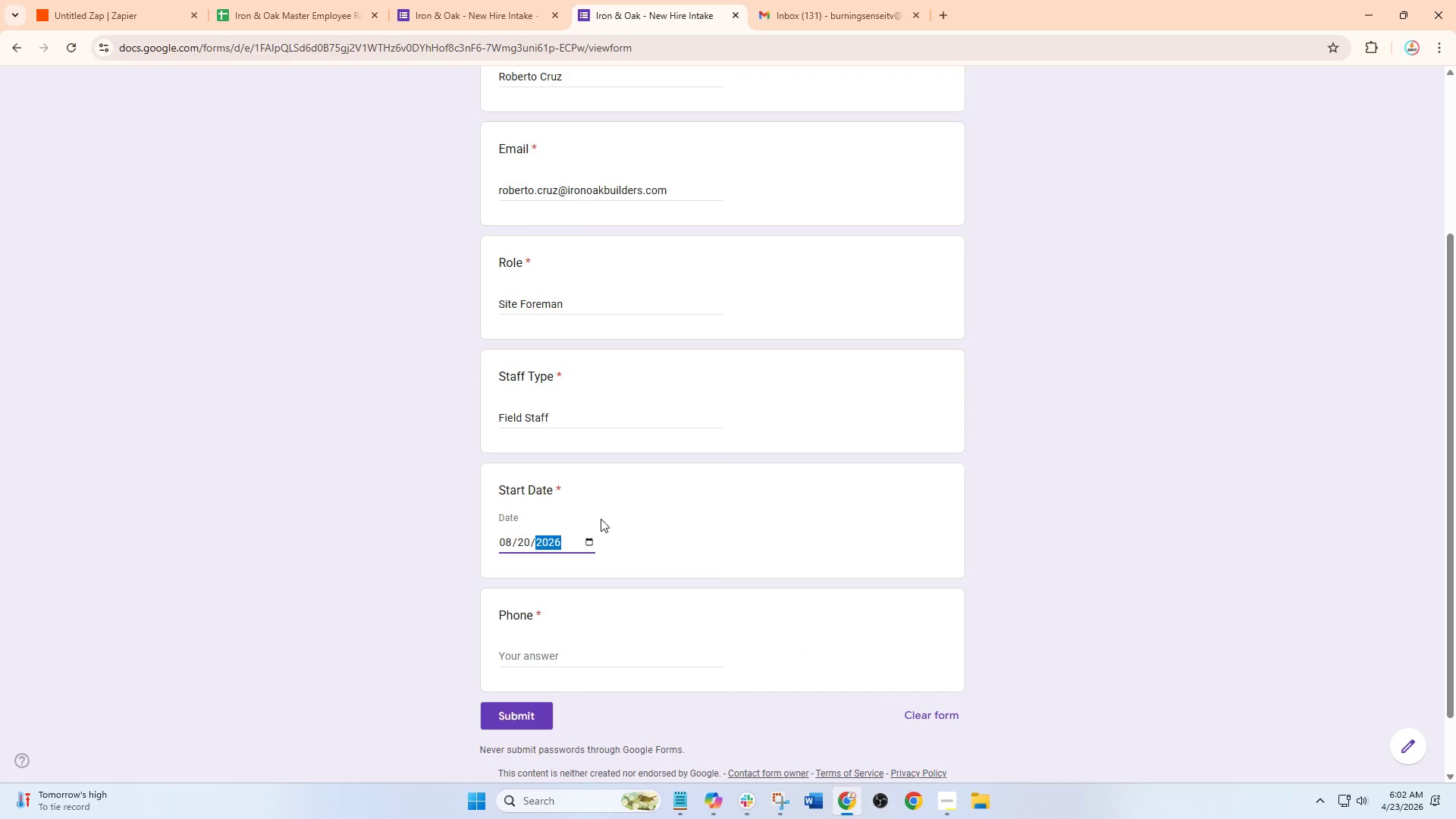 
left_click([595, 655])
 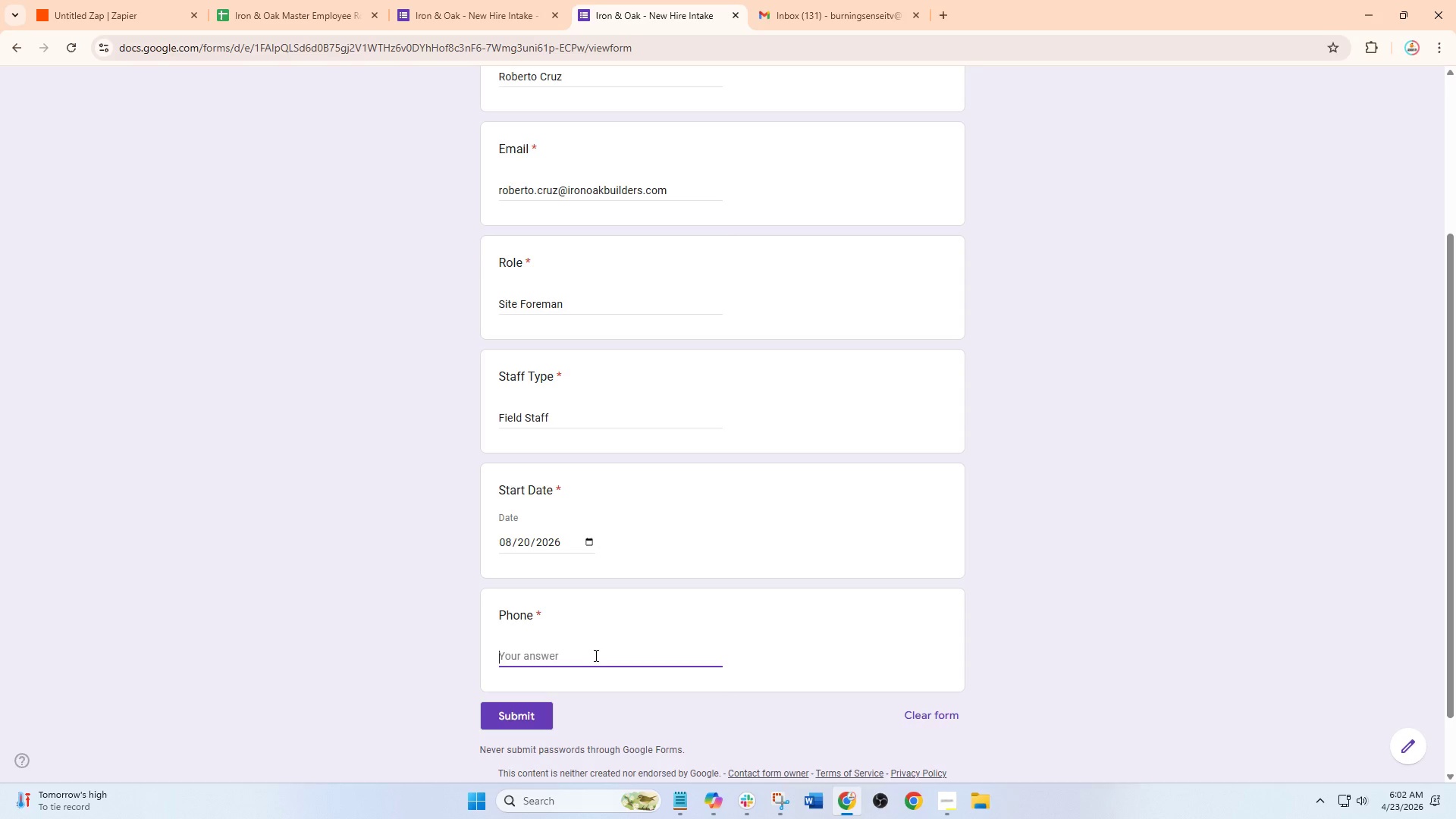 
wait(20.09)
 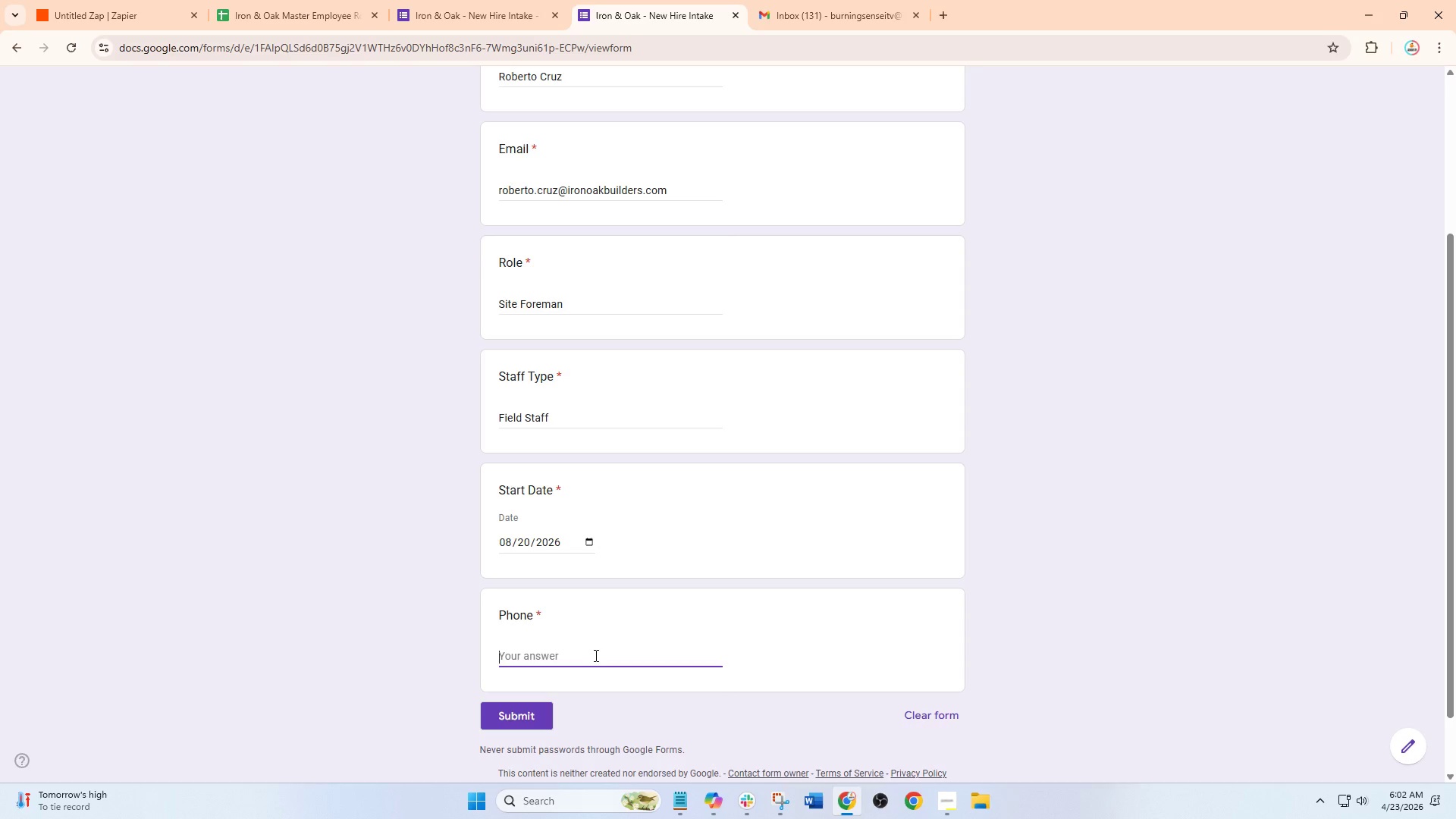 
scroll: coordinate [605, 633], scroll_direction: down, amount: 1.0
 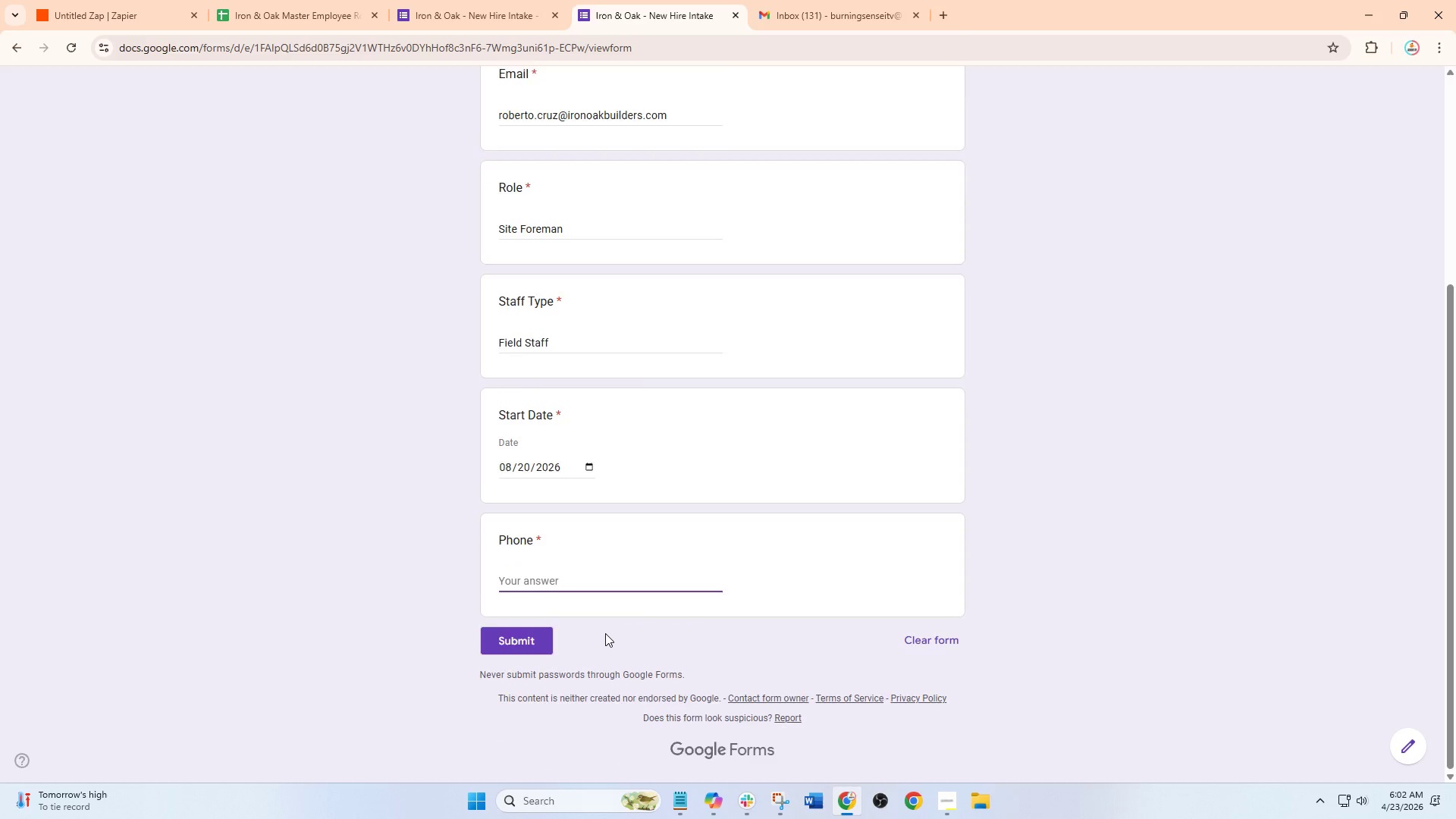 
scroll: coordinate [605, 633], scroll_direction: up, amount: 1.0
 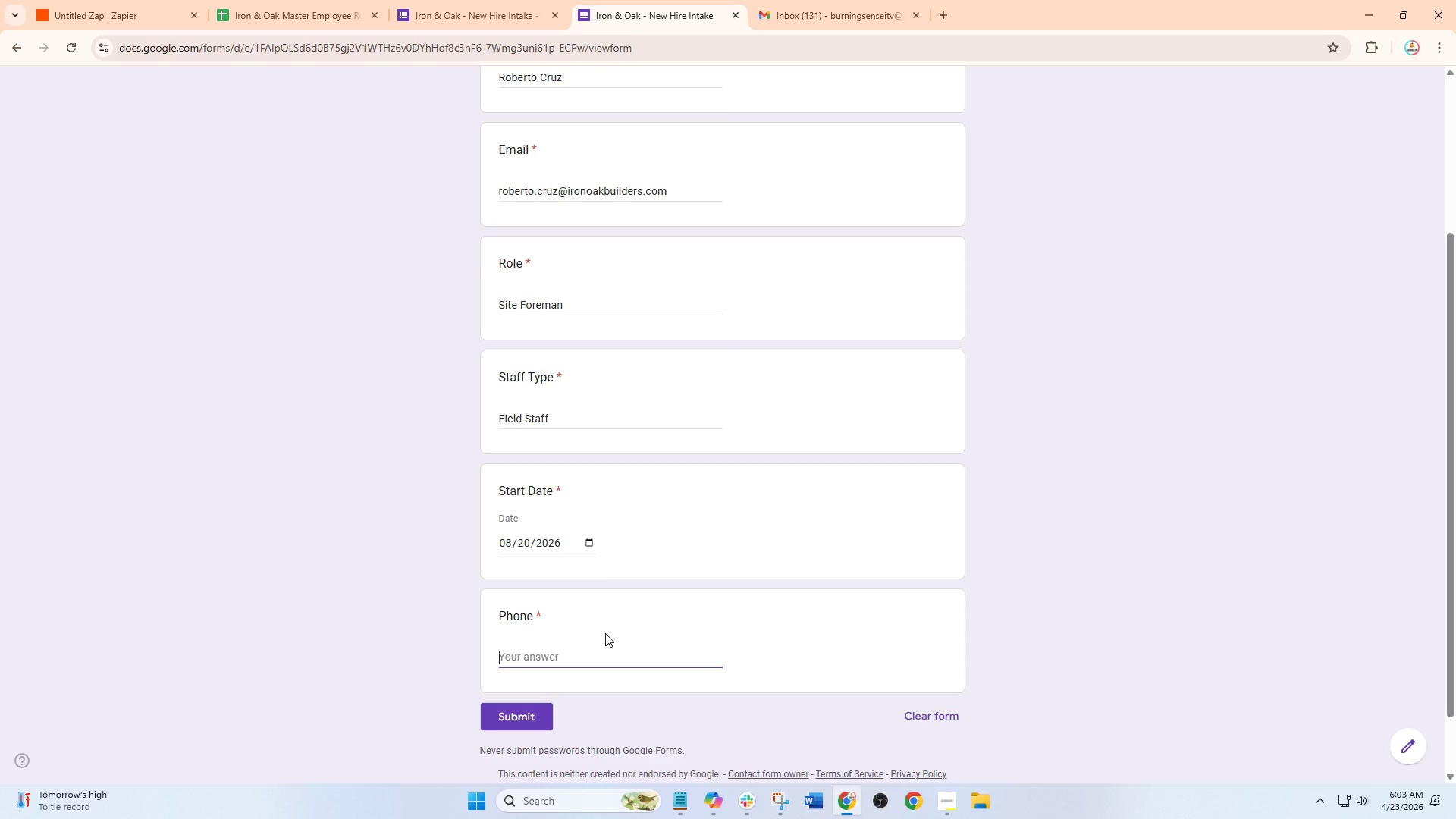 
wait(20.64)
 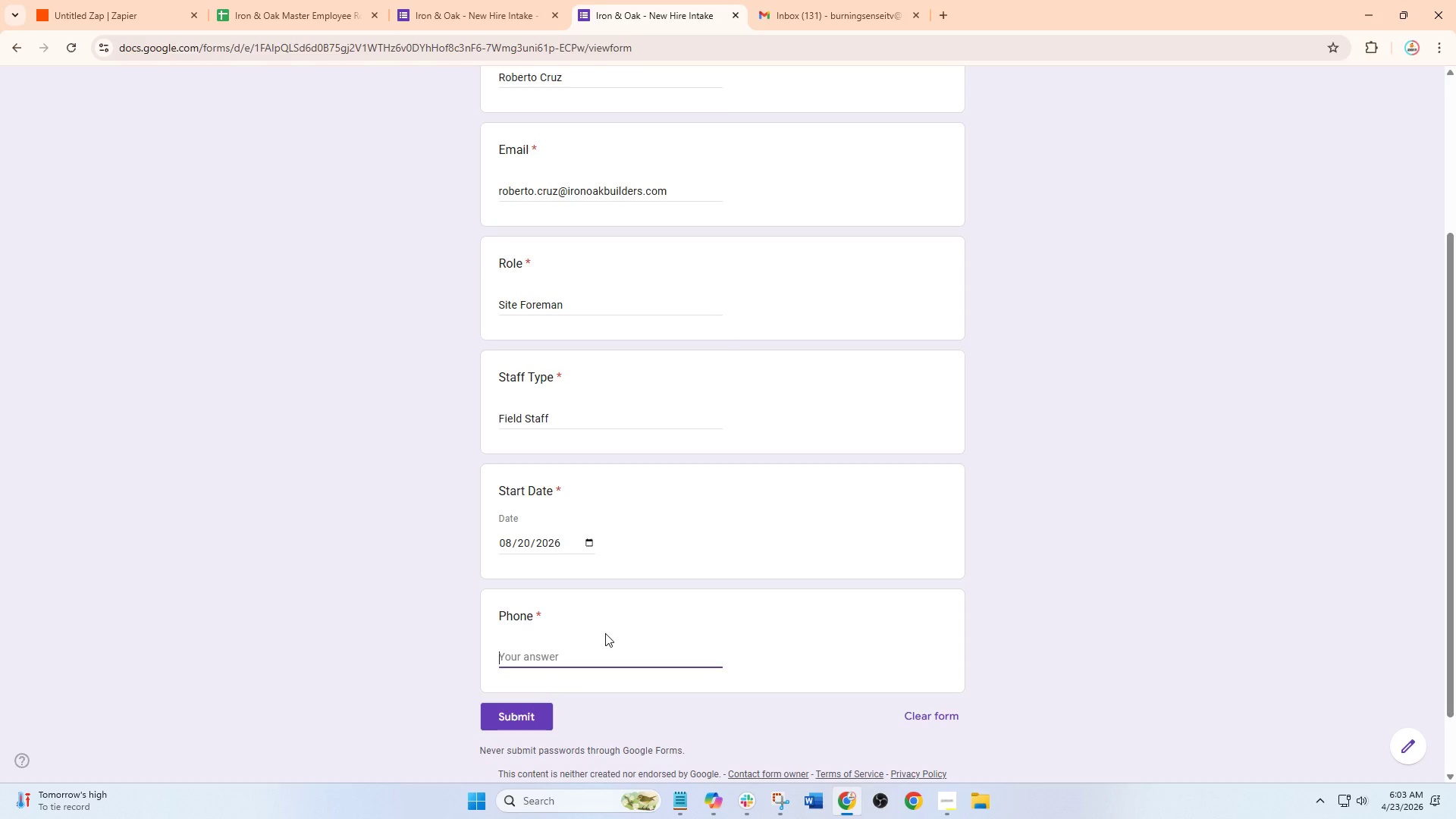 
left_click([580, 663])
 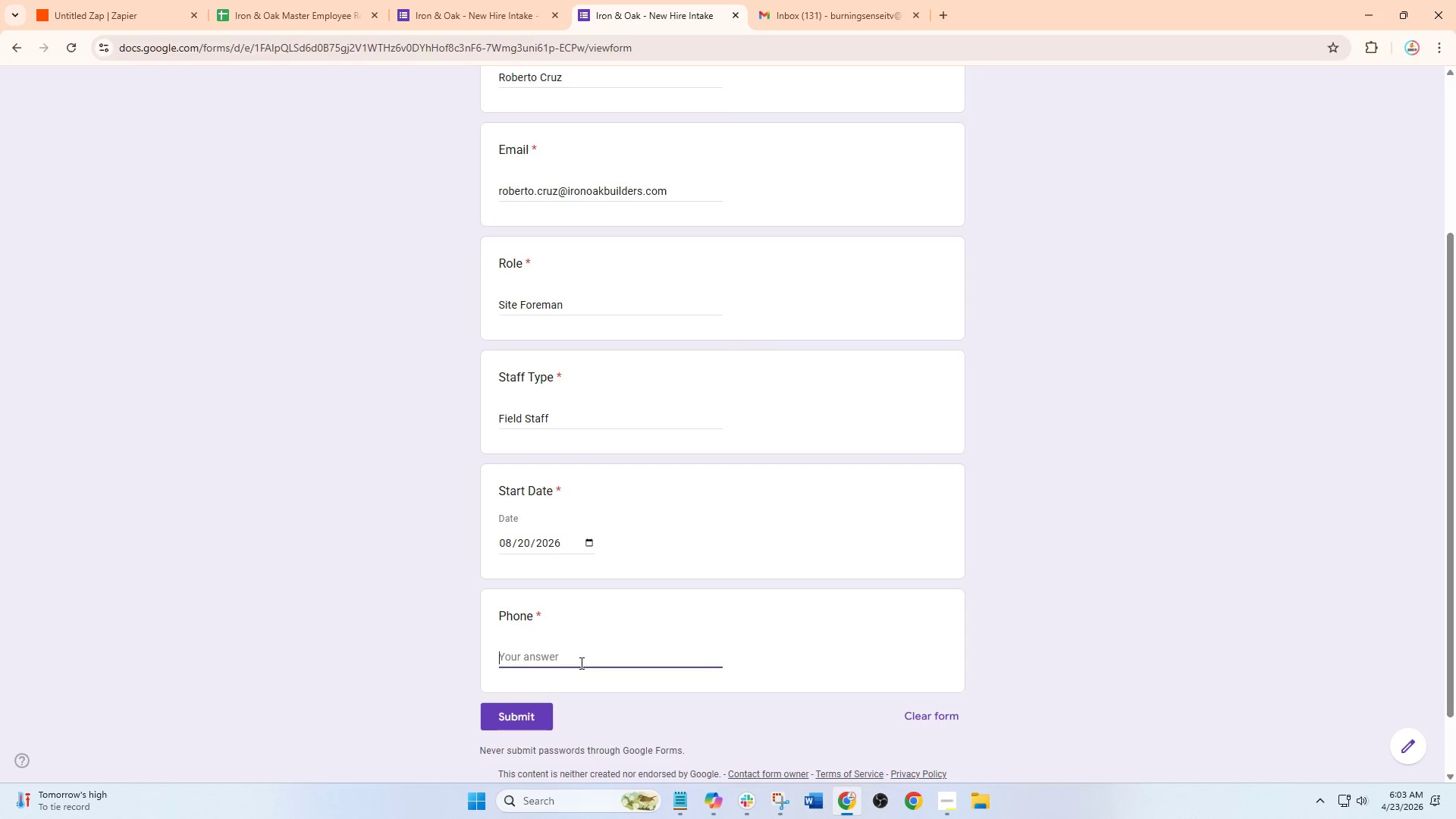 
key(Numpad0)
 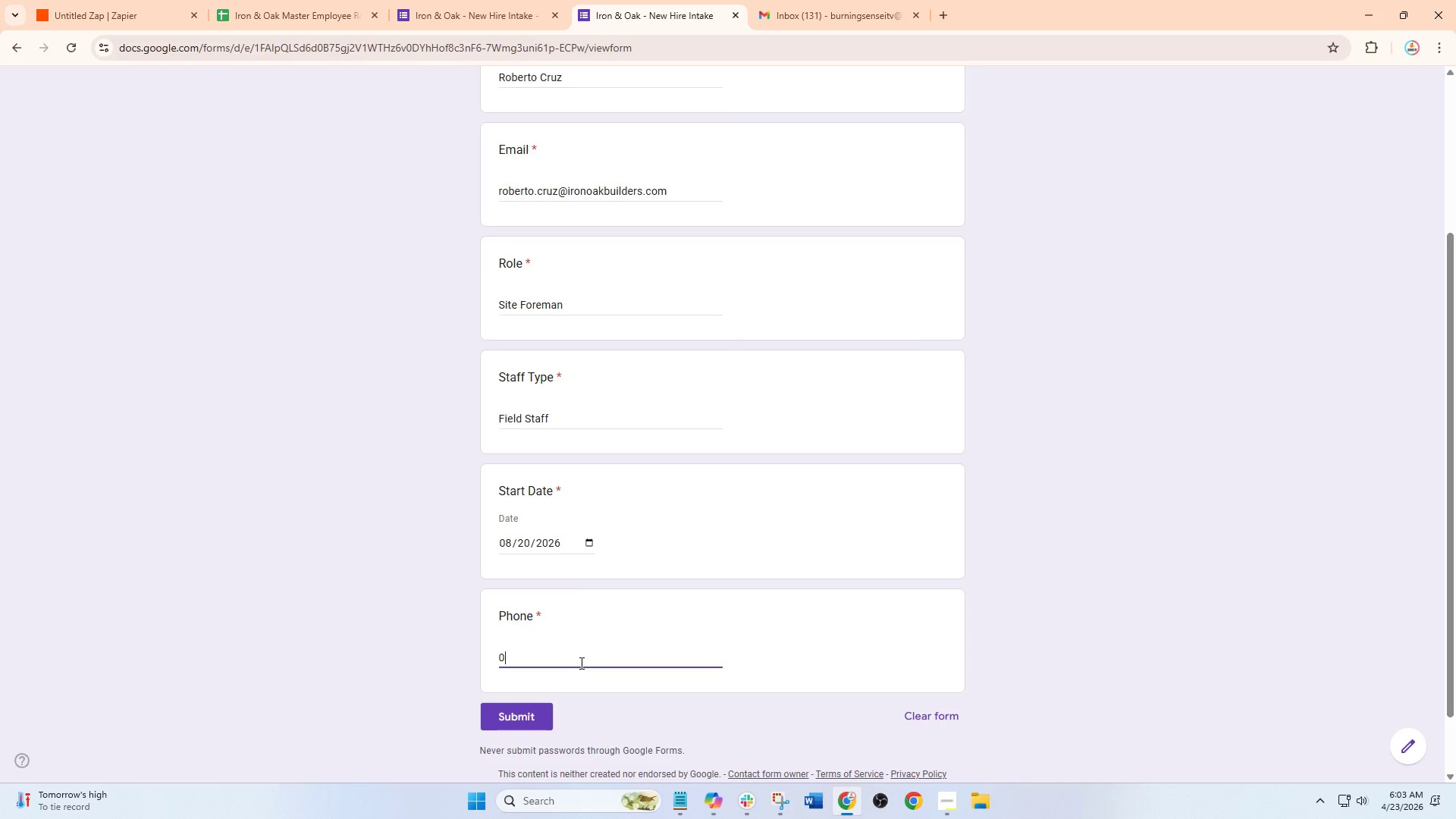 
key(Numpad9)
 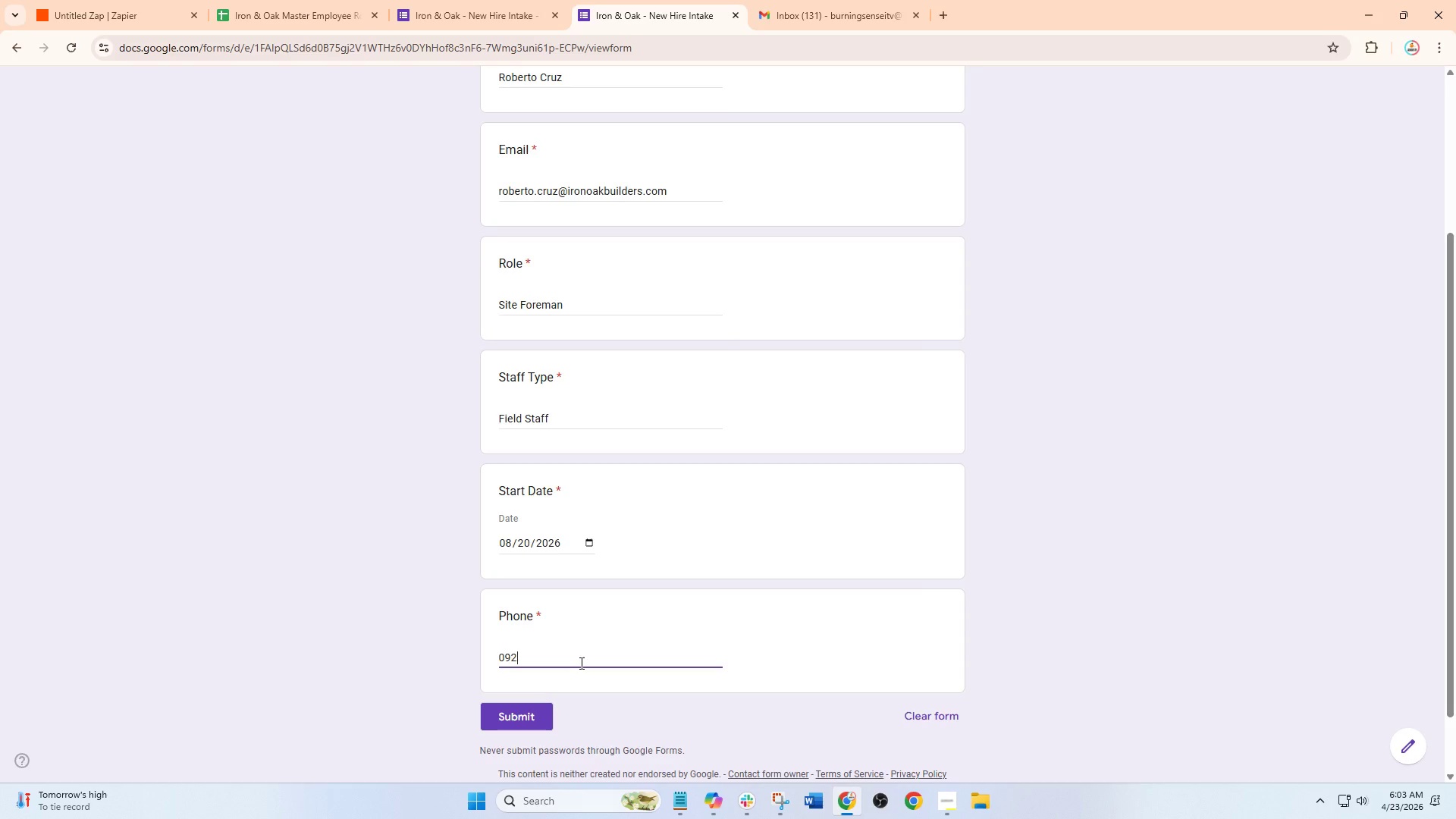 
key(Numpad2)
 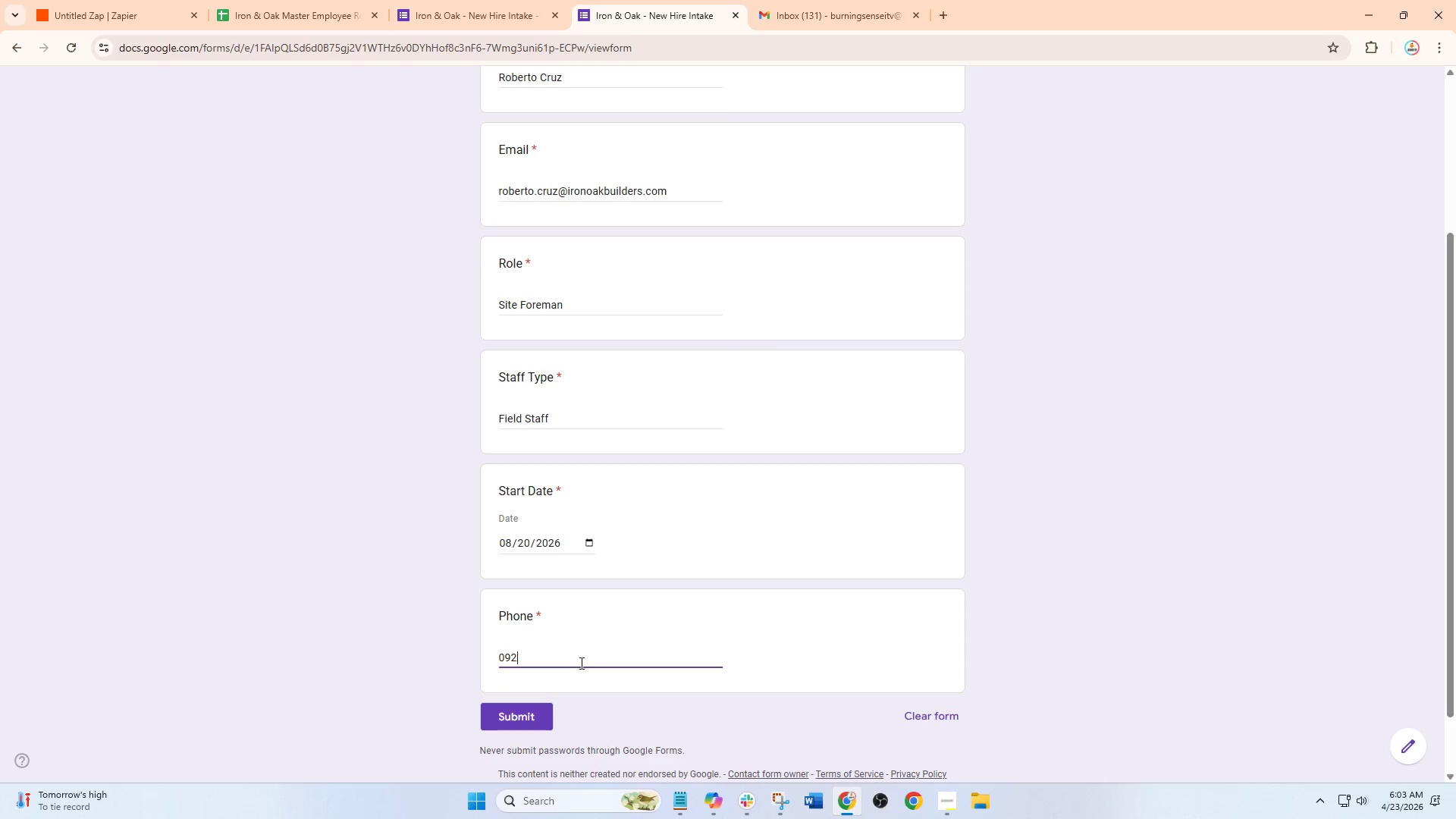 
key(Numpad0)
 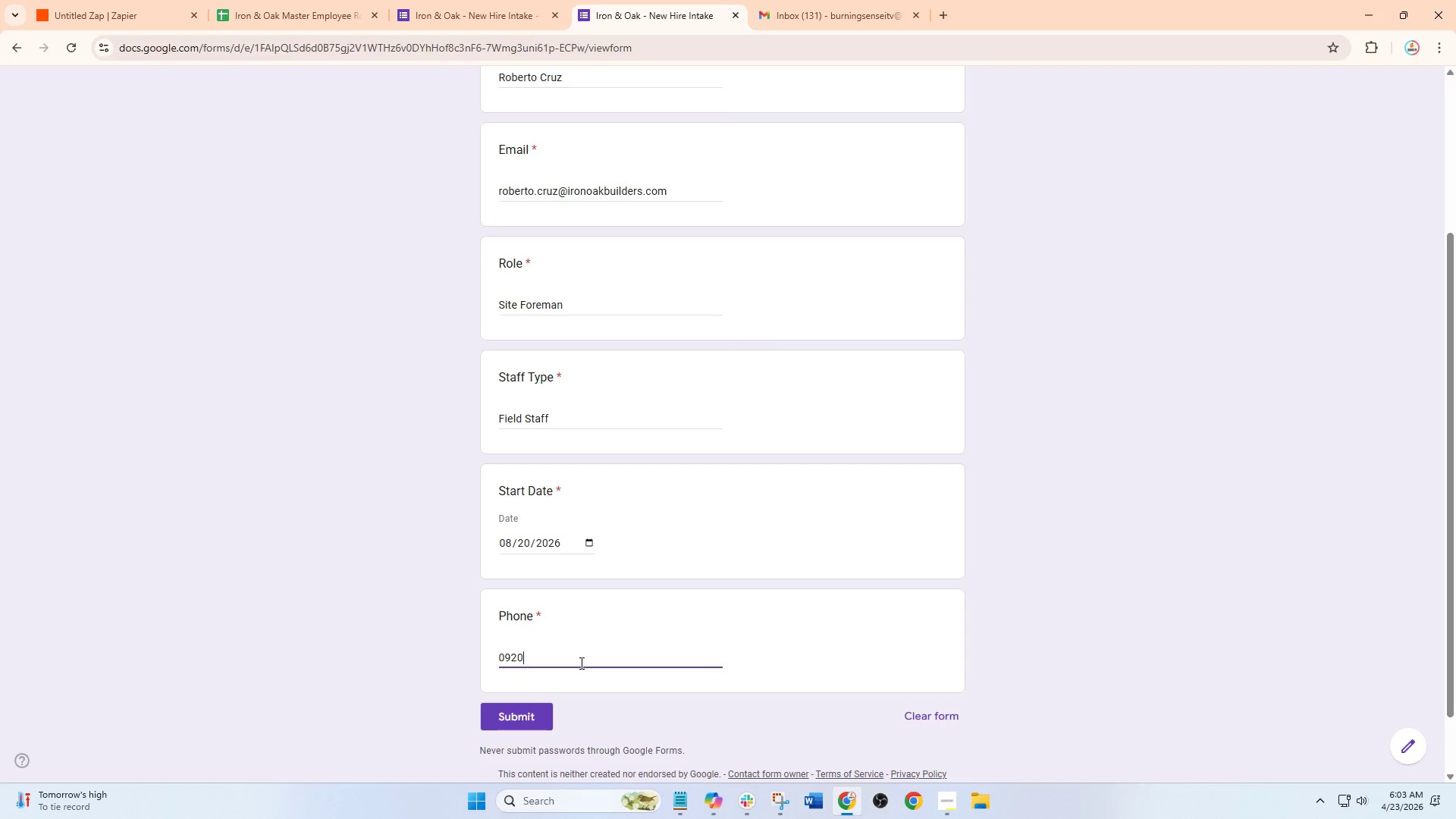 
key(Numpad4)
 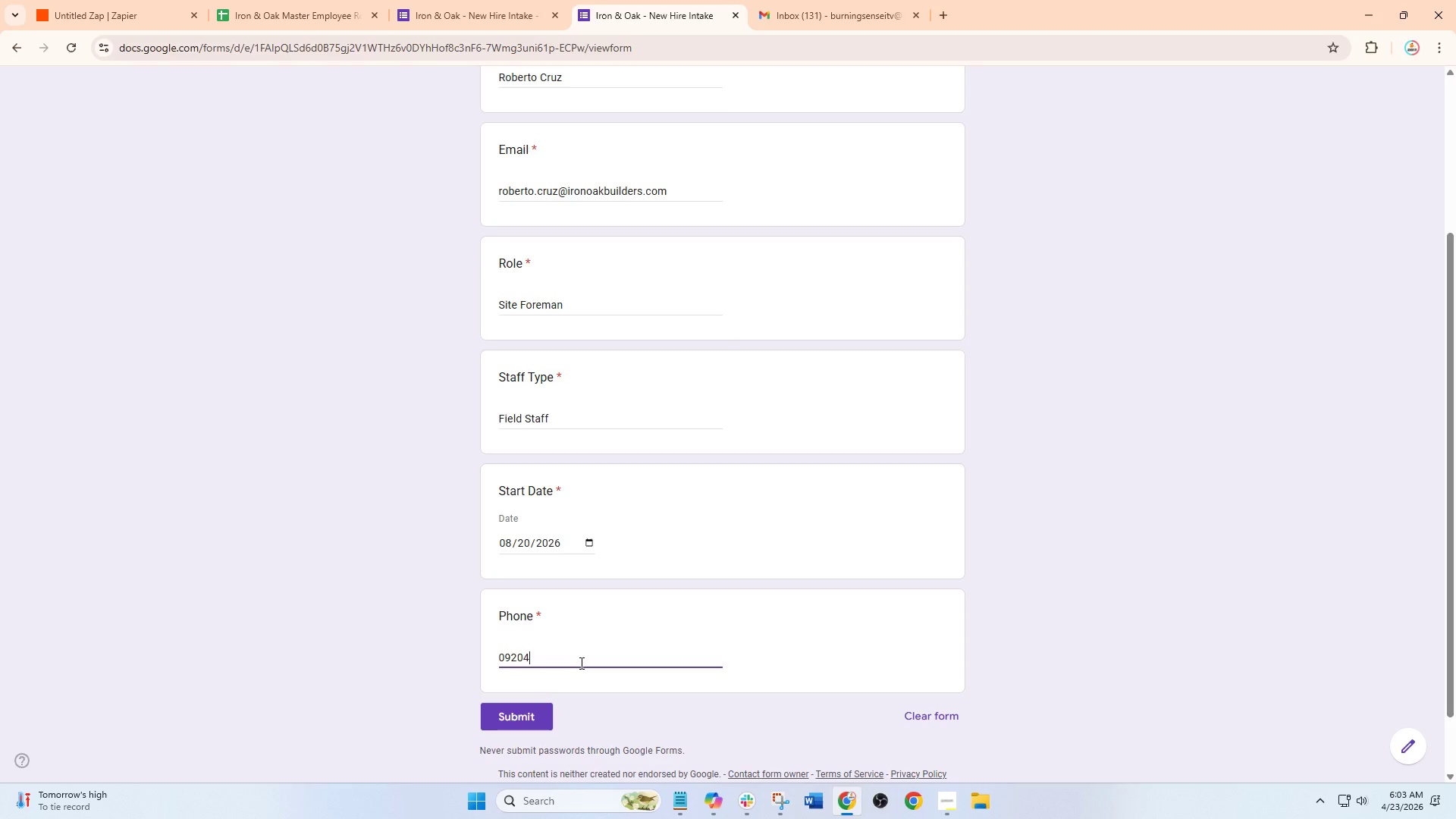 
key(Numpad5)
 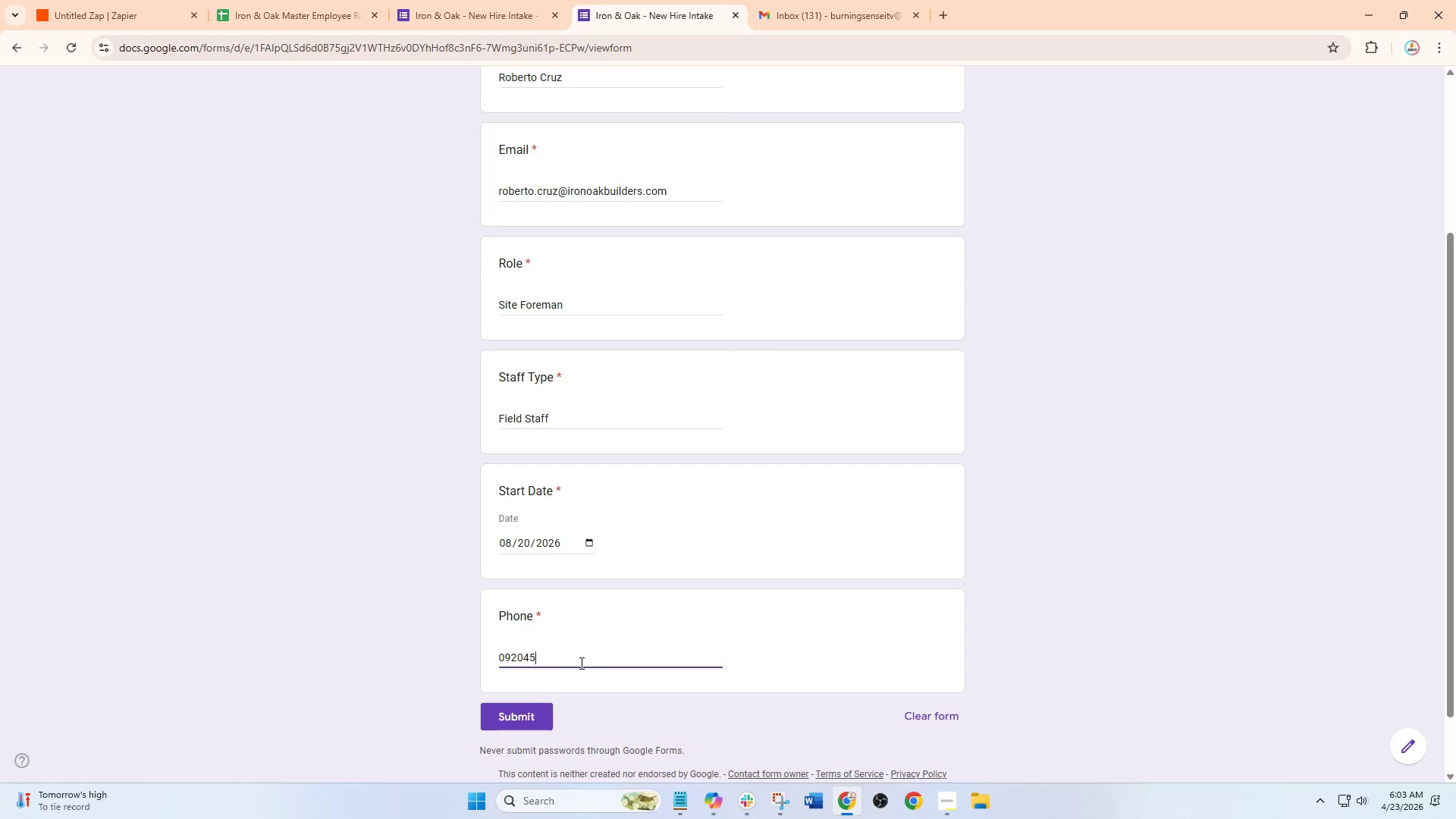 
key(Numpad6)
 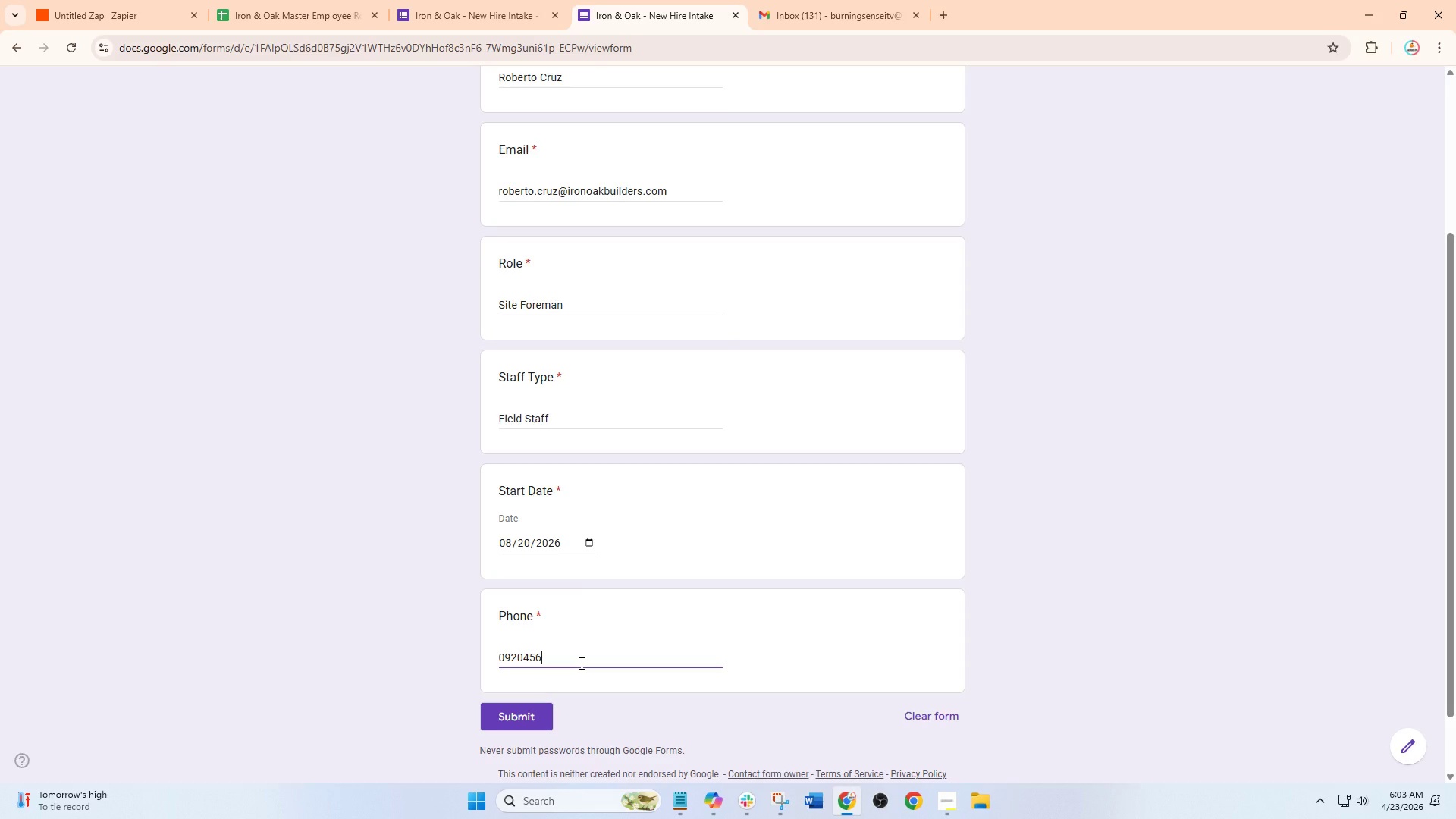 
key(Numpad7)
 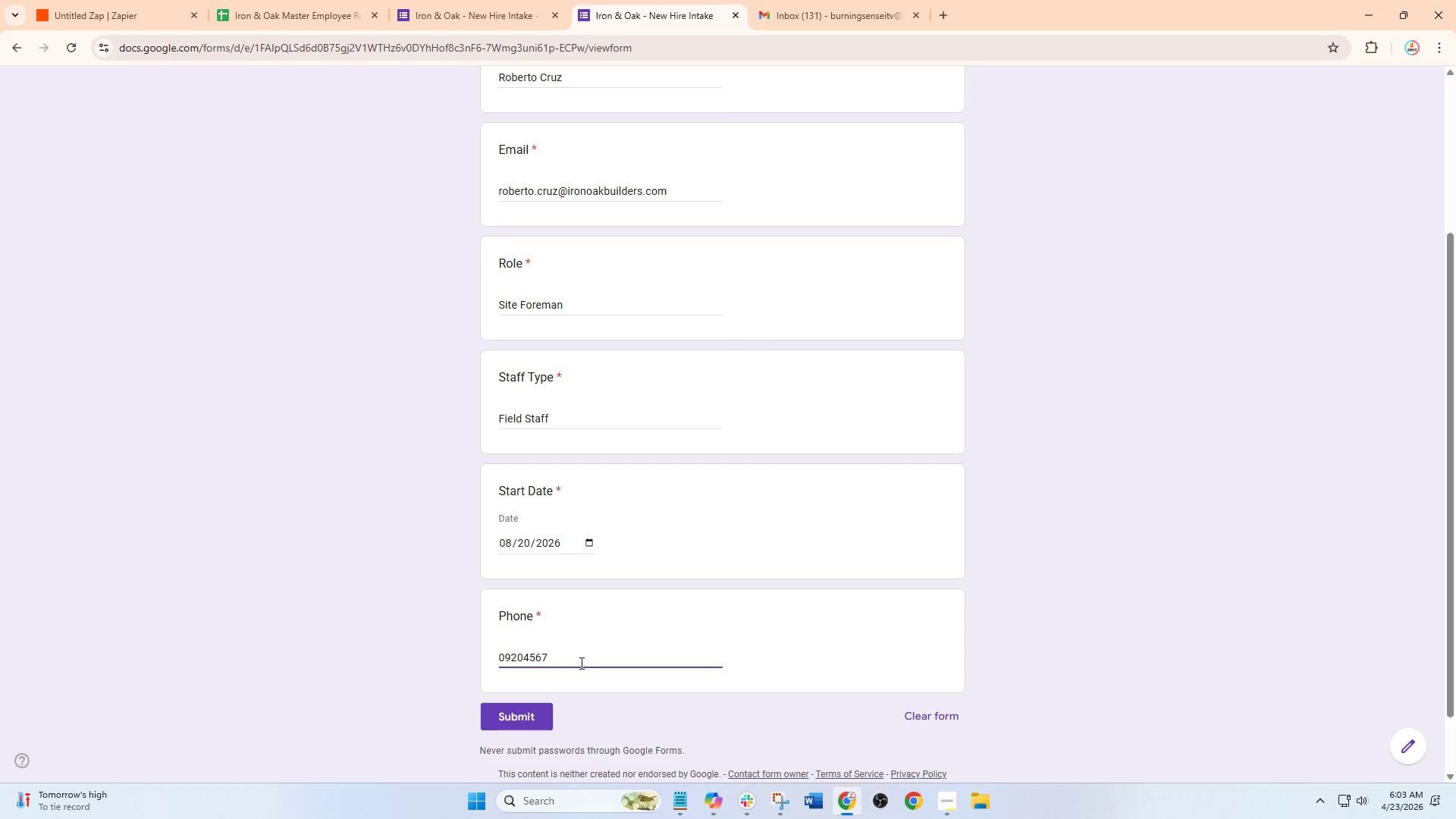 
key(Numpad8)
 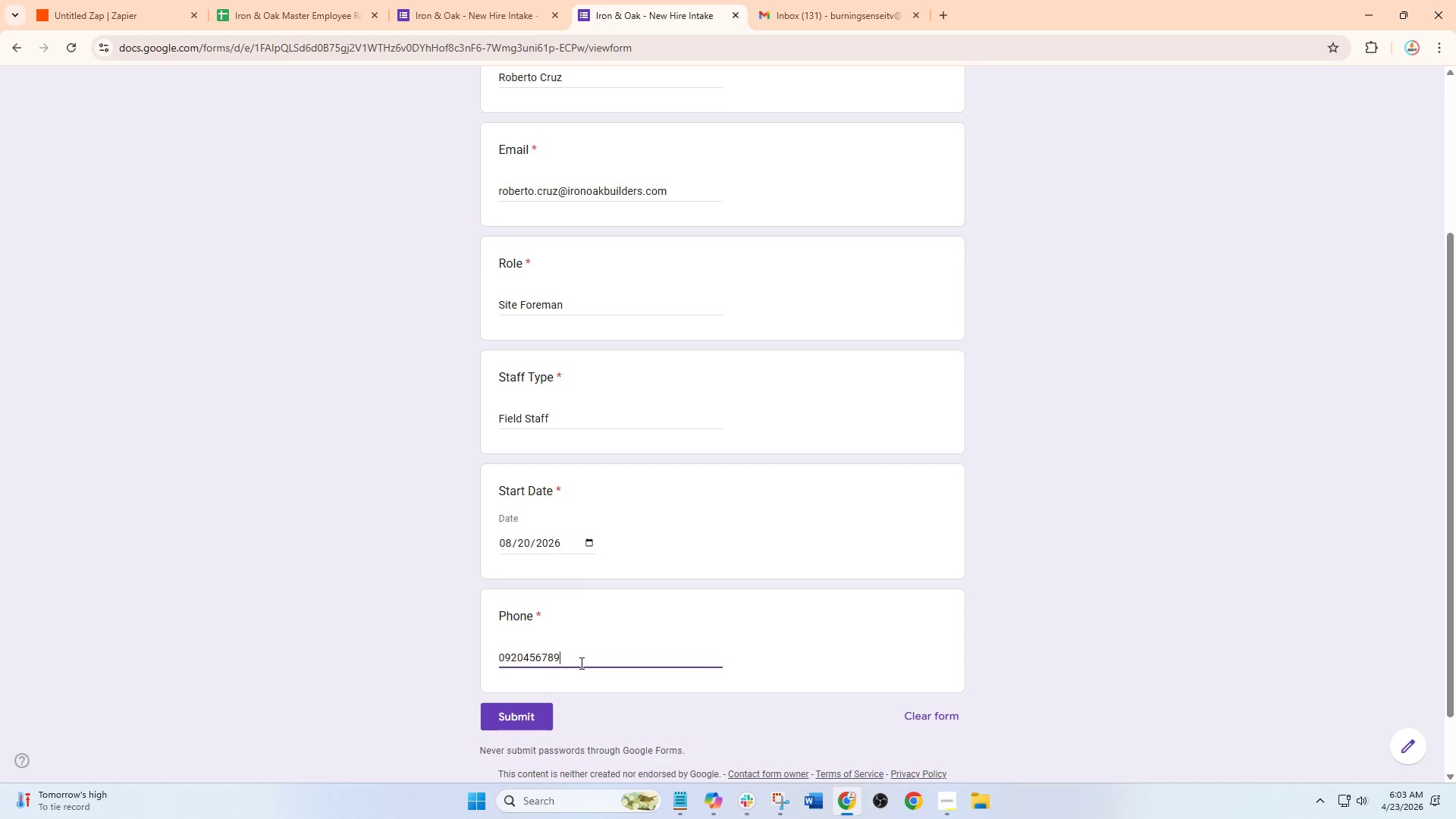 
key(Numpad9)
 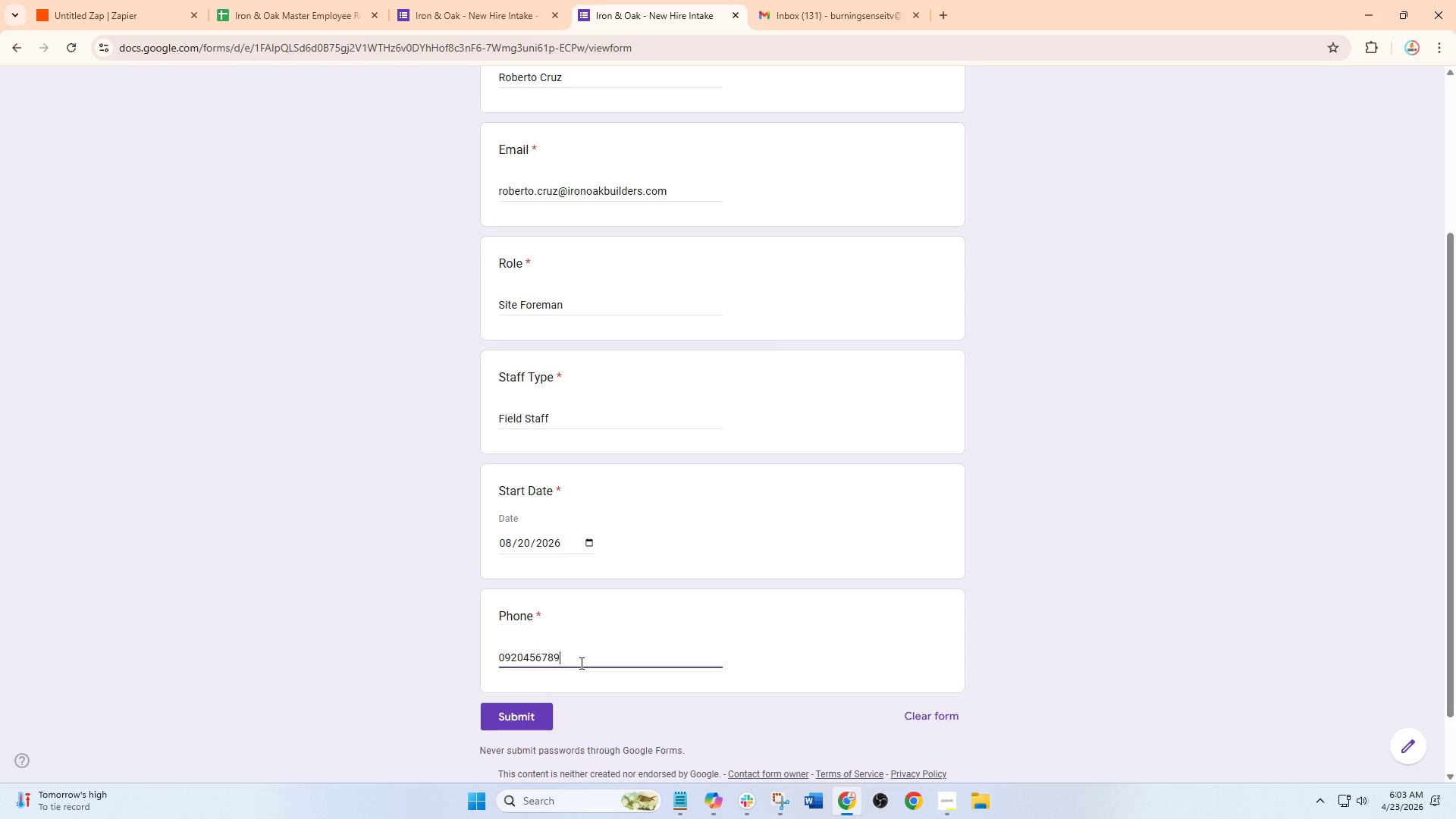 
key(Numpad1)
 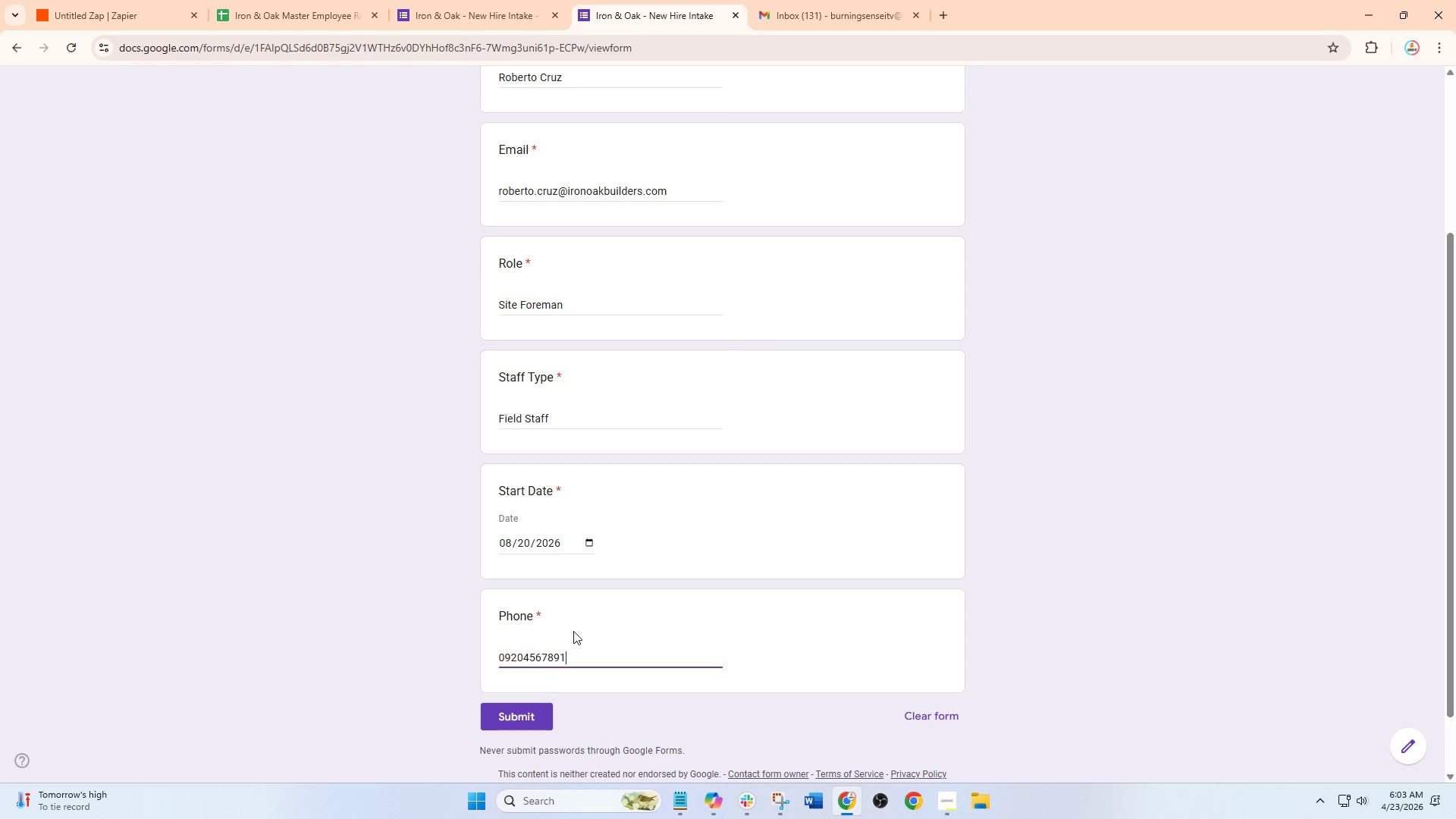 
scroll: coordinate [592, 640], scroll_direction: down, amount: 1.0
 